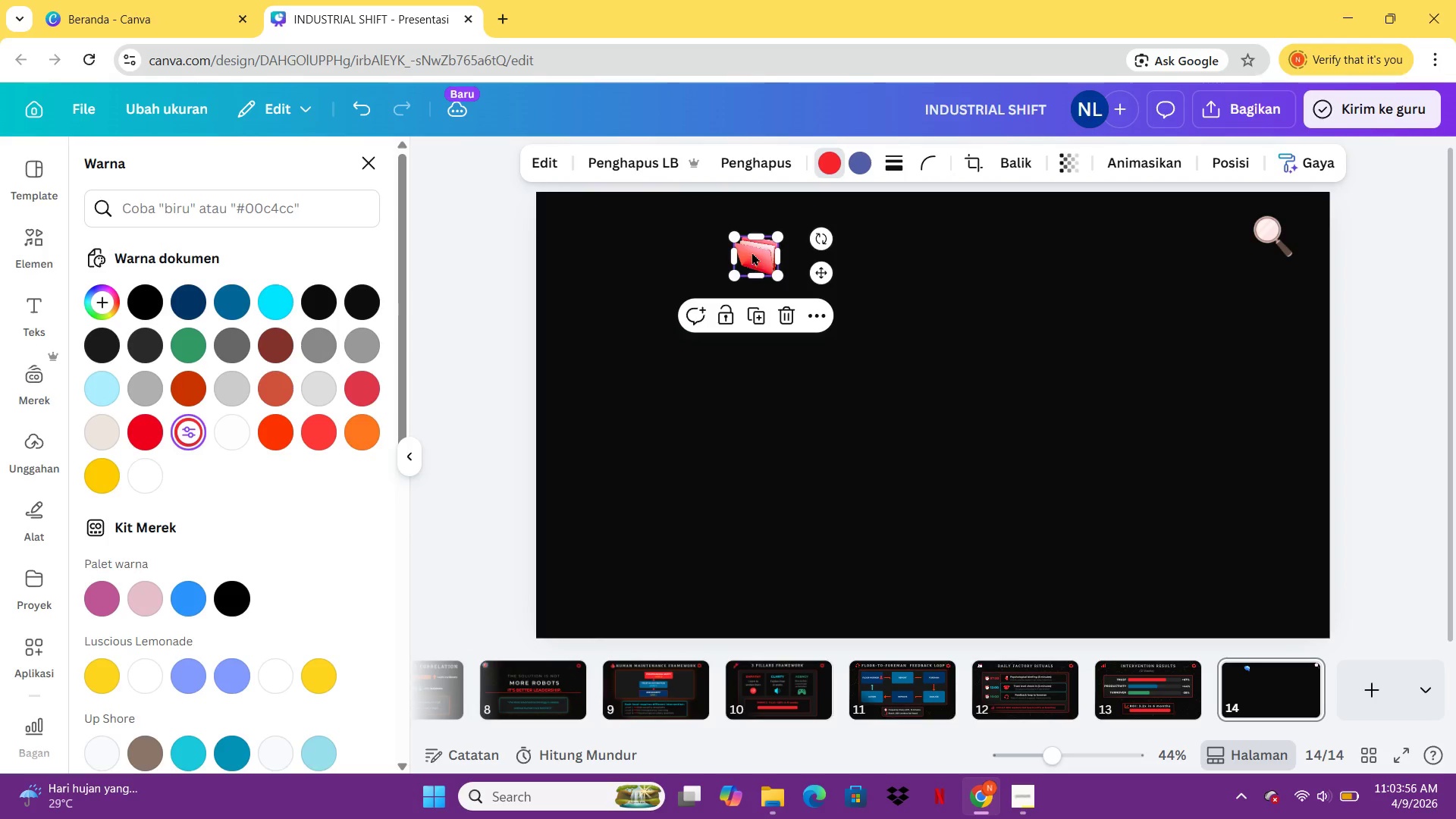 
left_click_drag(start_coordinate=[752, 252], to_coordinate=[592, 231])
 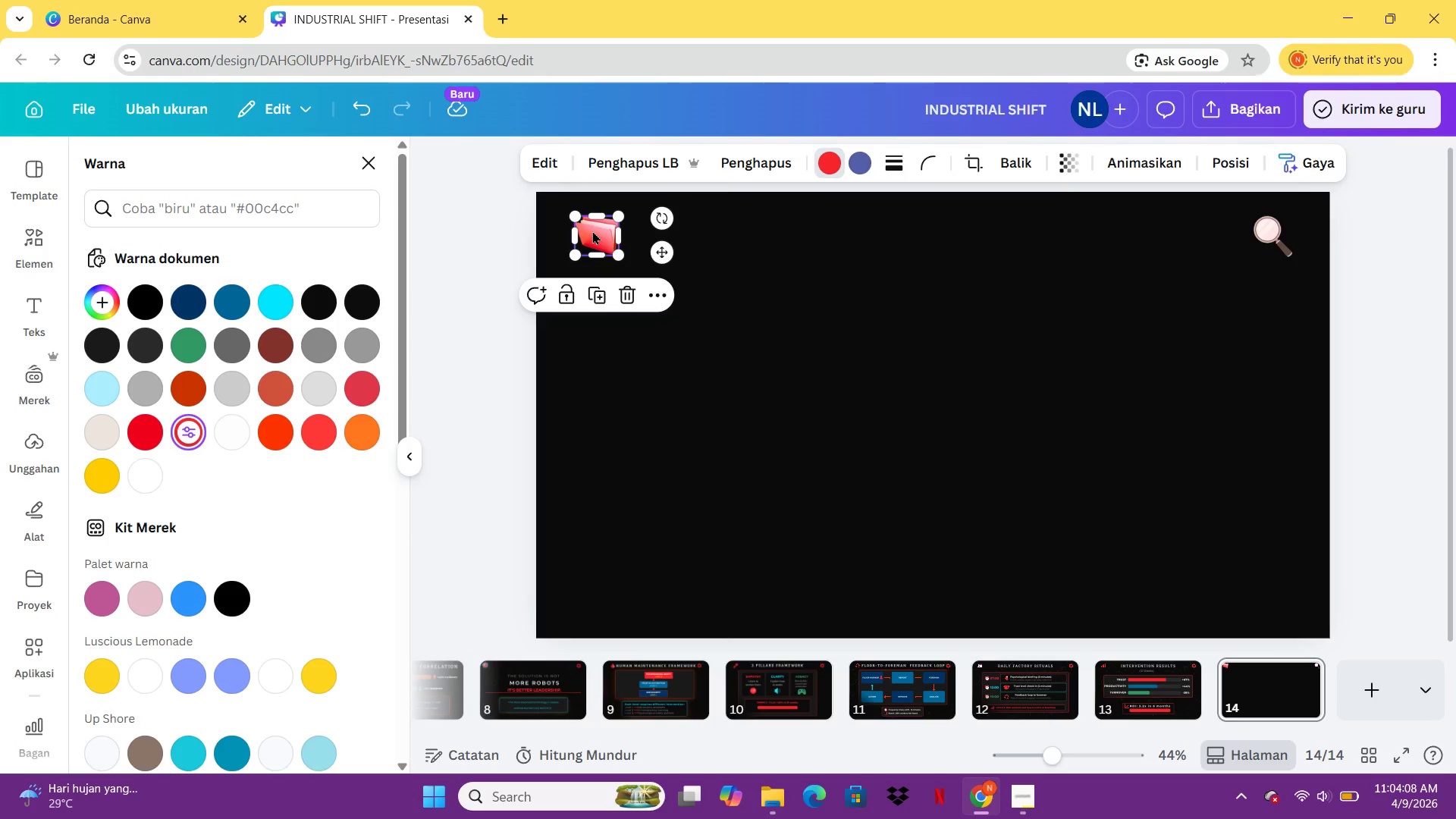 
wait(13.8)
 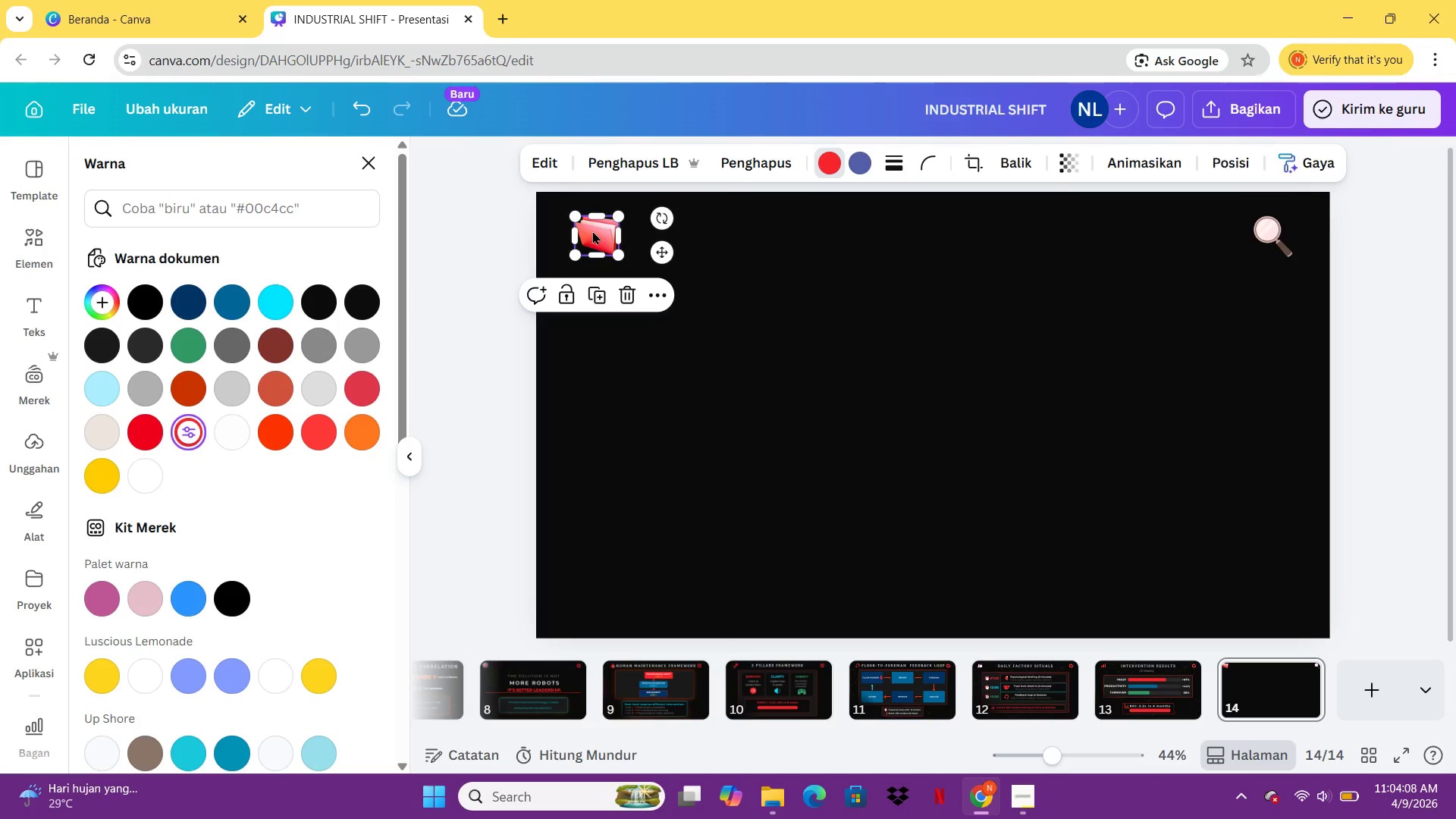 
left_click_drag(start_coordinate=[623, 256], to_coordinate=[617, 243])
 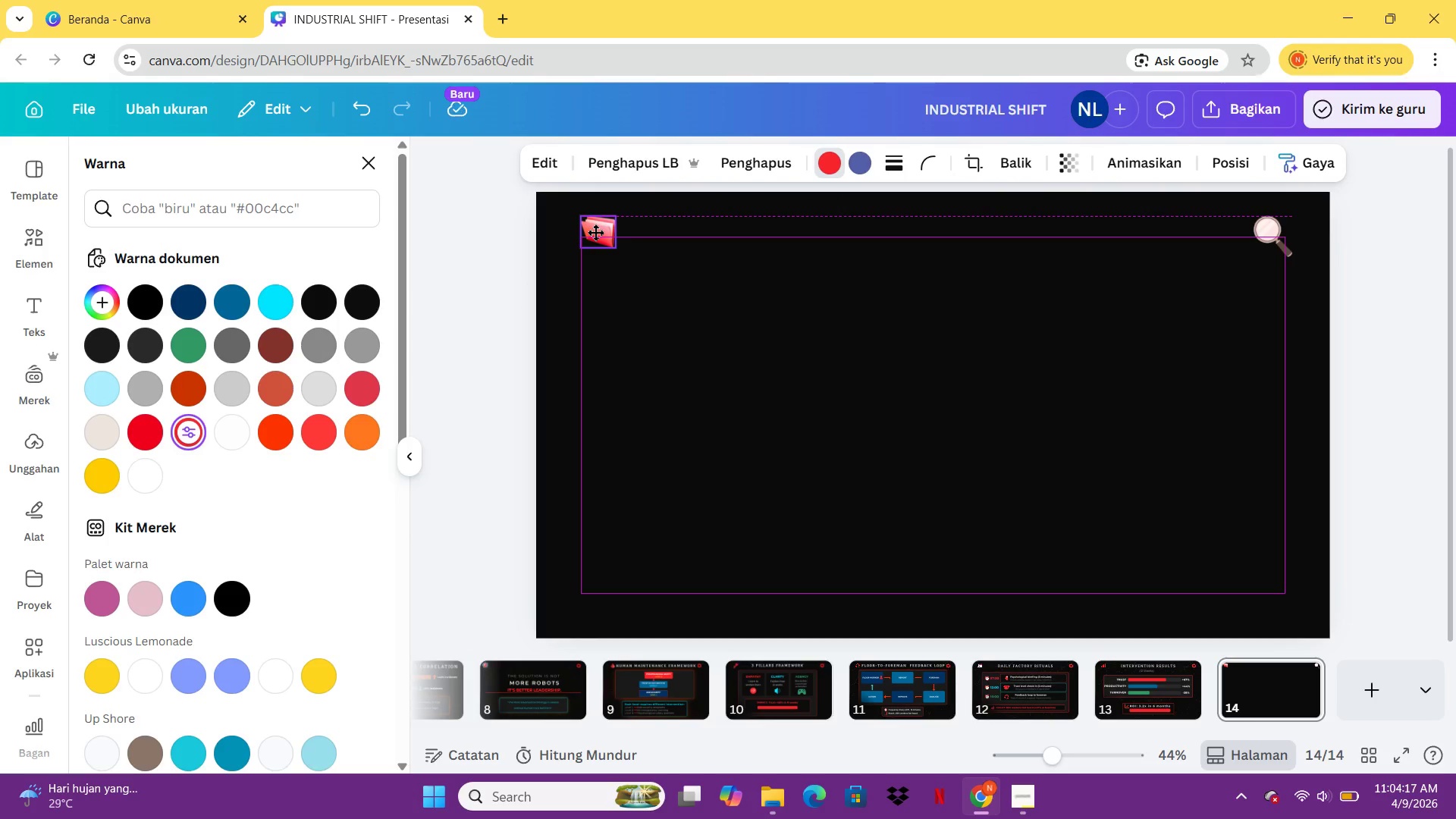 
left_click([874, 388])
 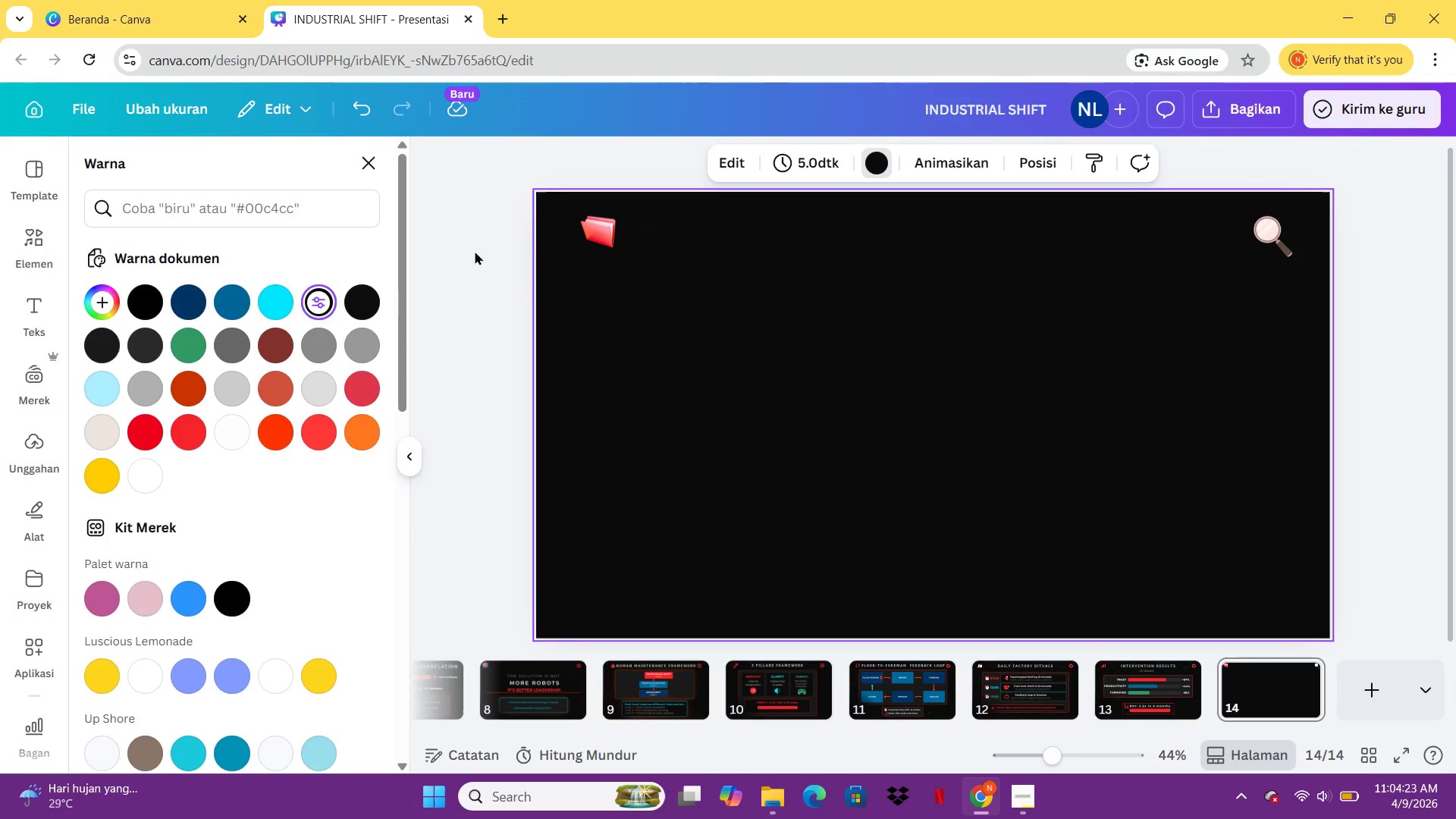 
wait(6.33)
 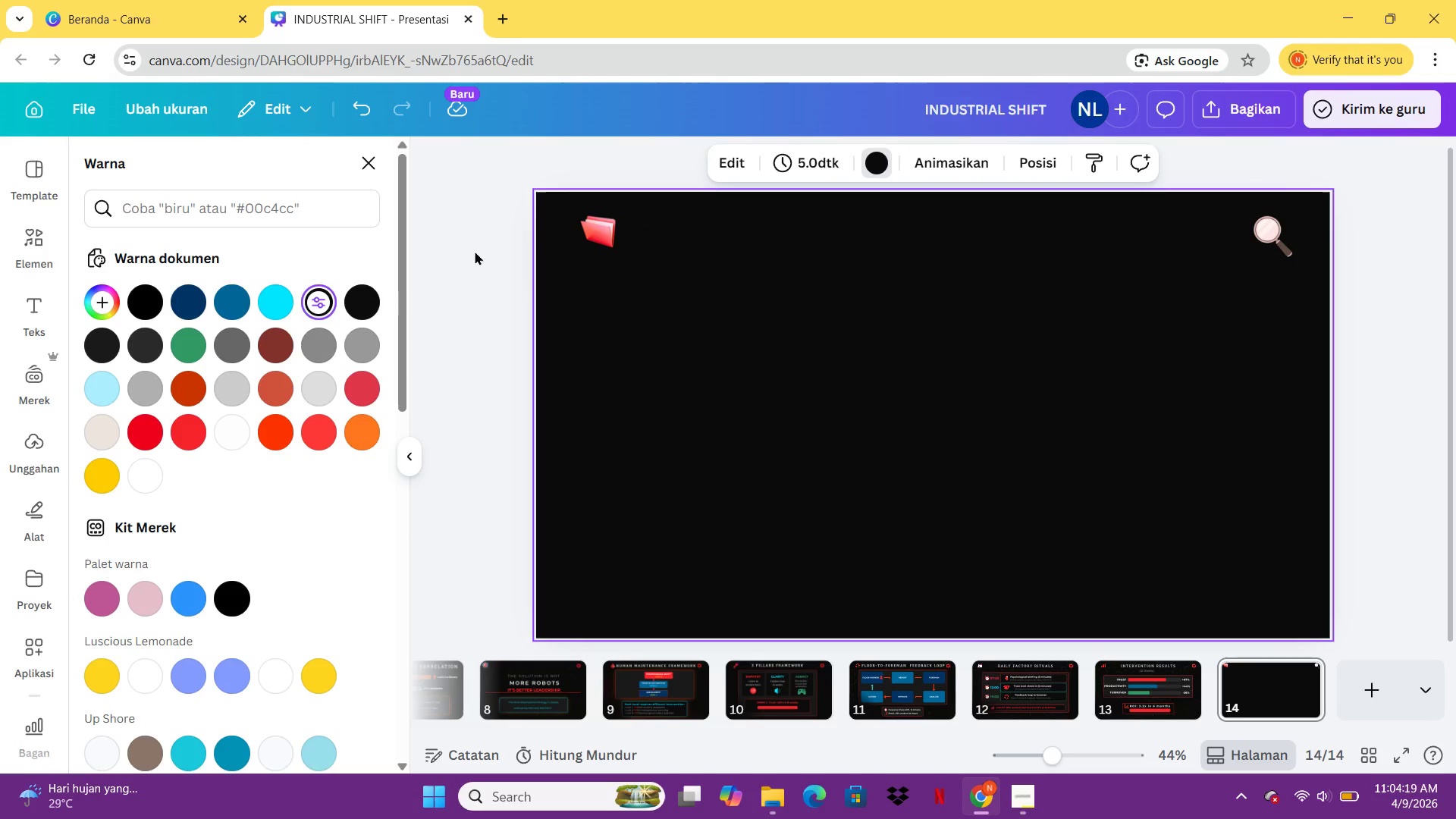 
left_click([1139, 675])
 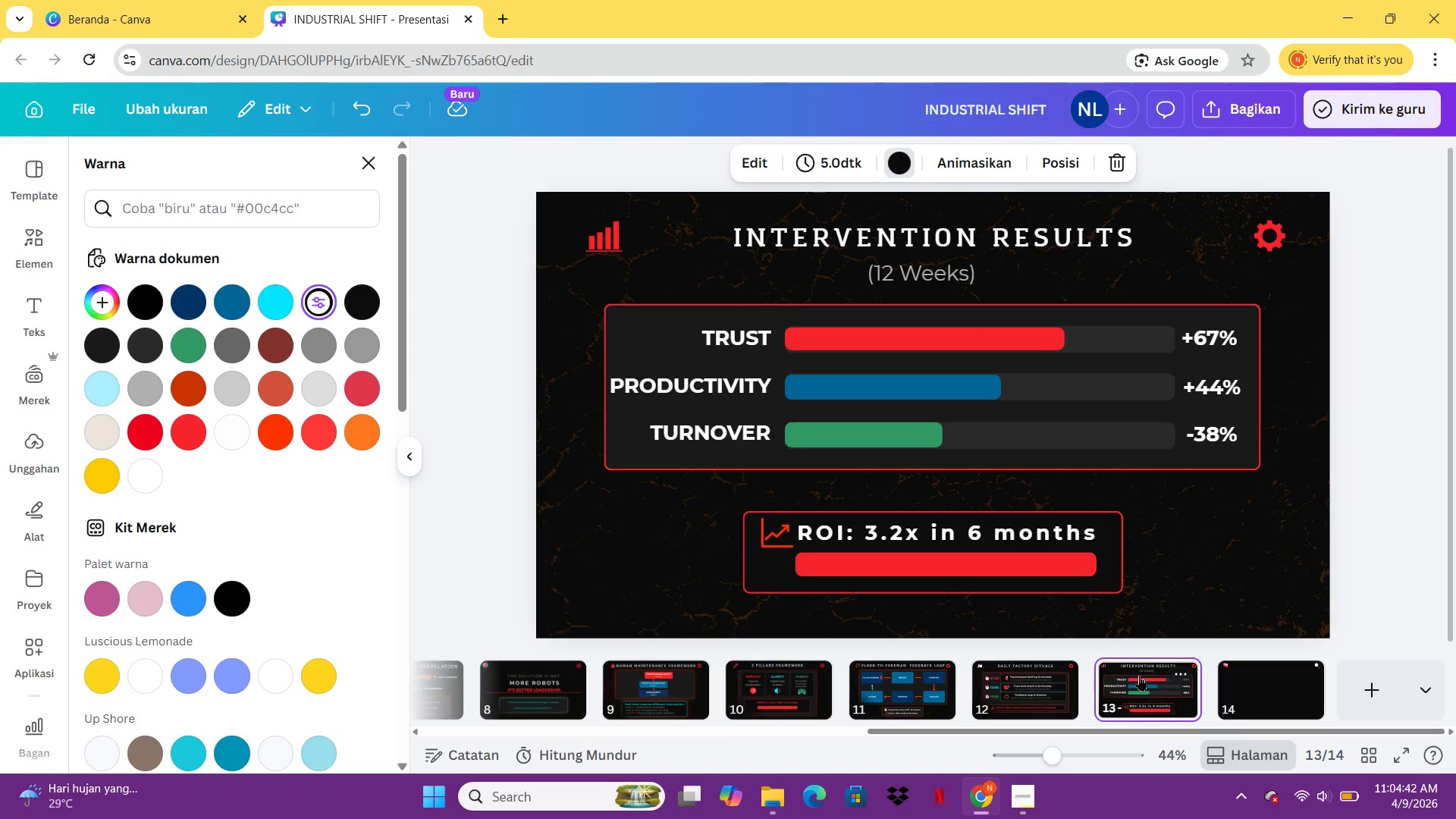 
wait(22.88)
 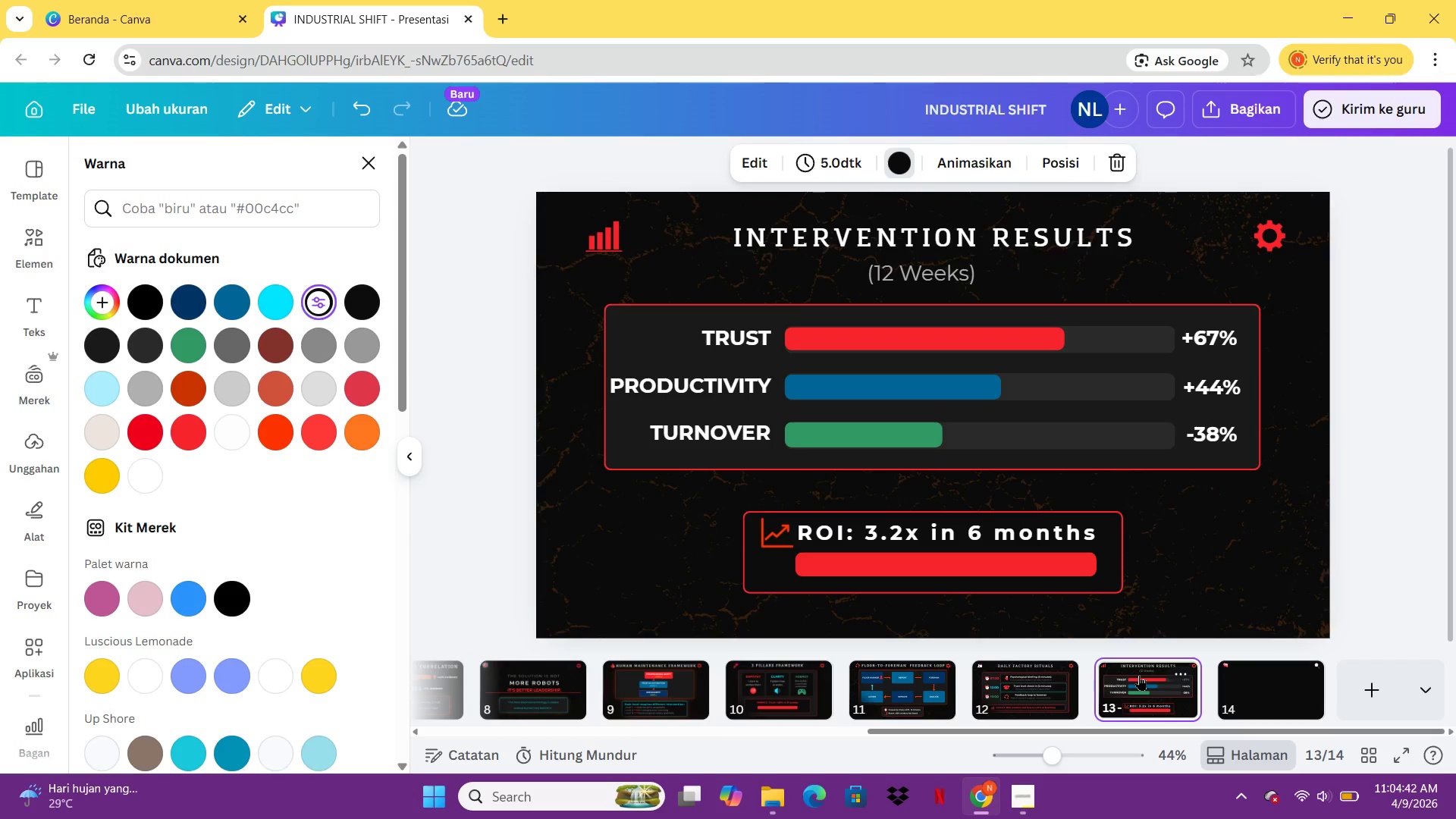 
left_click([747, 335])
 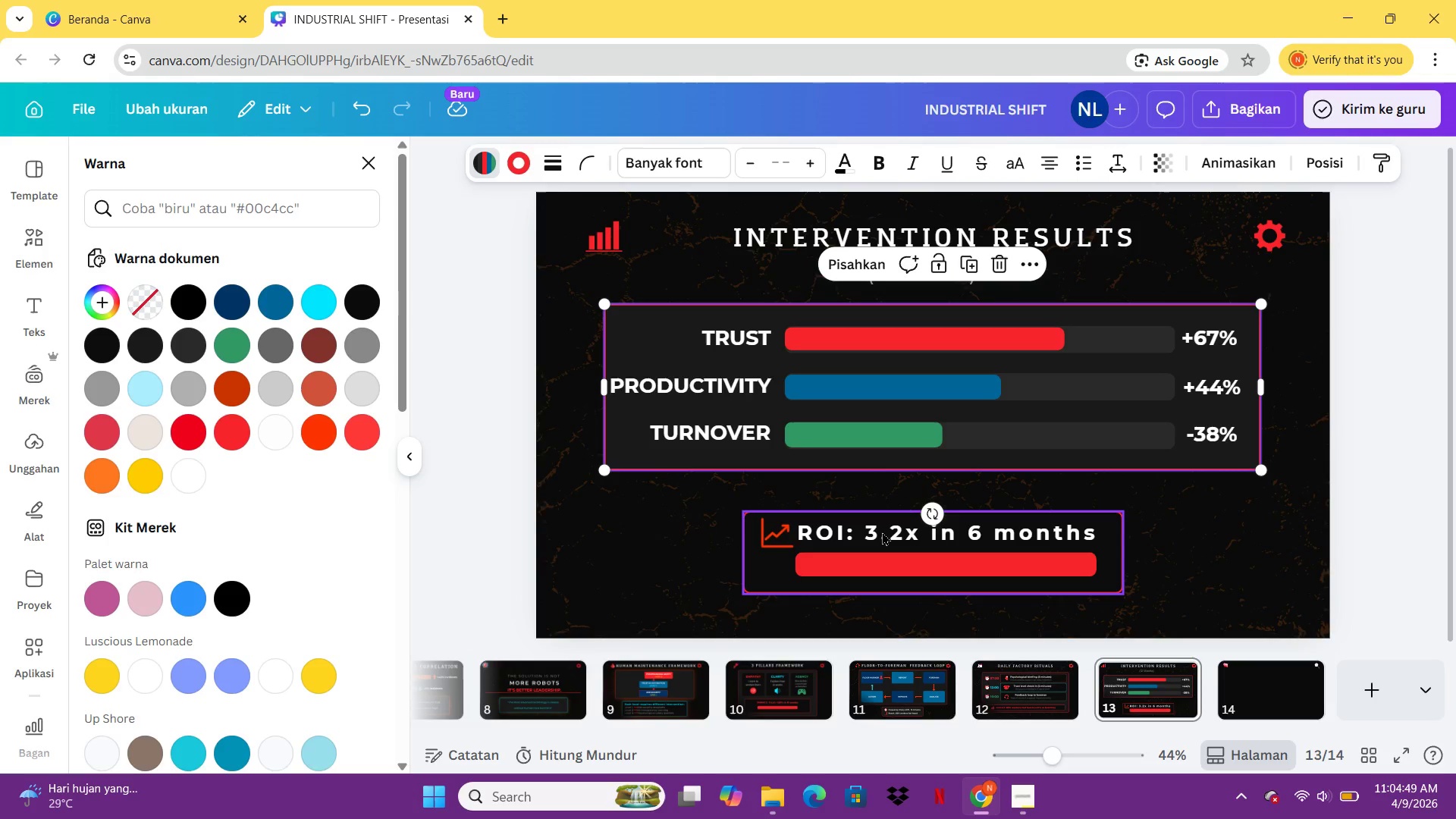 
double_click([882, 532])
 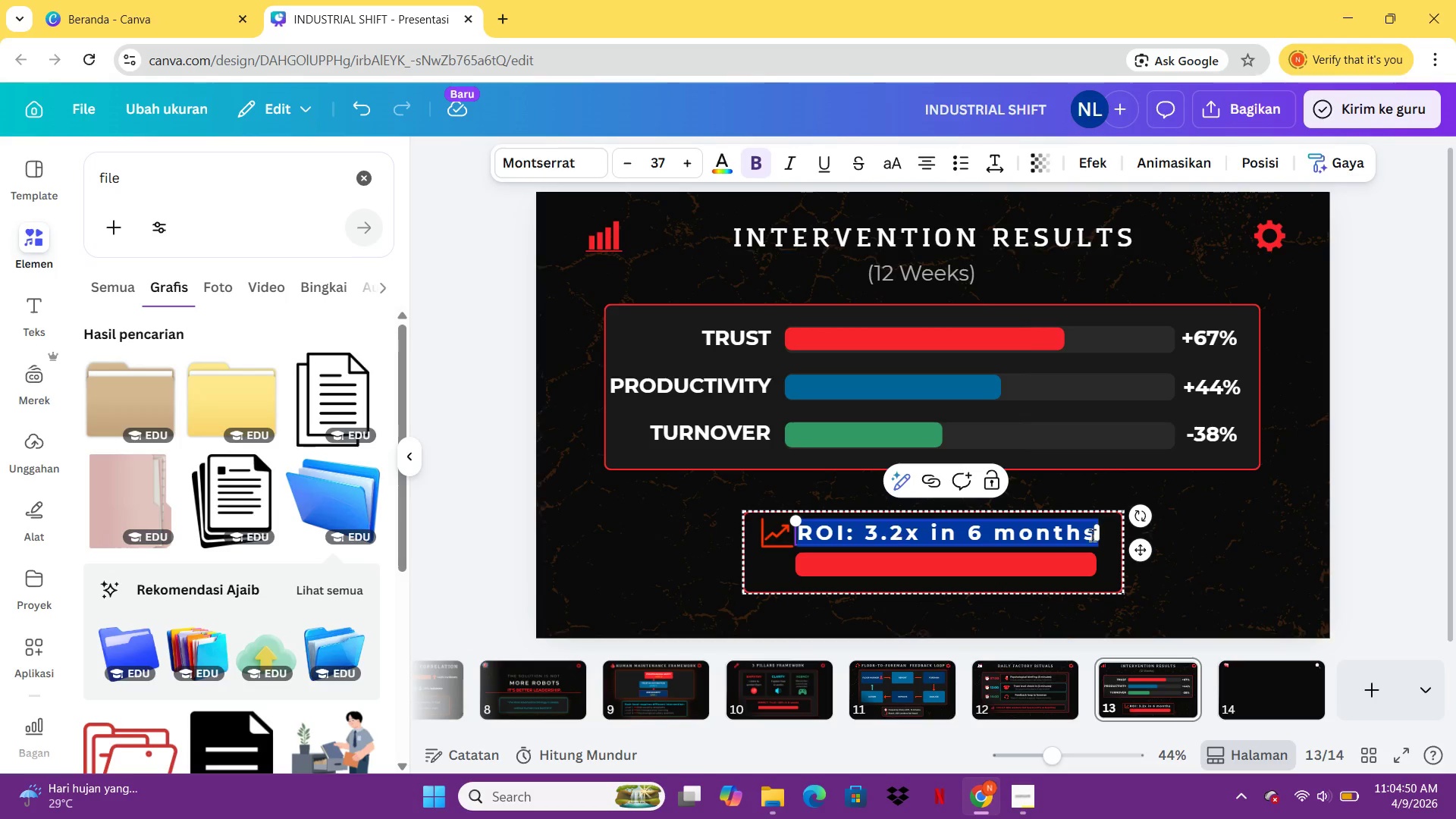 
left_click([1242, 541])
 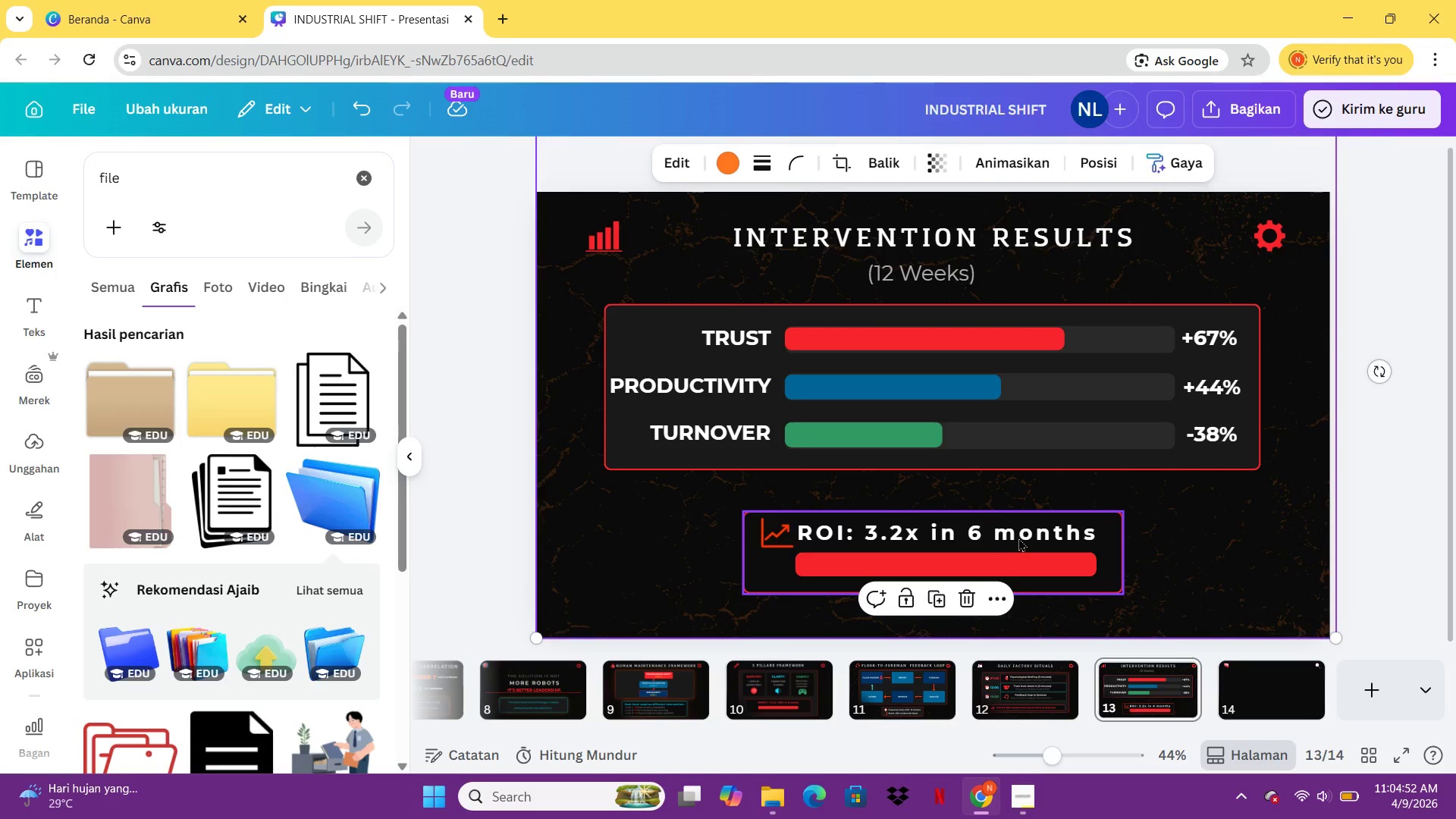 
double_click([1018, 538])
 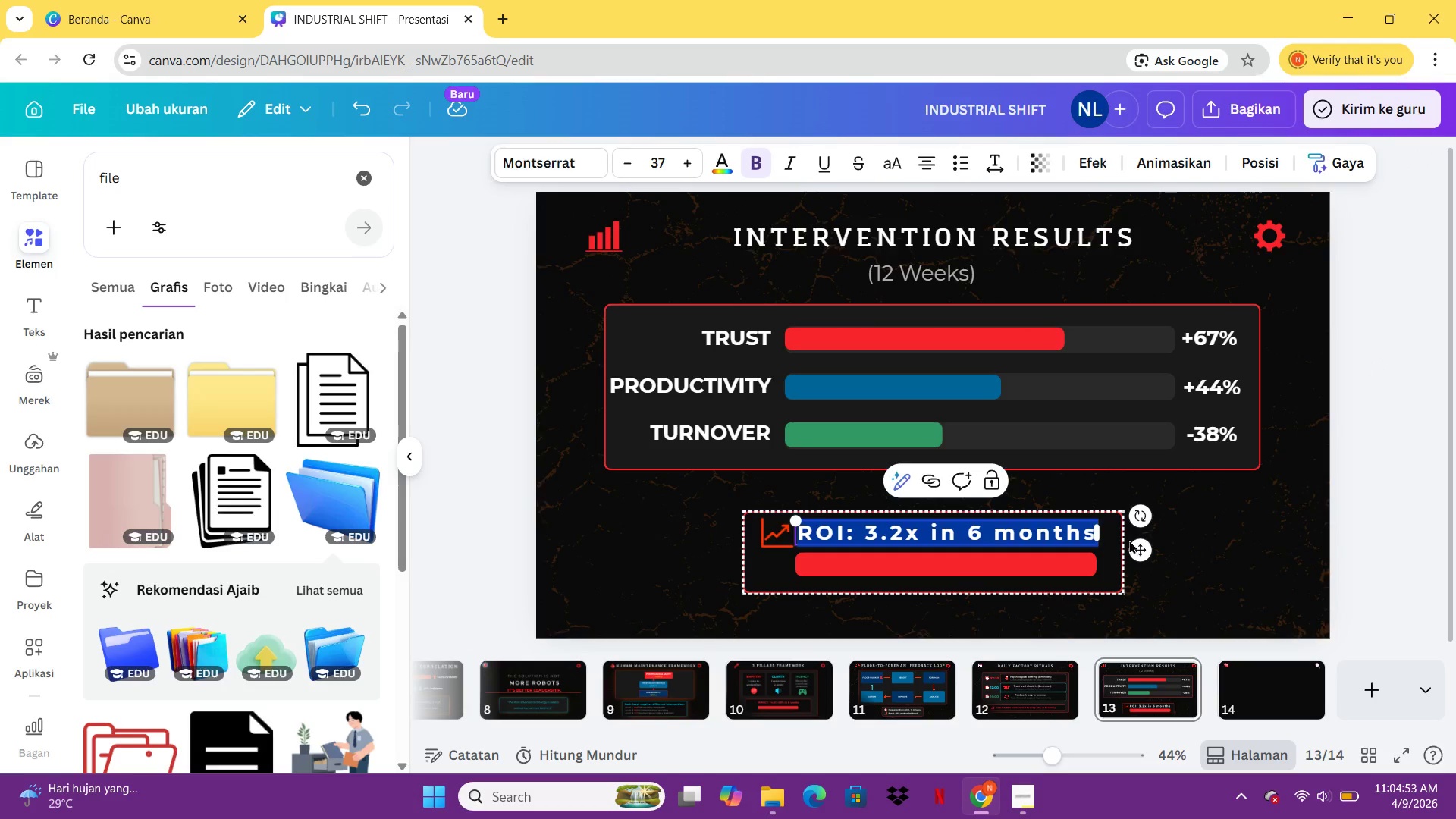 
left_click([1207, 552])
 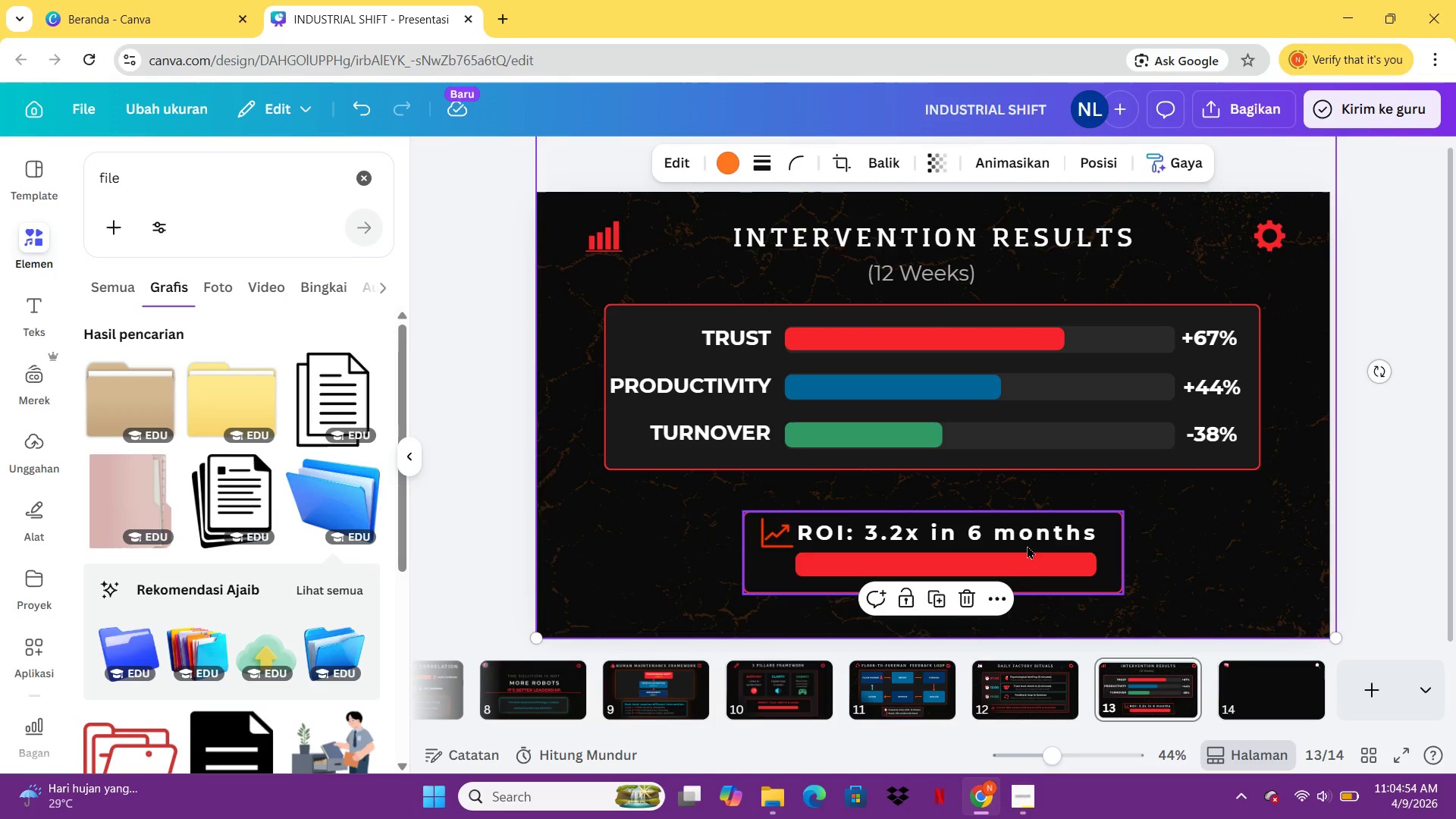 
left_click([1024, 544])
 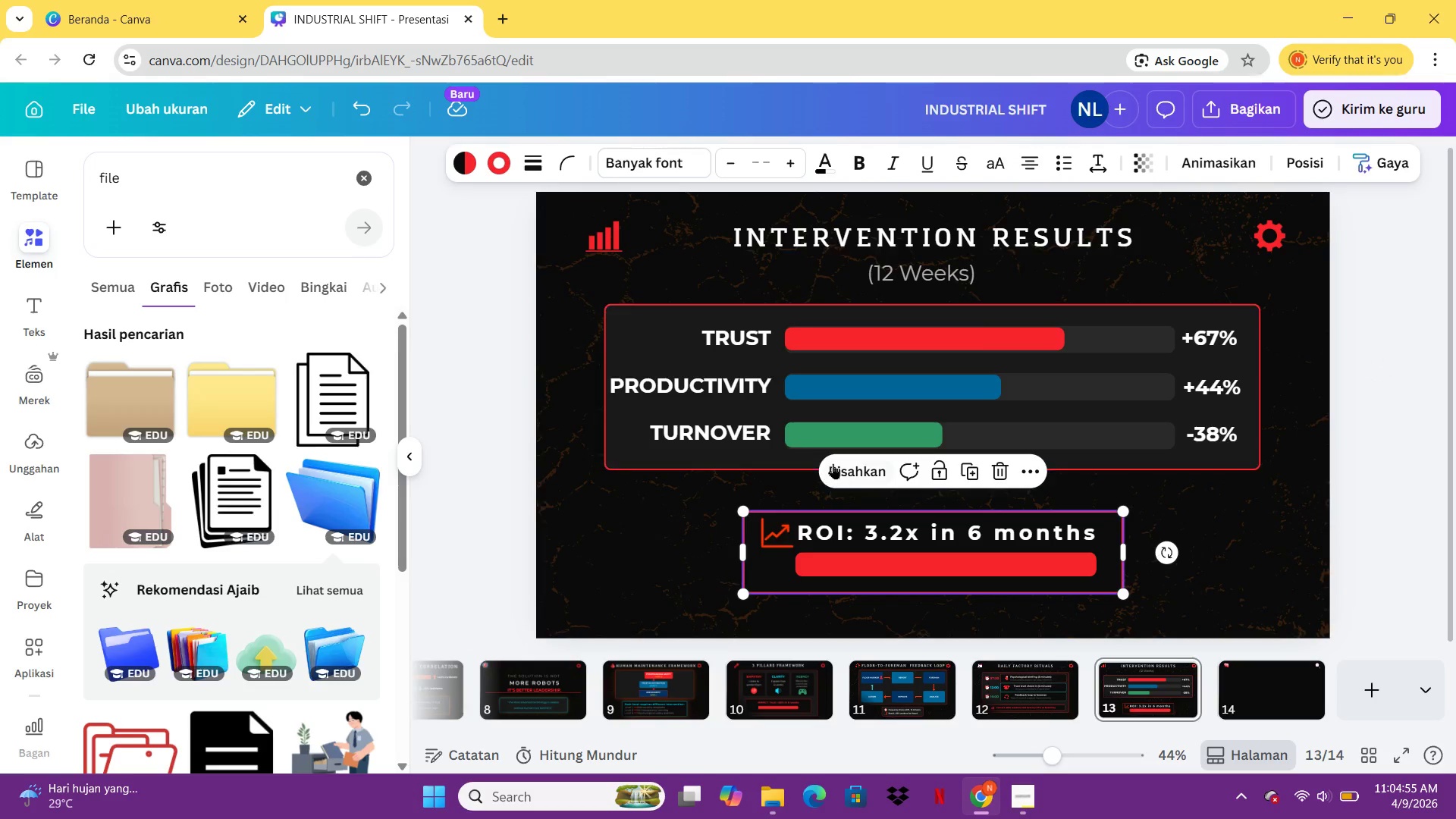 
left_click([833, 465])
 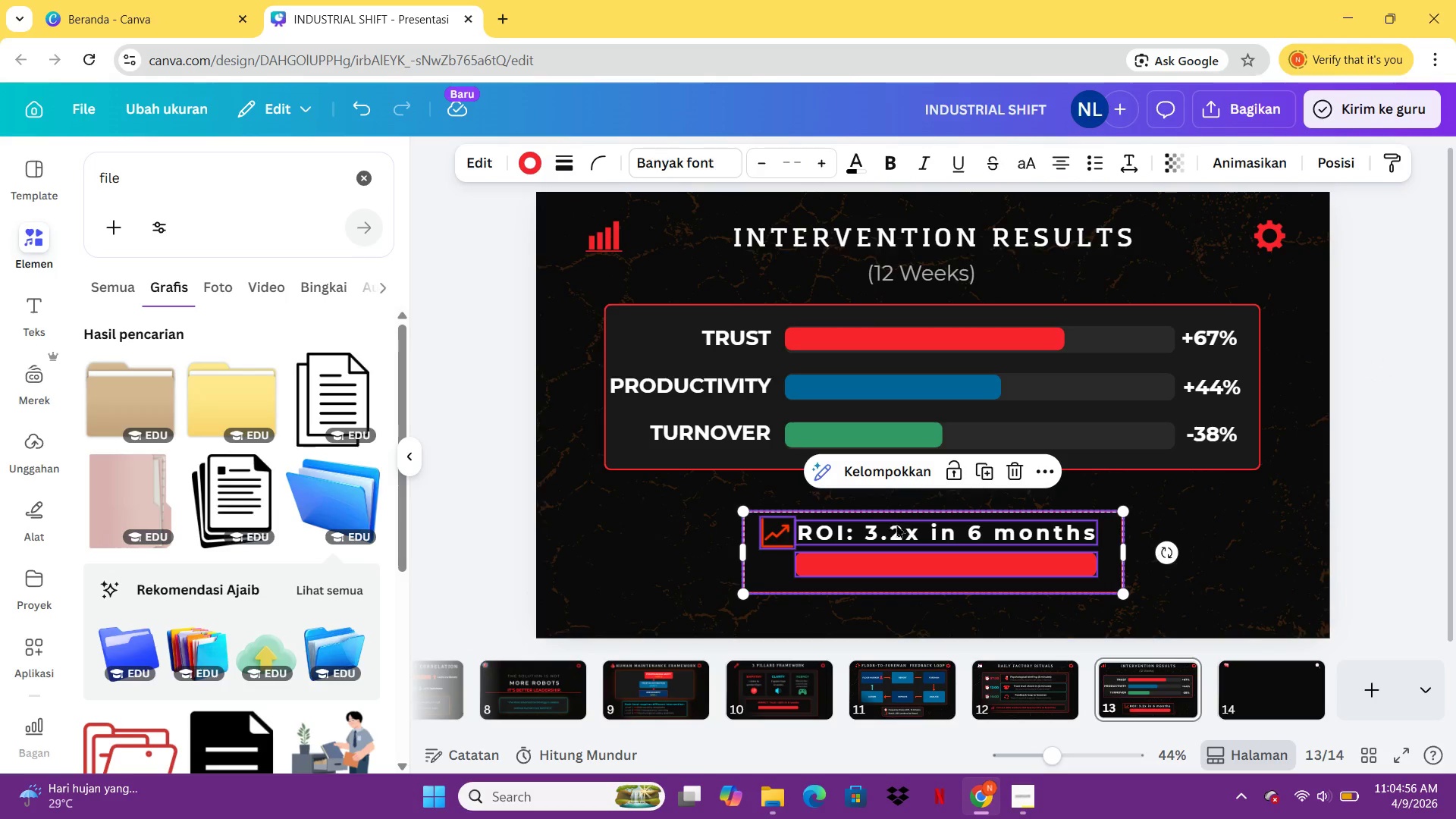 
left_click([900, 530])
 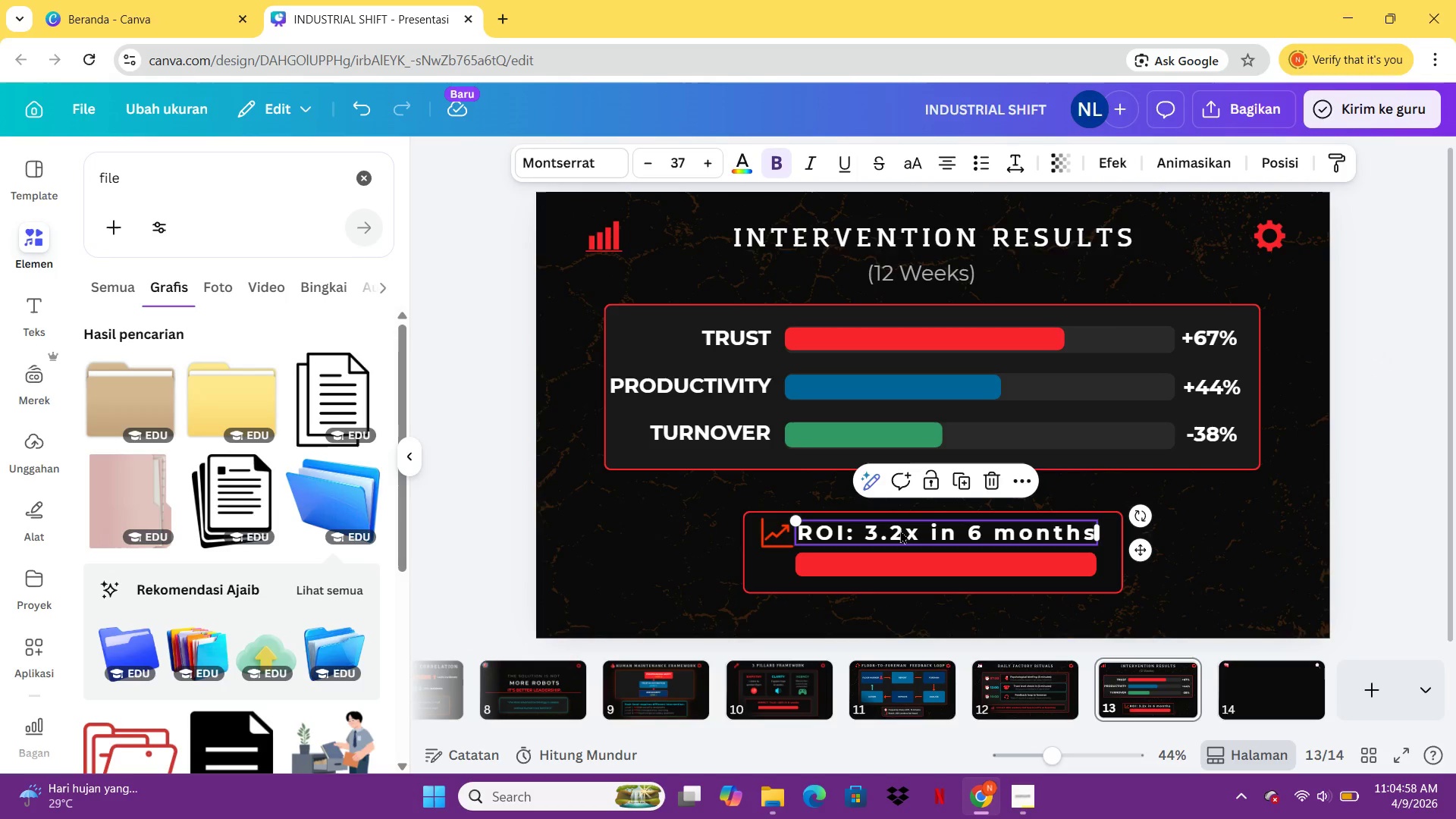 
key(Control+C)
 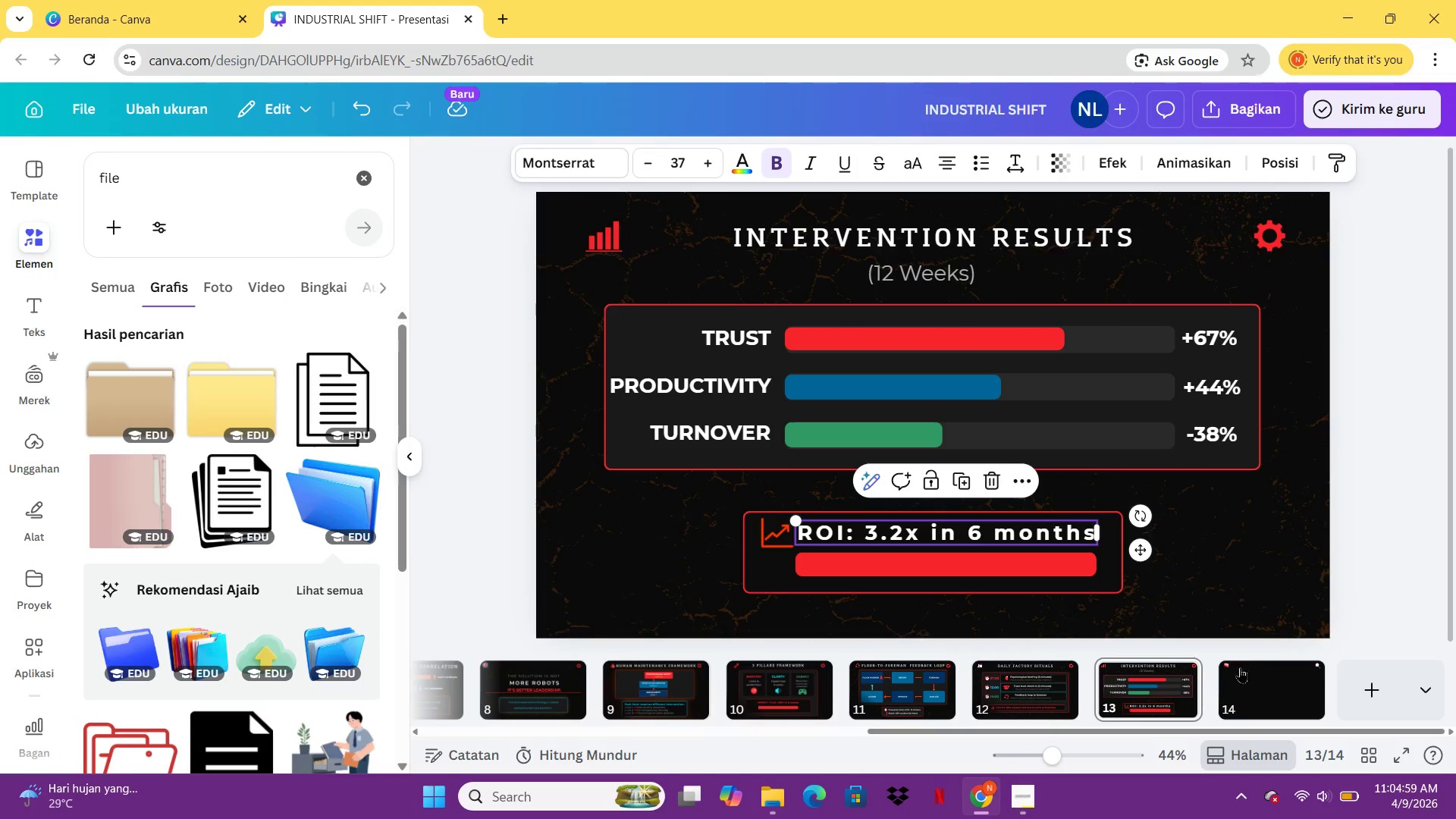 
left_click([1246, 669])
 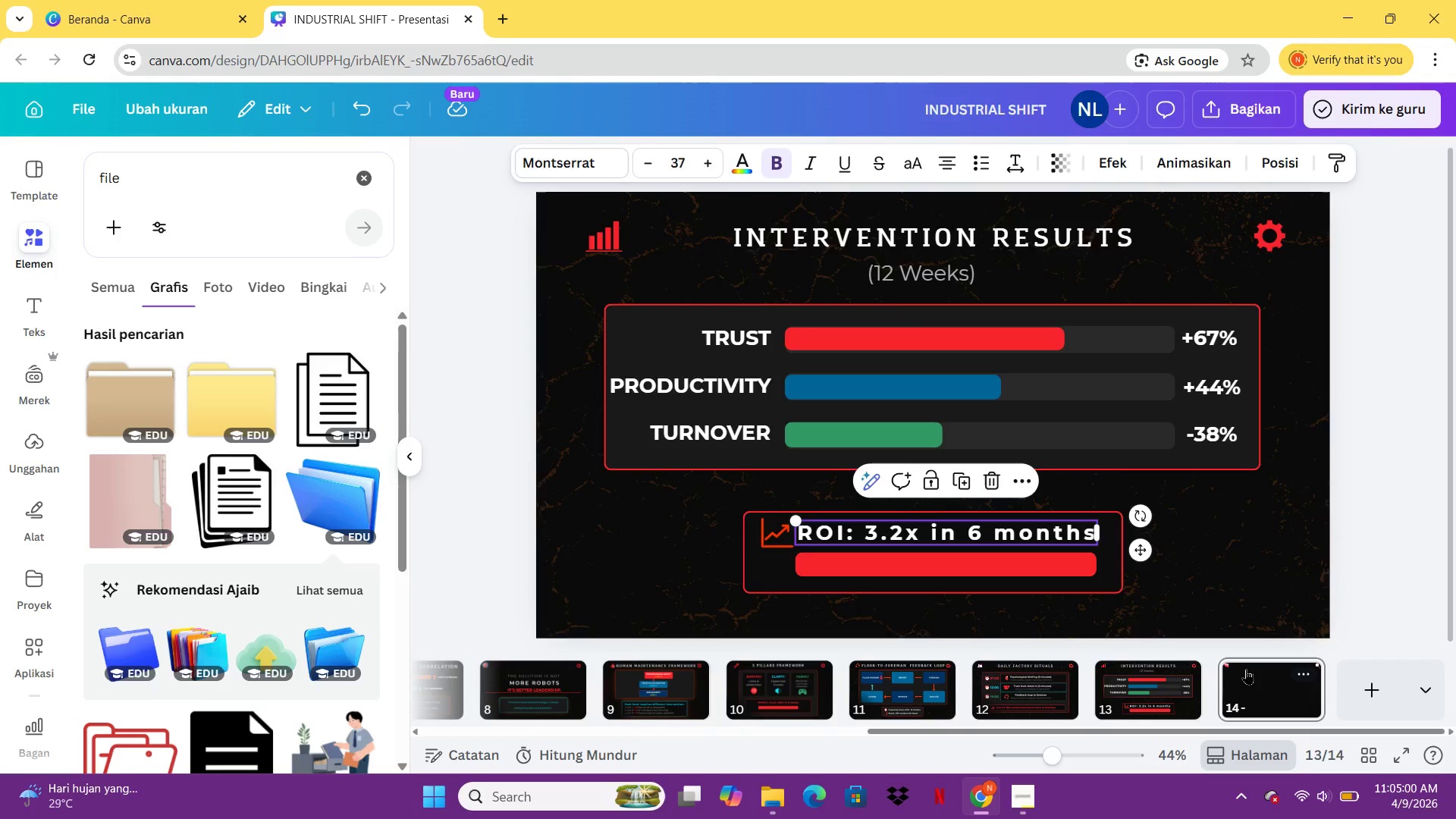 
key(Control+ControlLeft)
 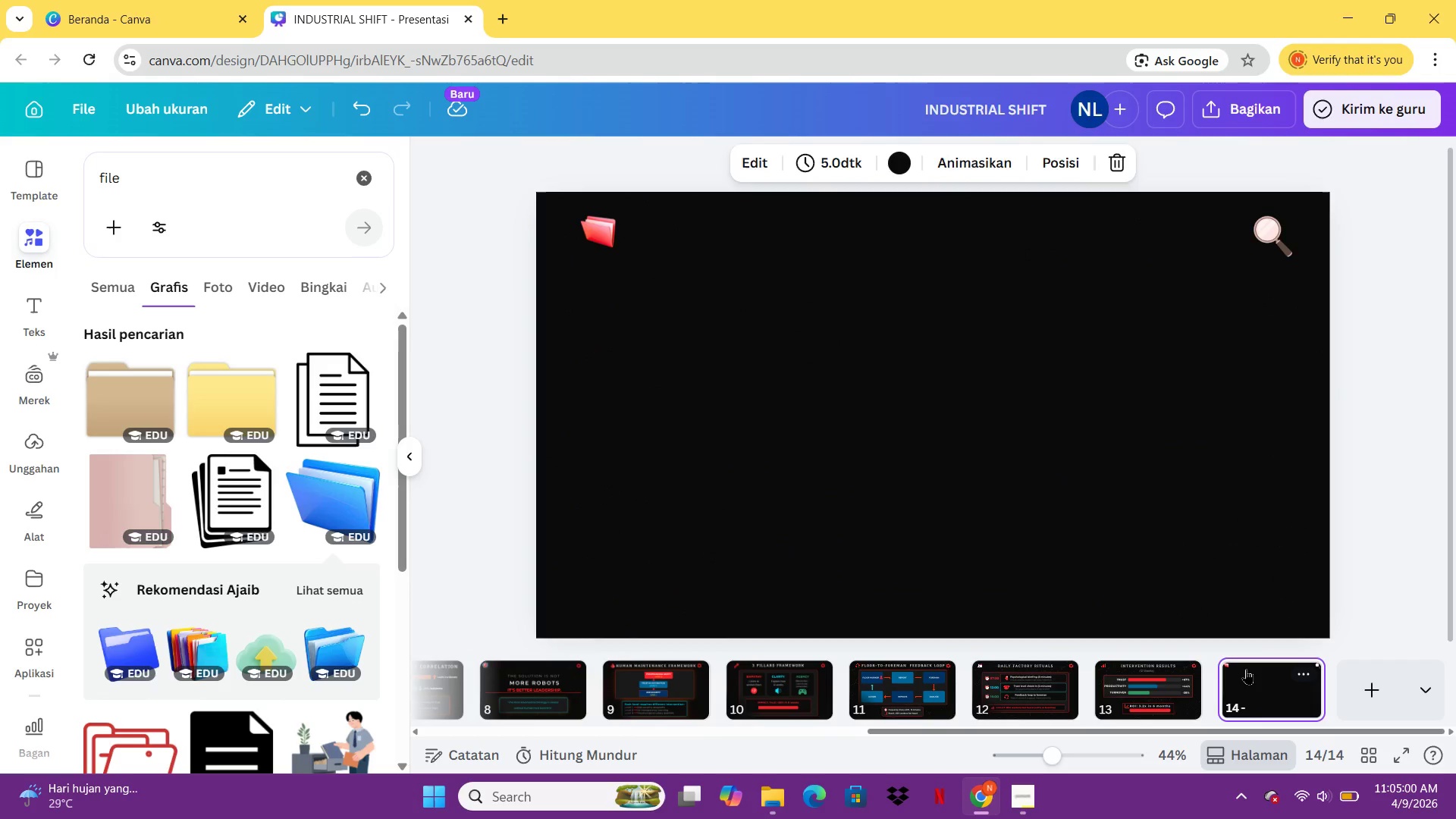 
key(Control+V)
 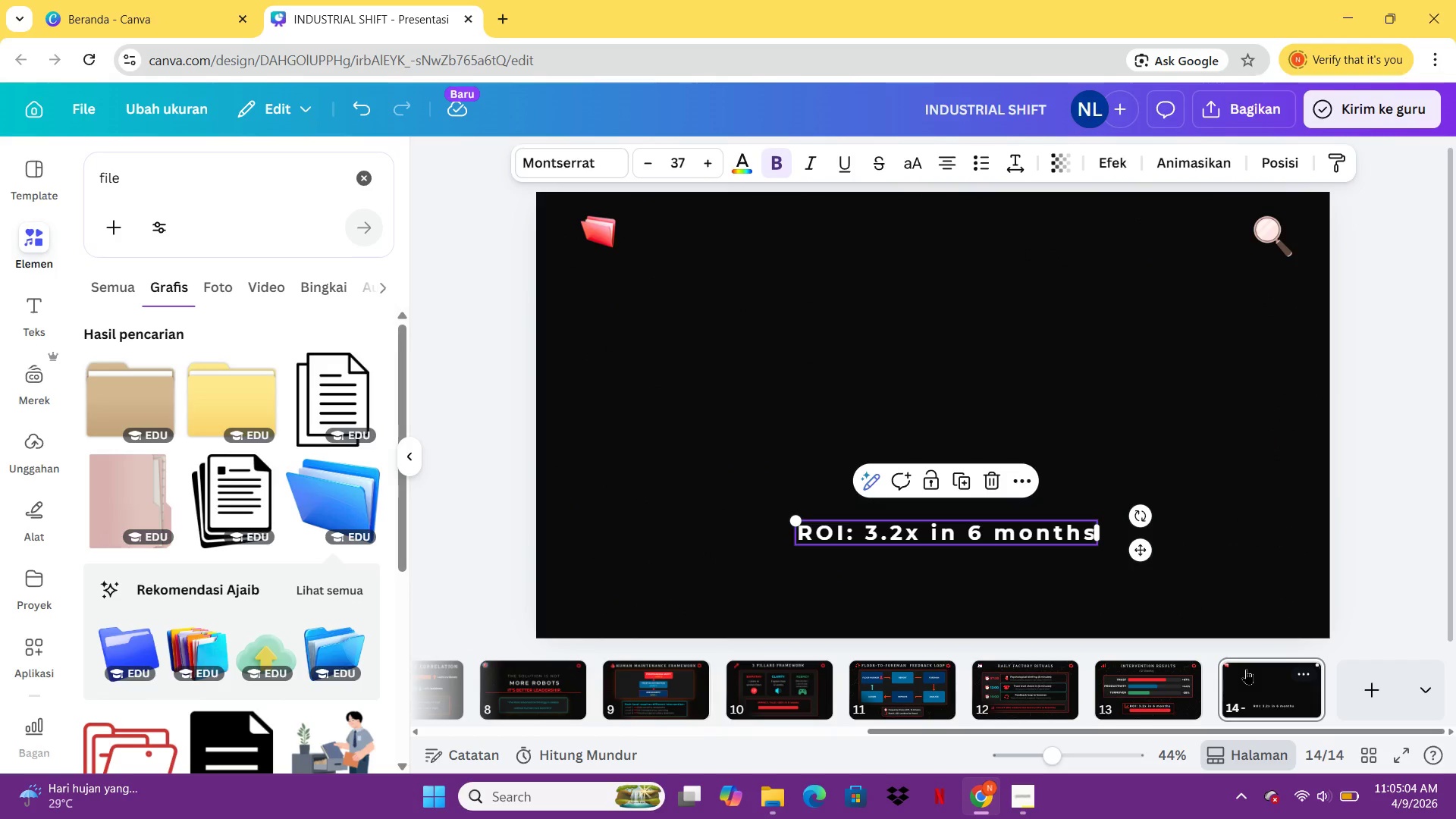 
wait(5.98)
 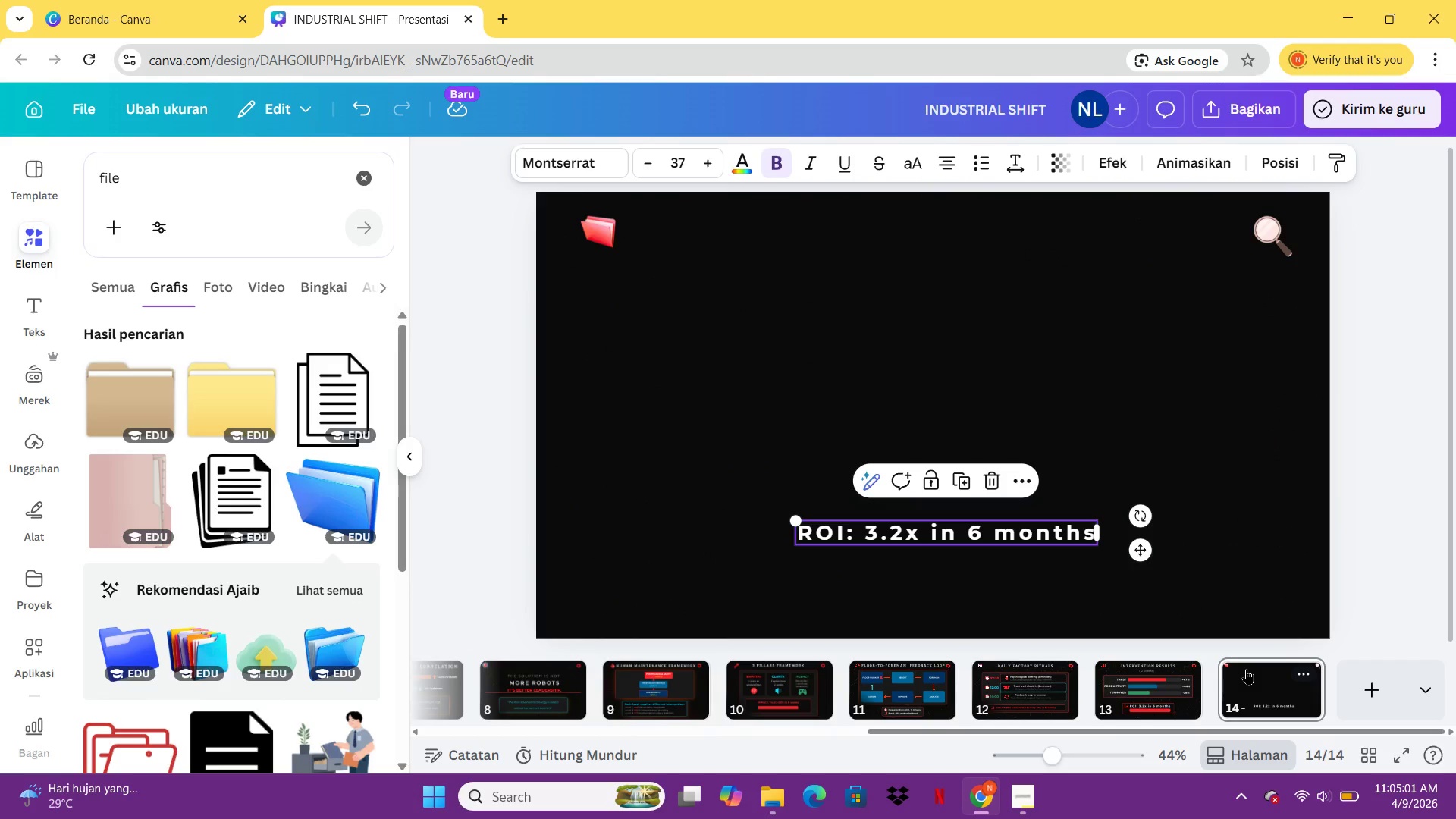 
key(3)
 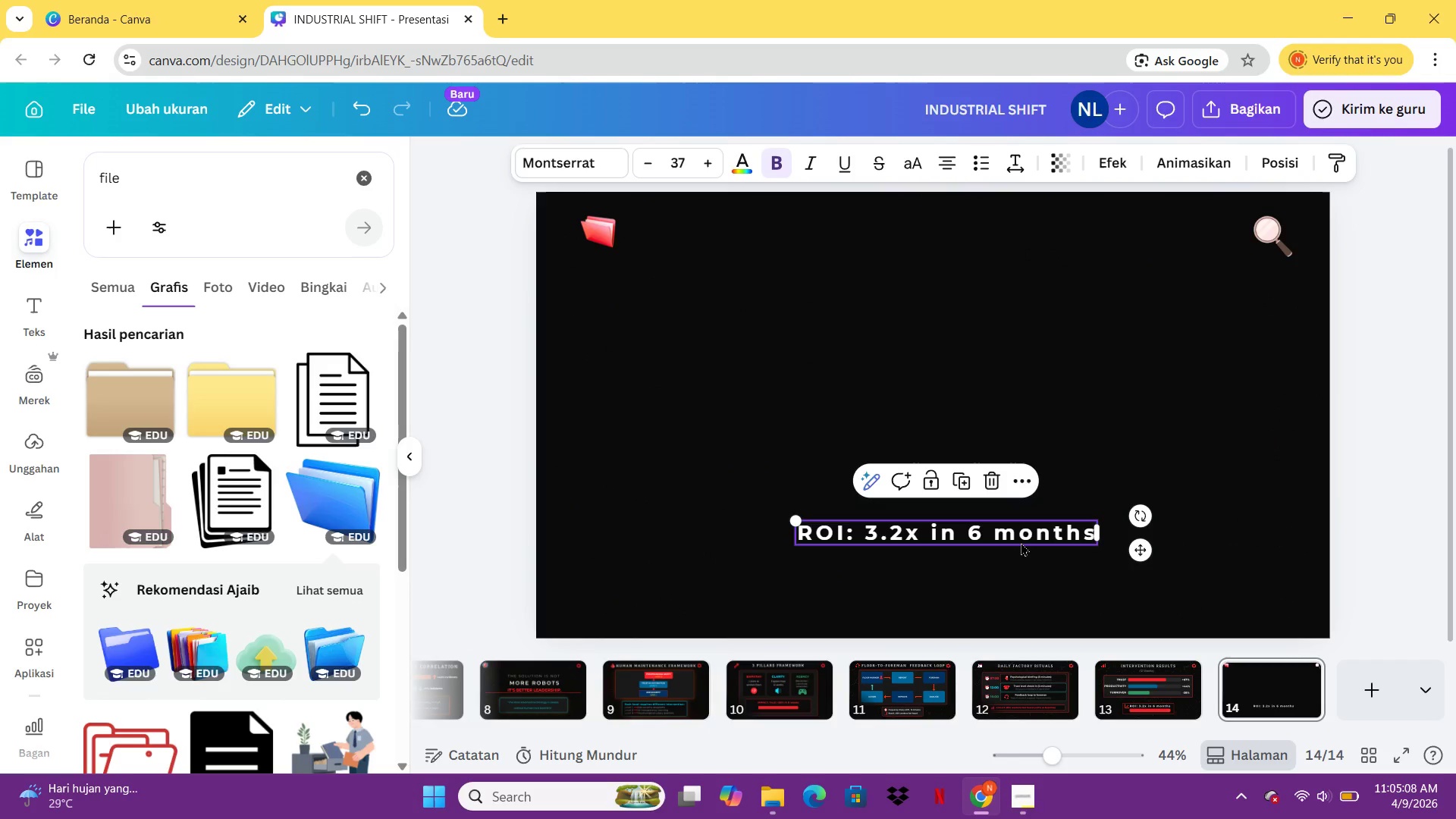 
double_click([1020, 544])
 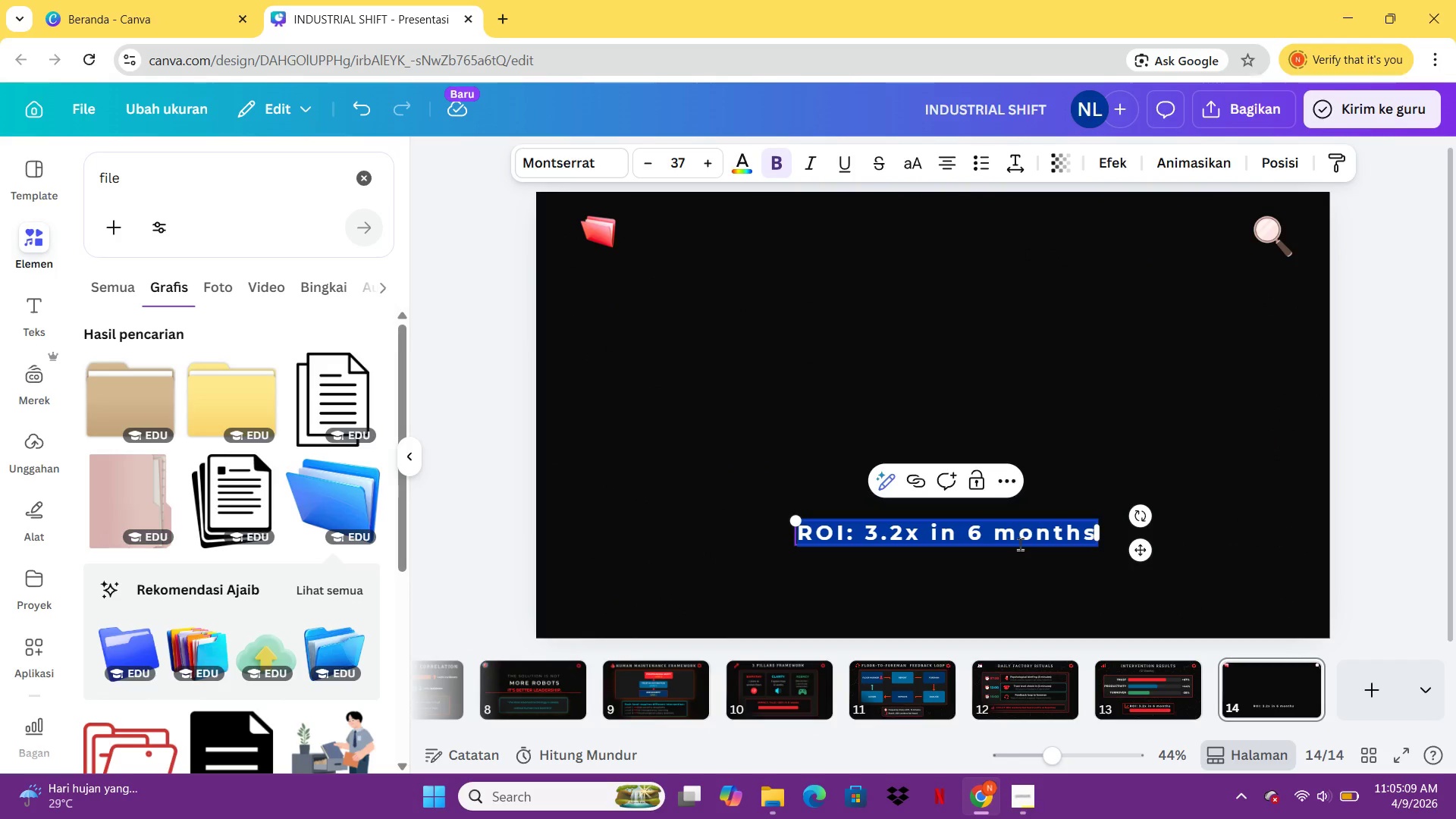 
type(3 INDUSTRIES)
 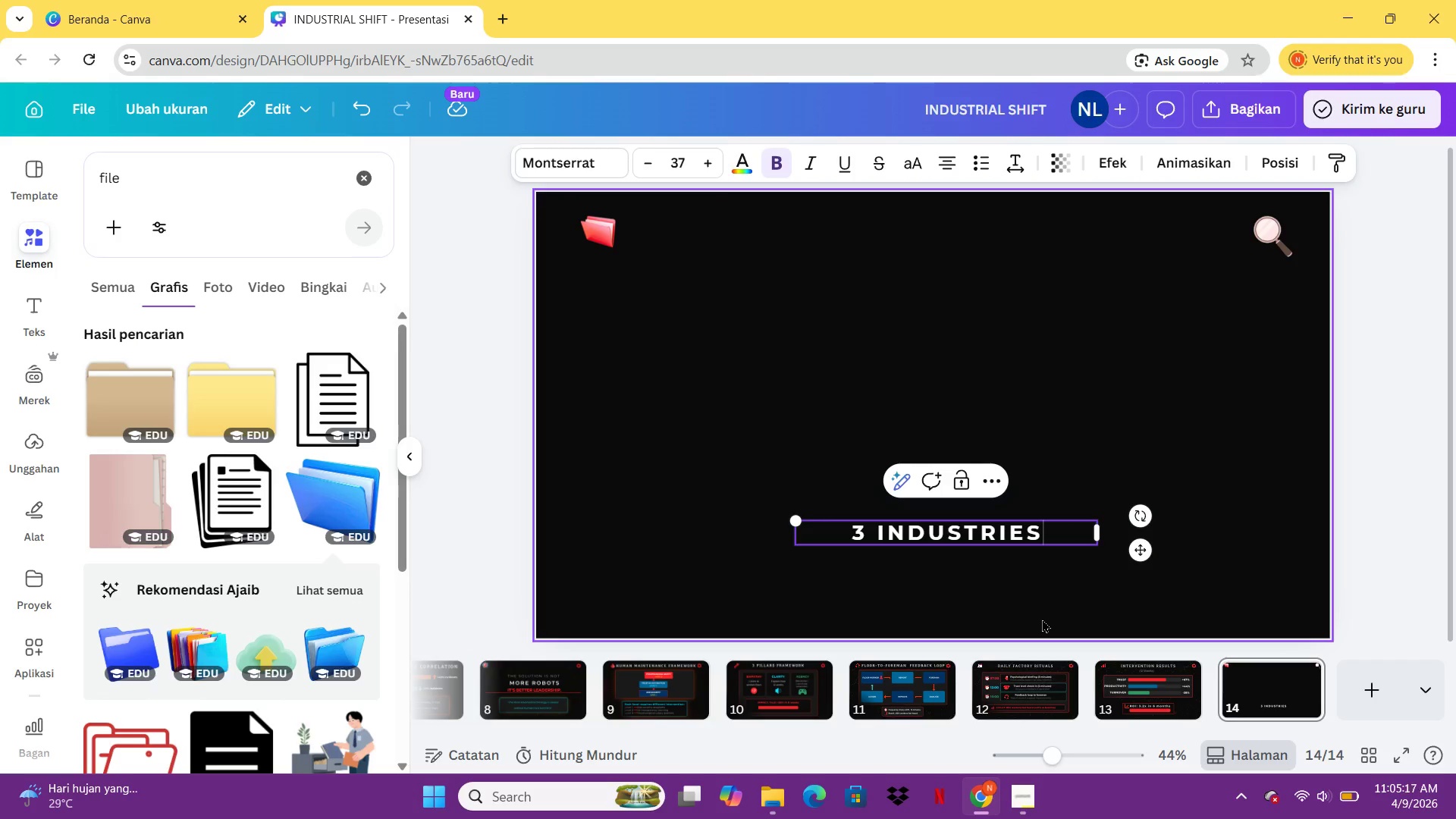 
left_click([1096, 607])
 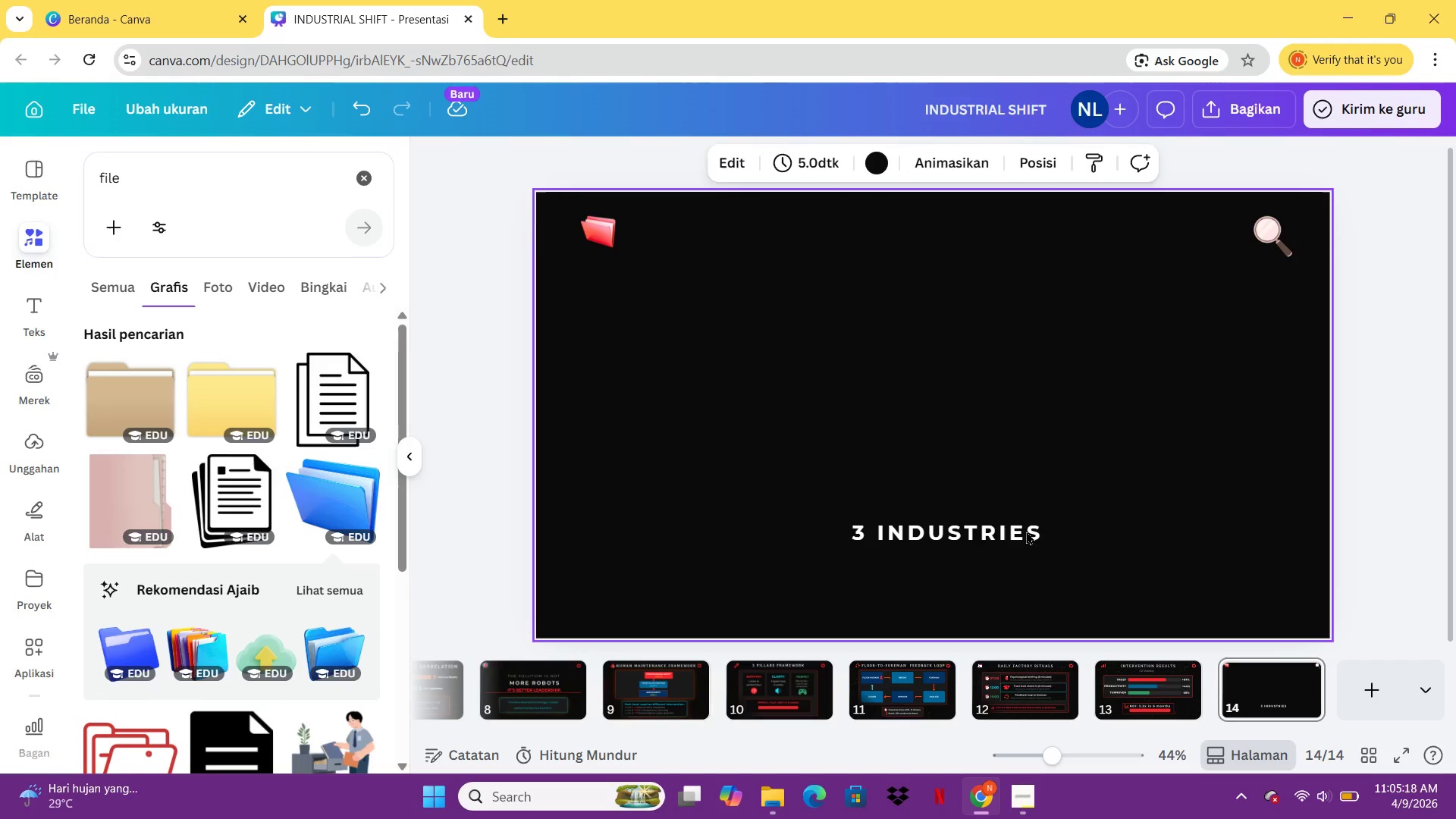 
left_click([1025, 528])
 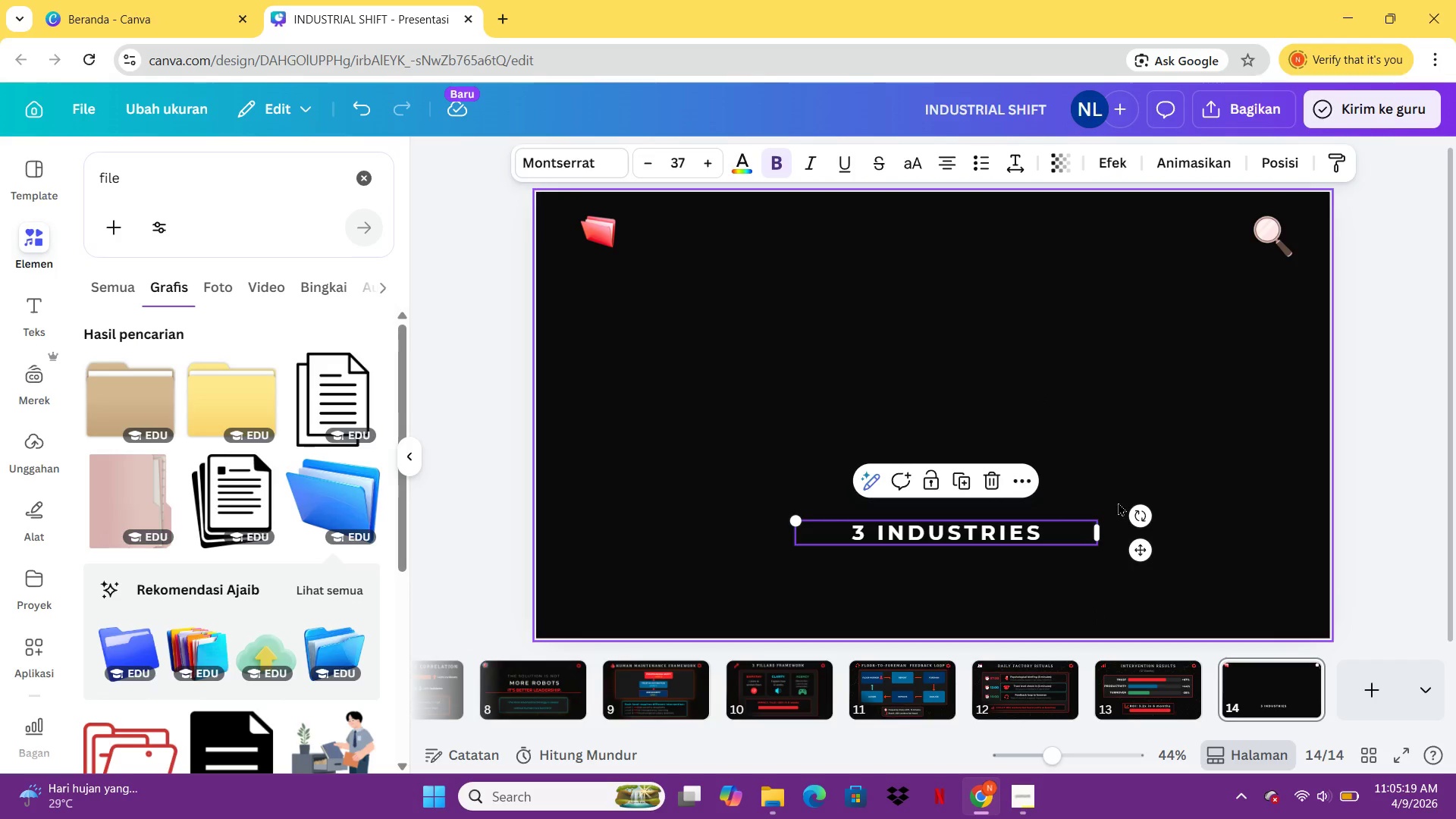 
left_click([1210, 555])
 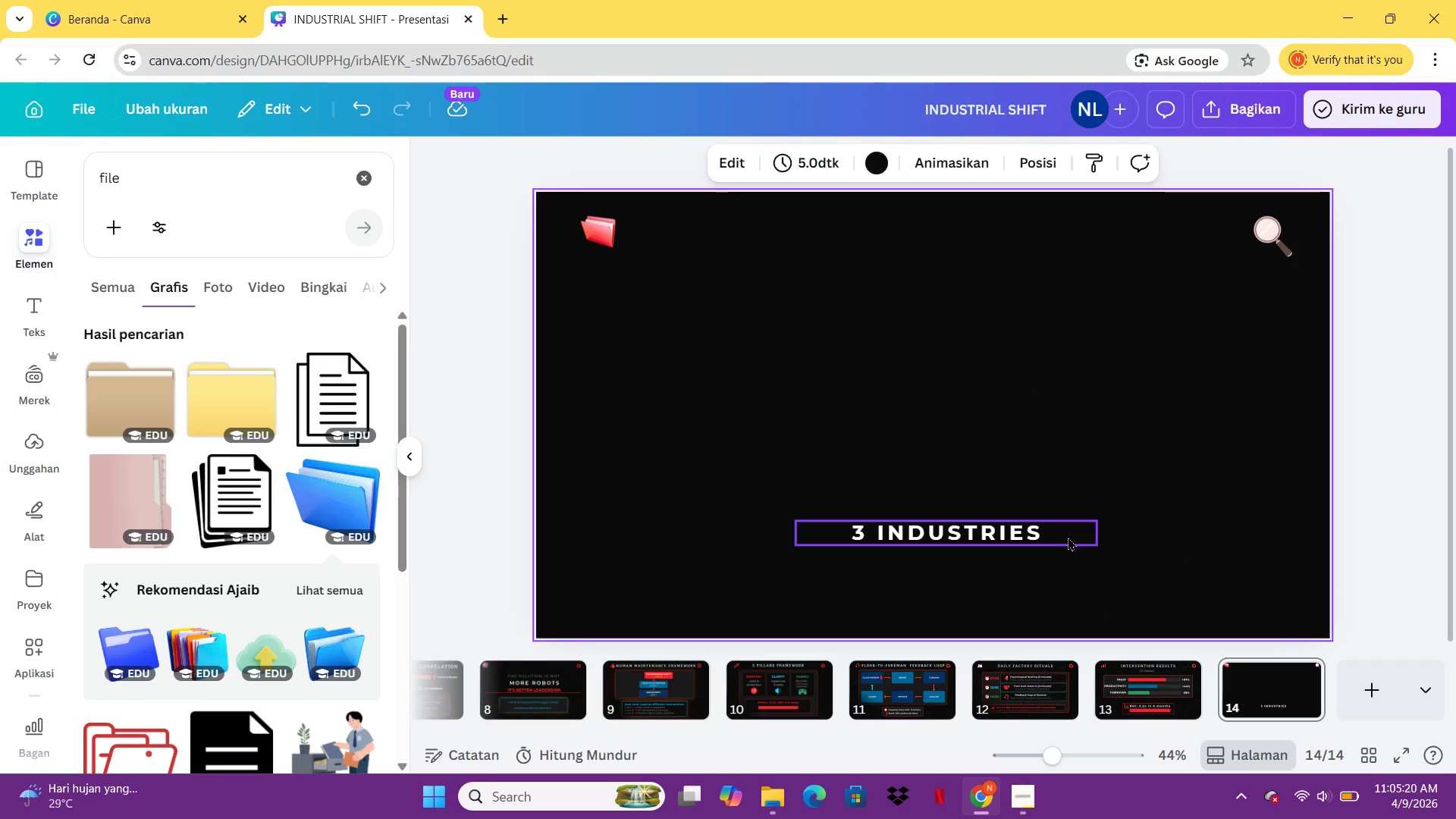 
left_click_drag(start_coordinate=[1063, 537], to_coordinate=[1050, 303])
 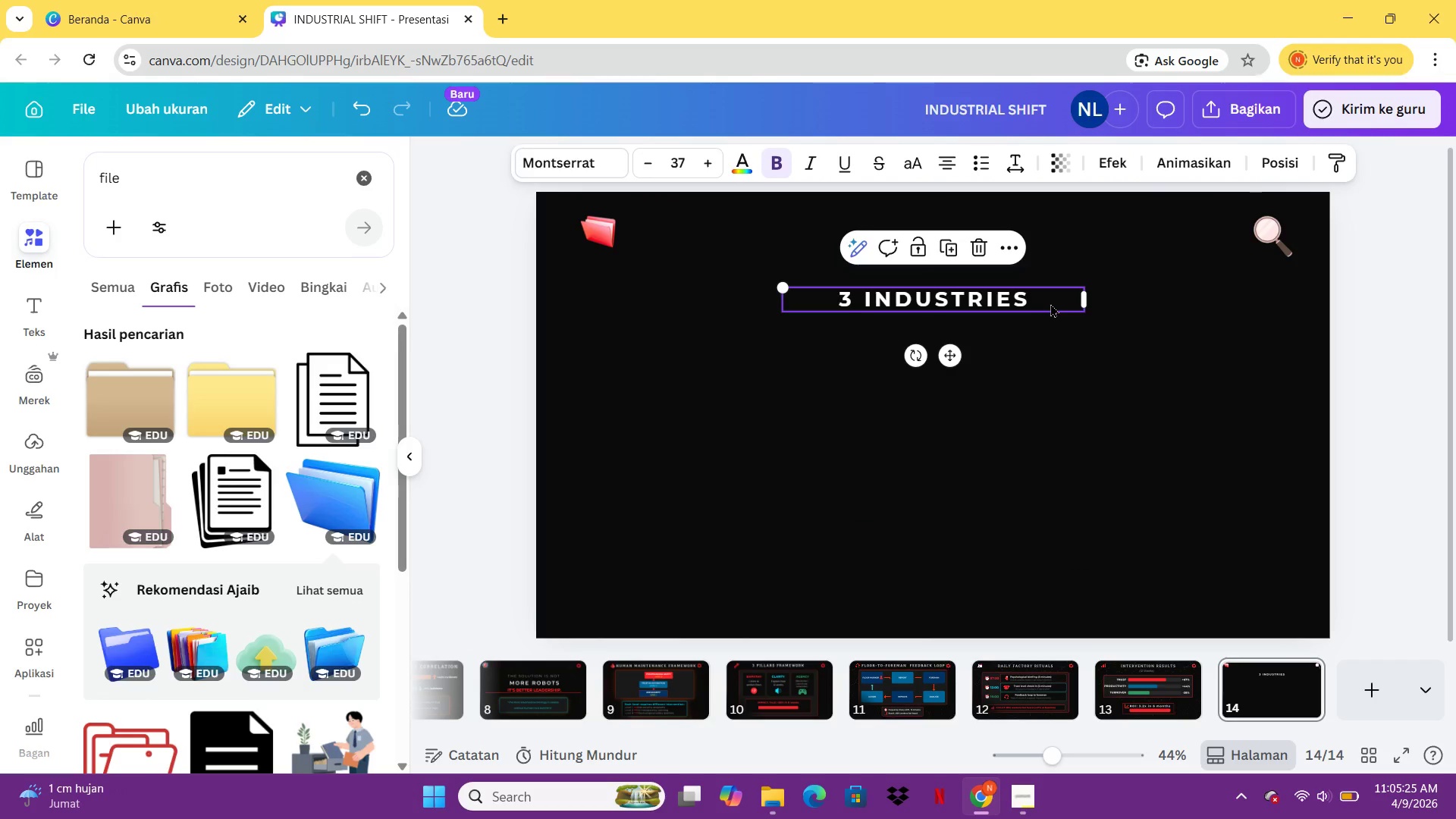 
double_click([1050, 303])
 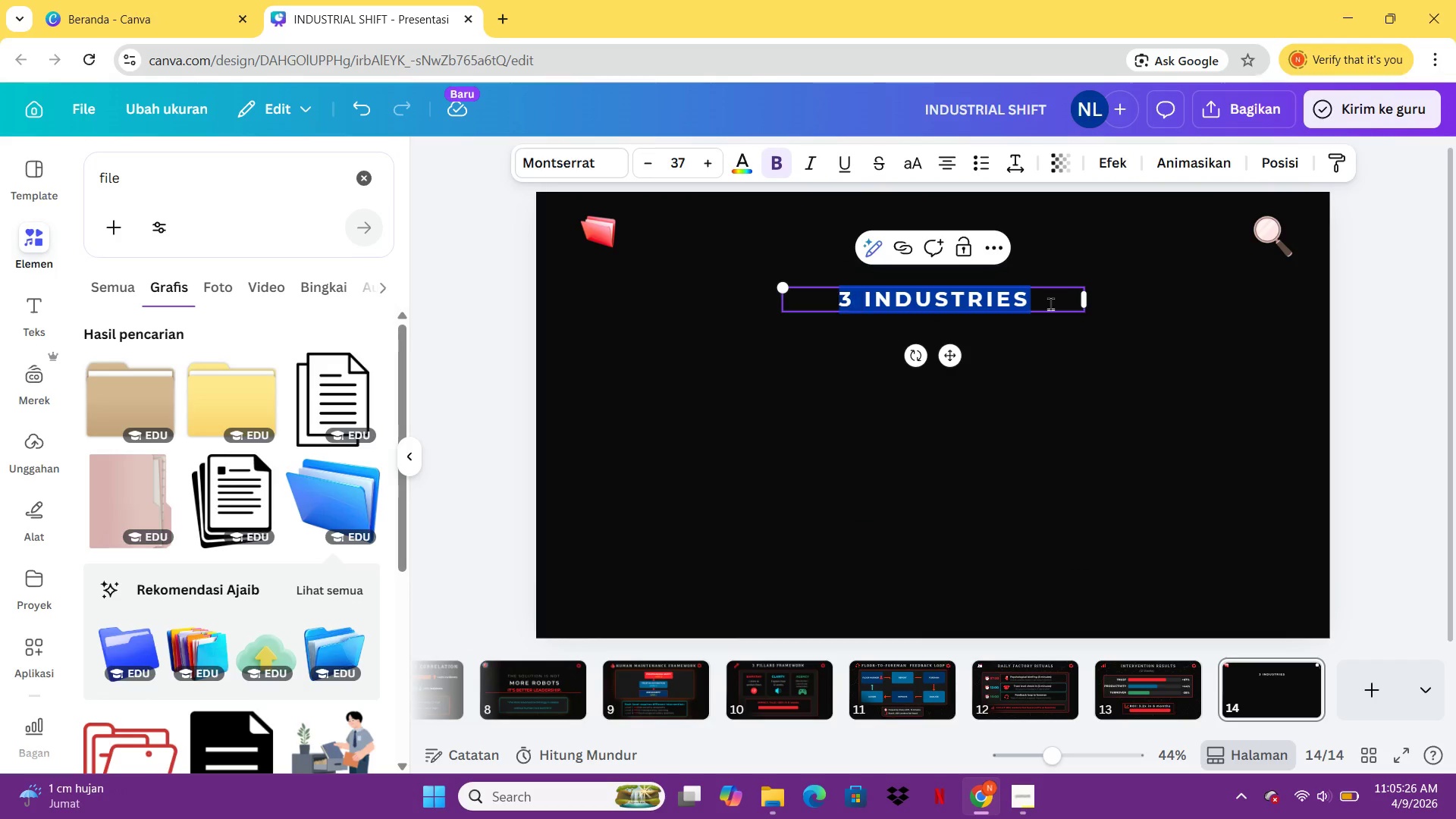 
triple_click([1050, 303])
 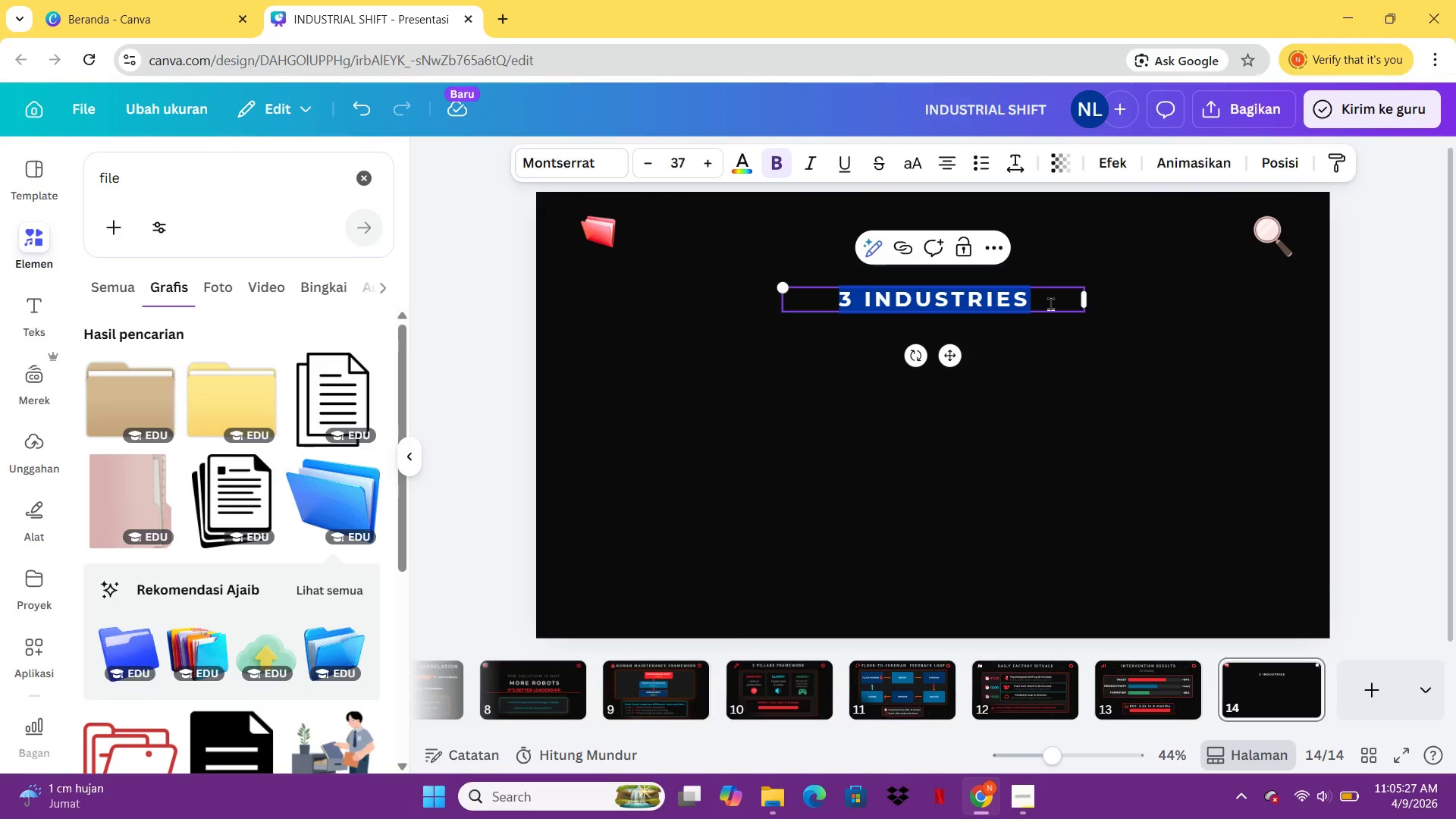 
left_click([1050, 303])
 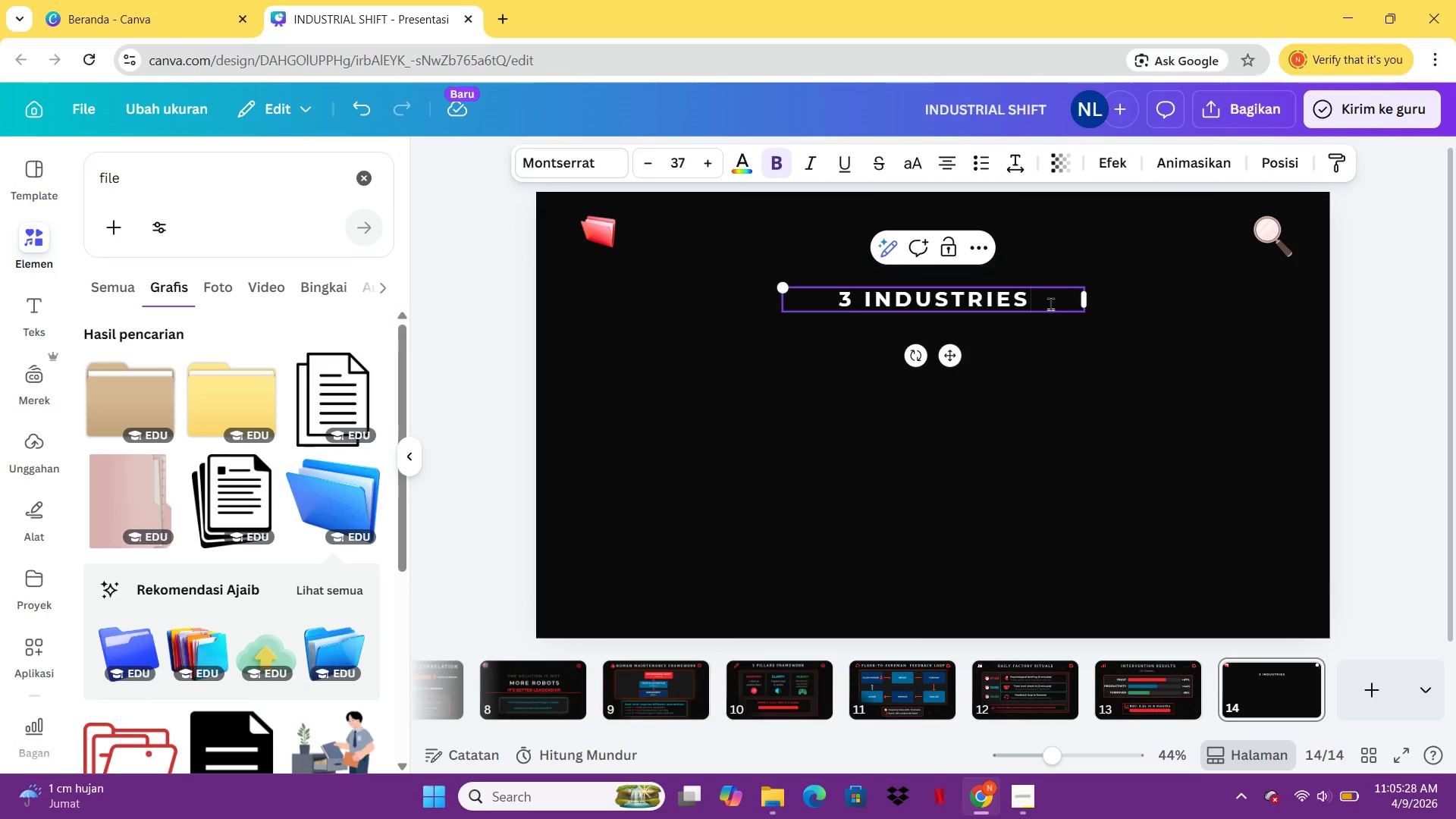 
key(Backspace)
 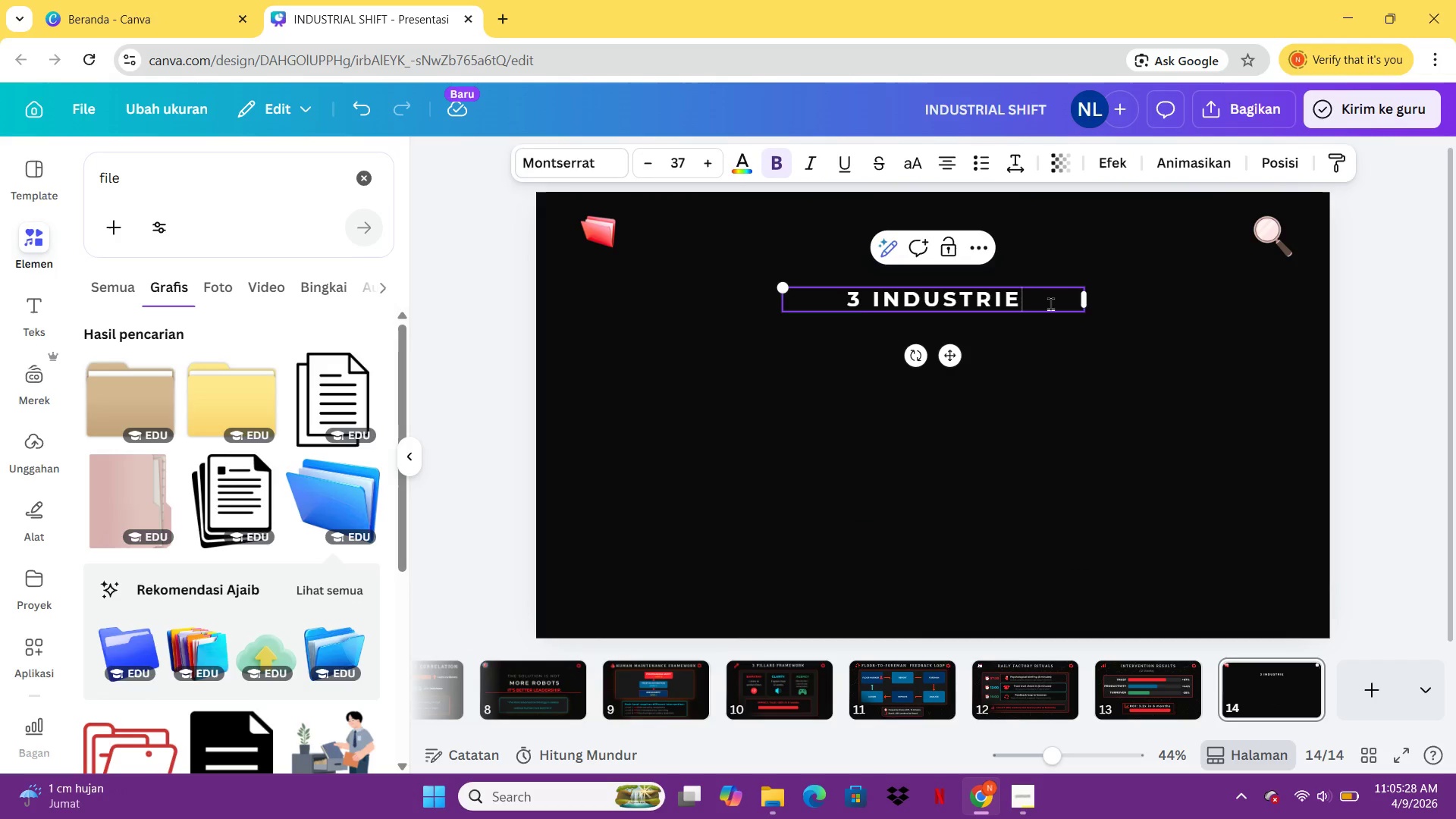 
key(Period)
 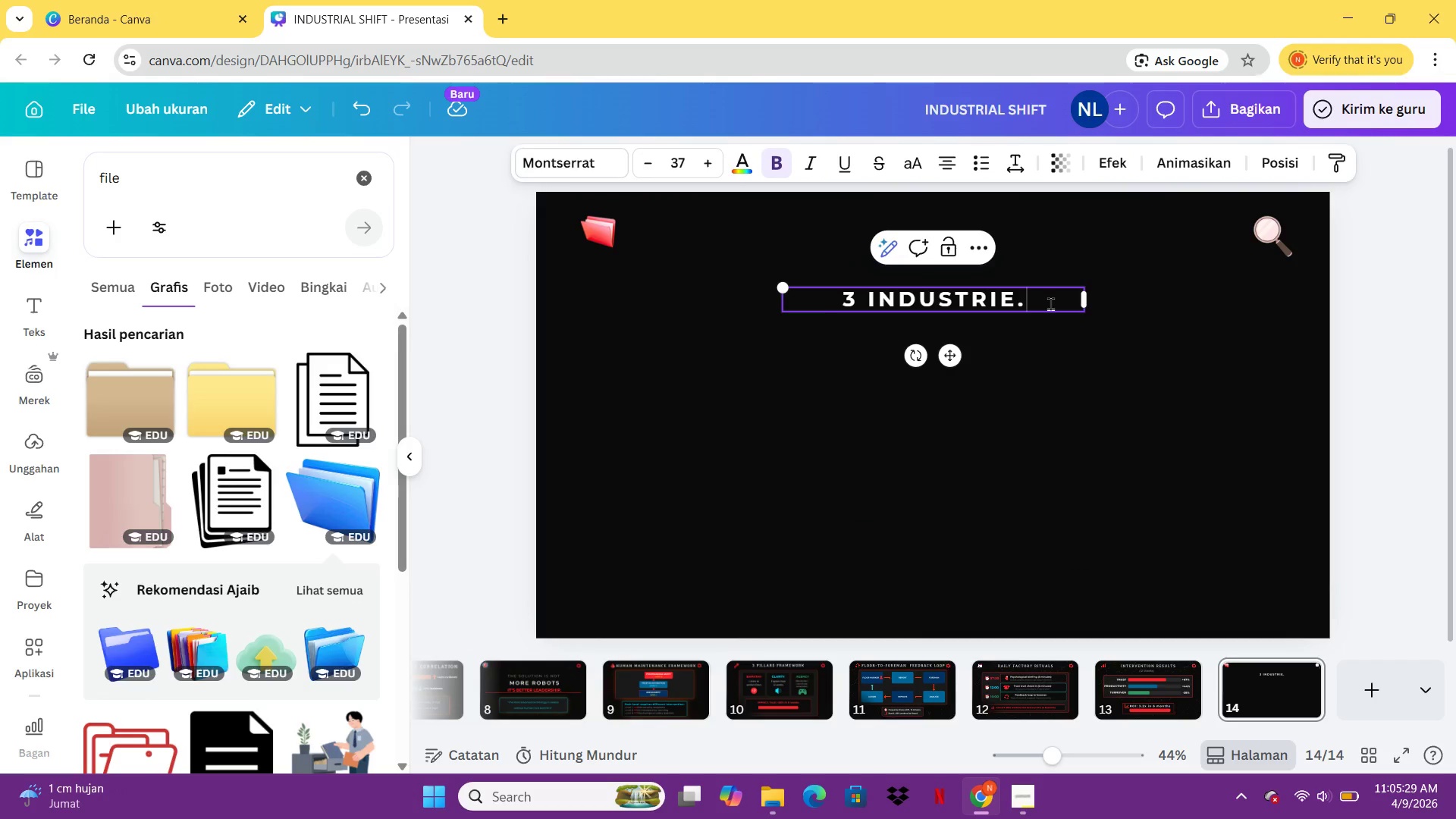 
key(Backspace)
 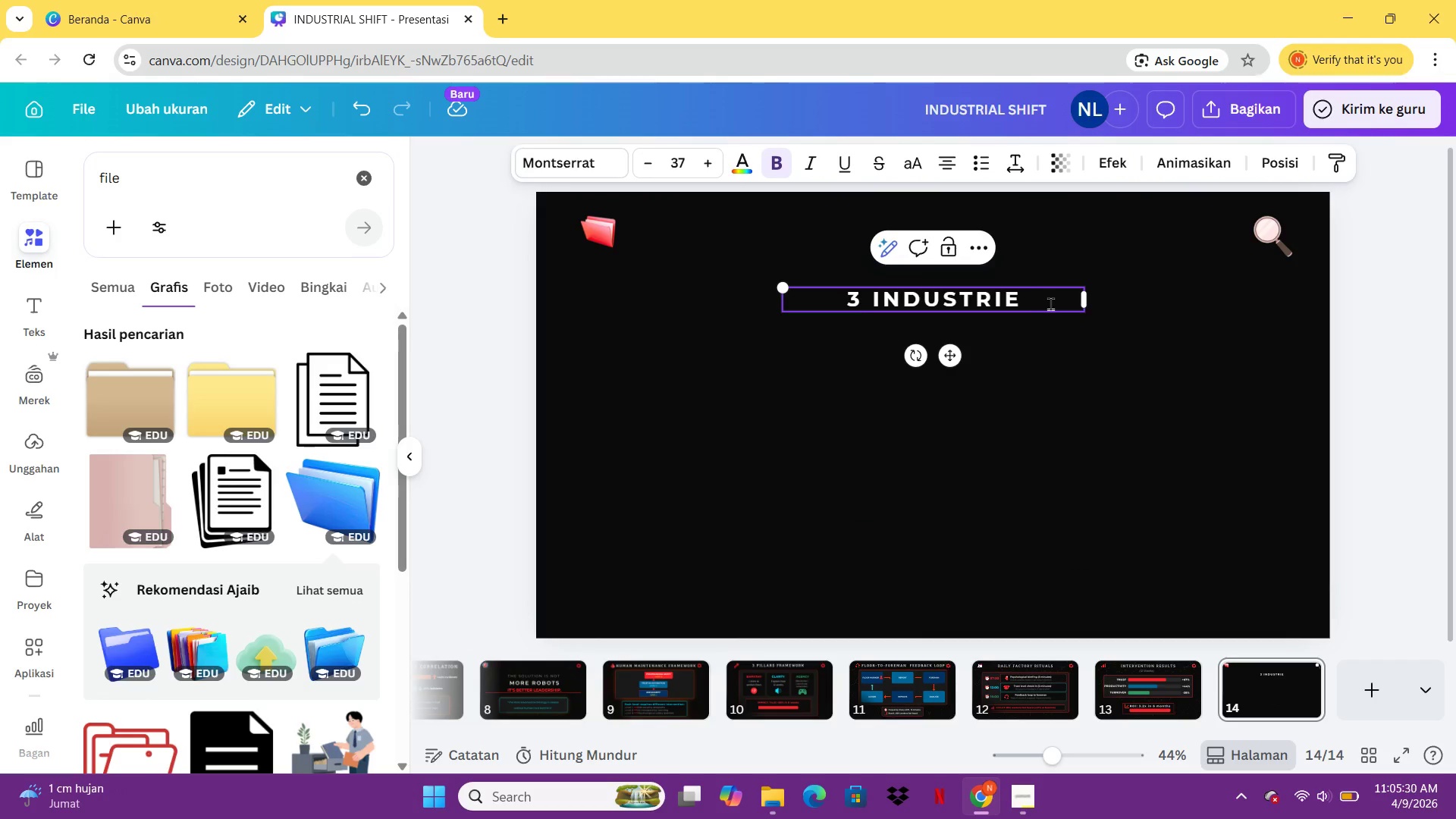 
key(S)
 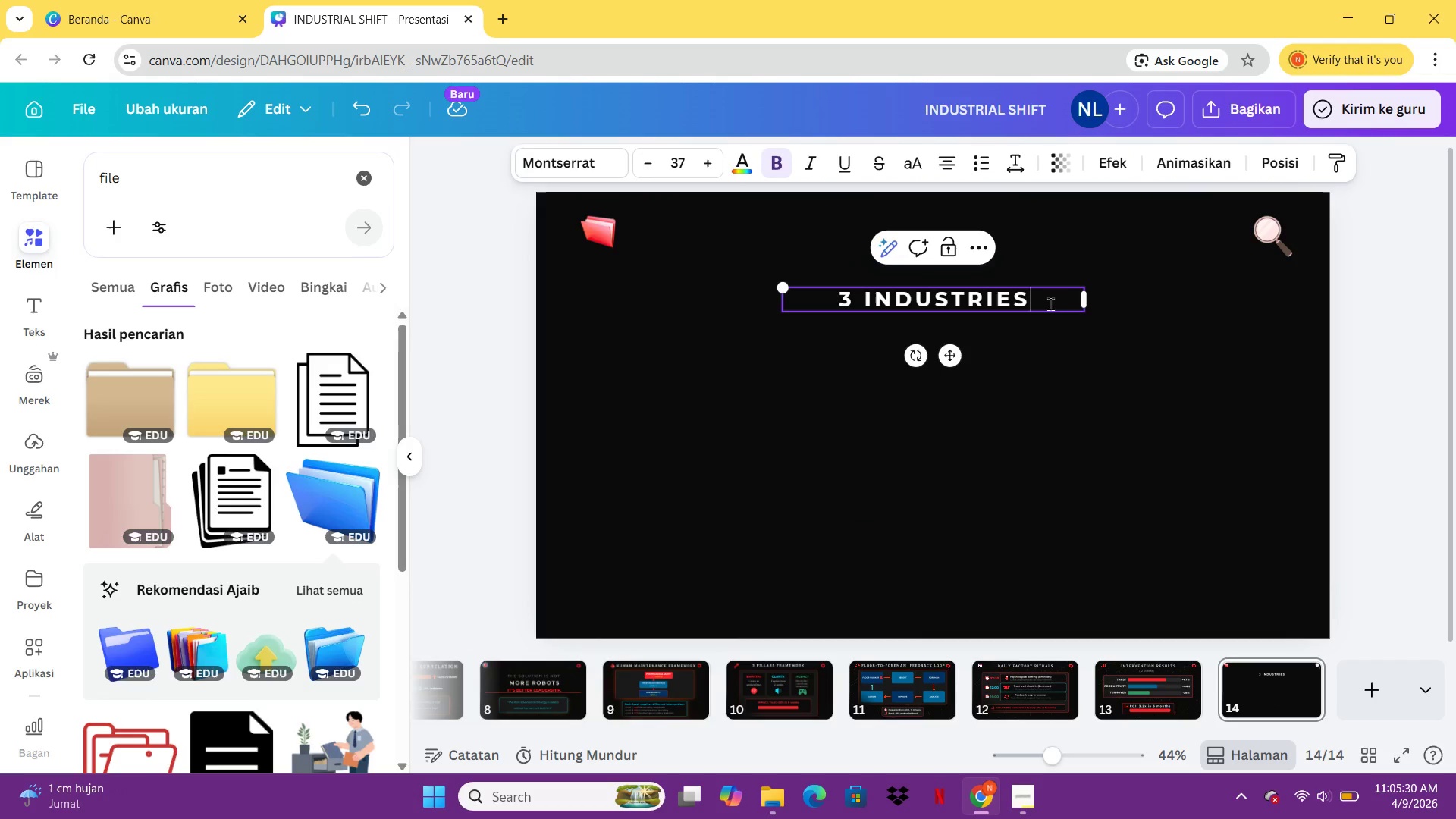 
key(Enter)
 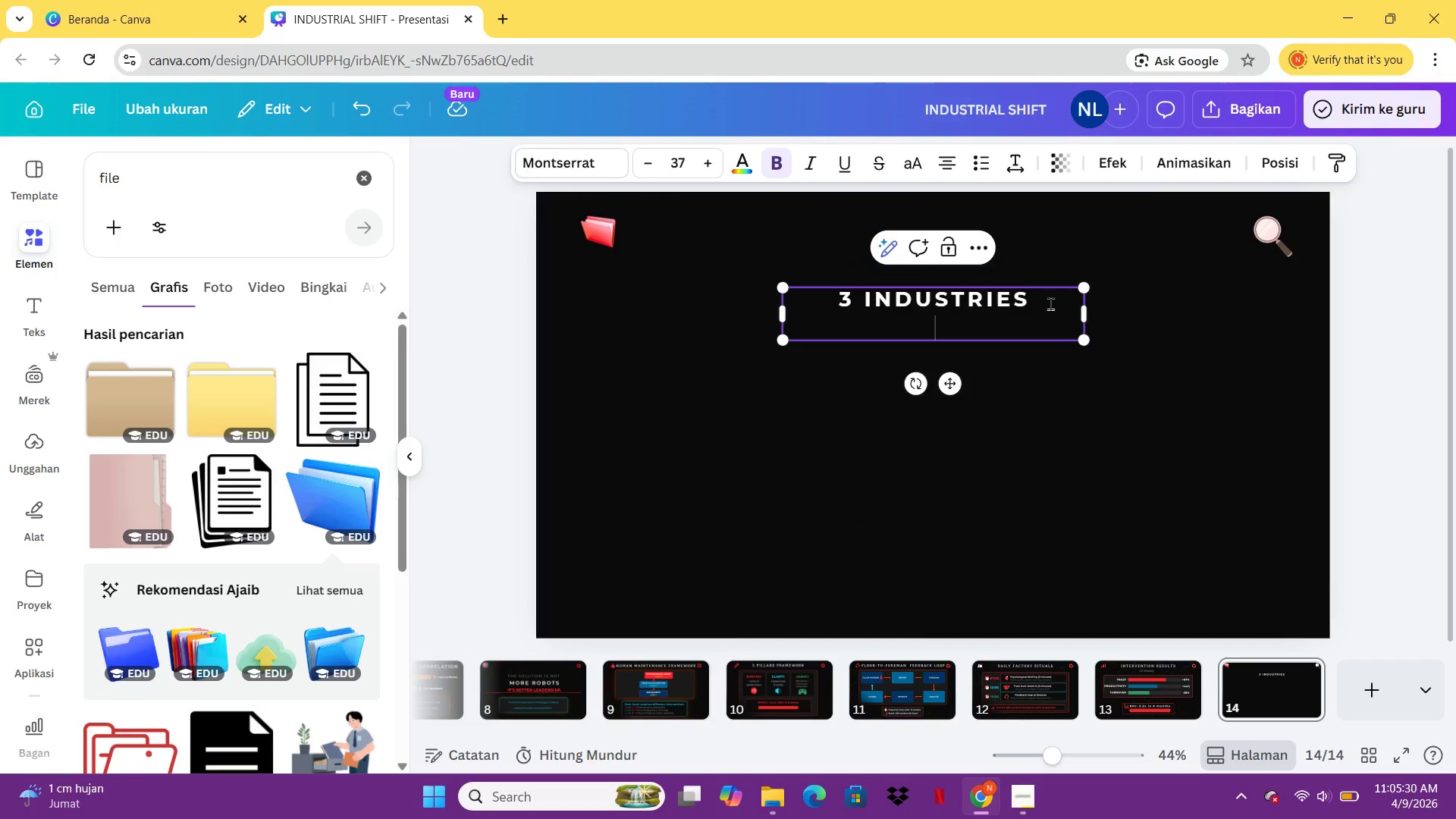 
key(Backspace)
 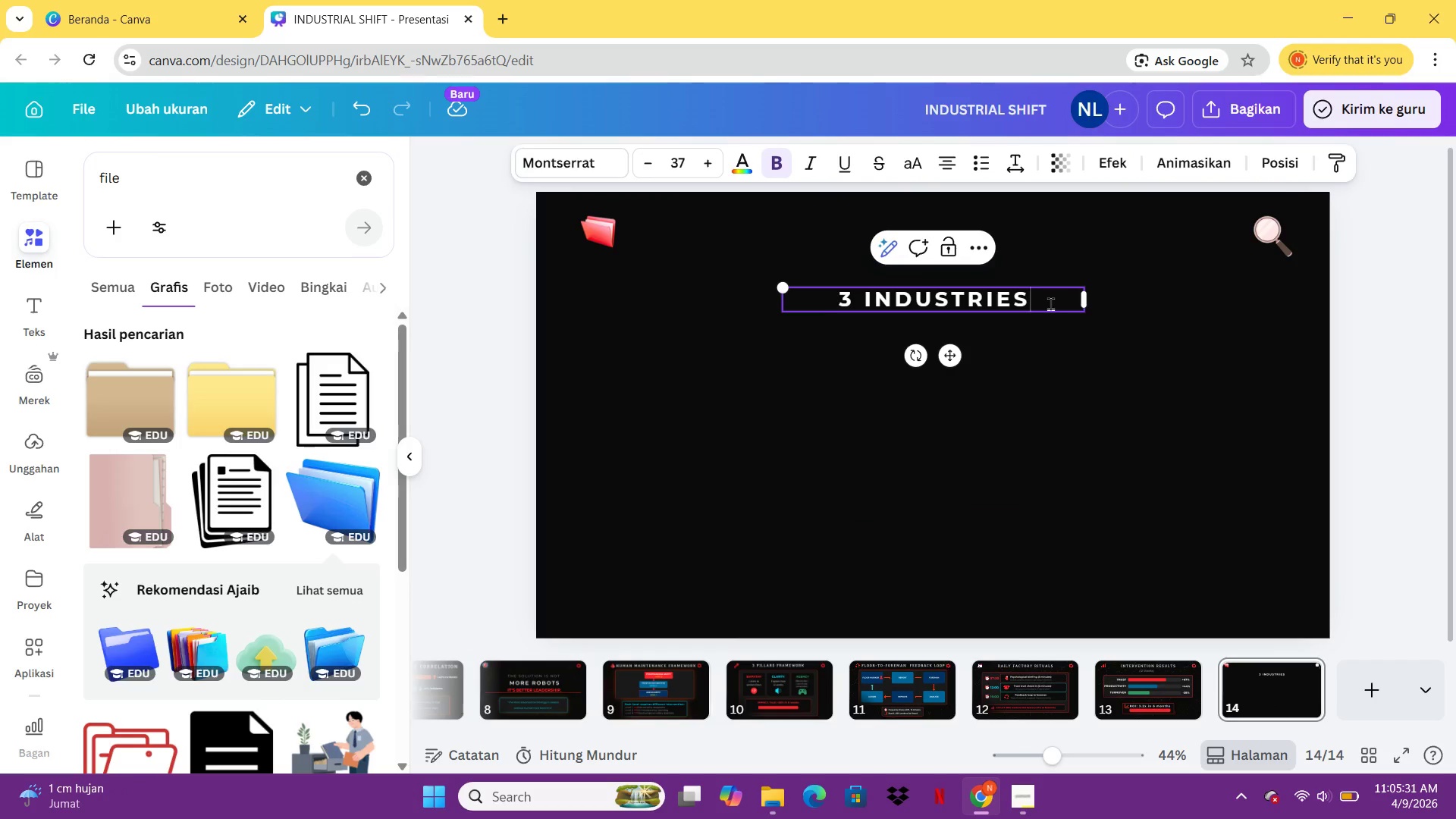 
key(Period)
 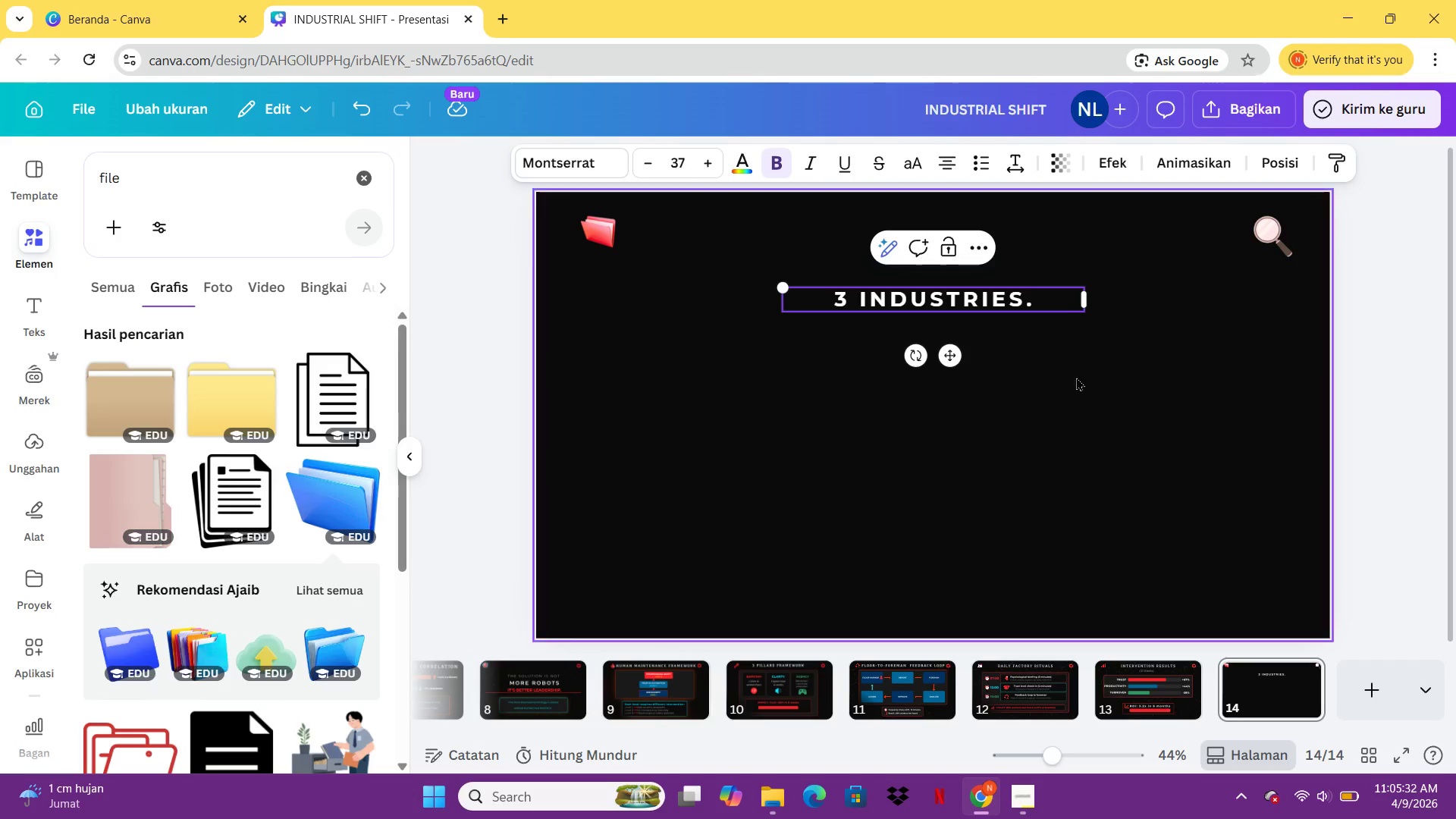 
left_click([1077, 380])
 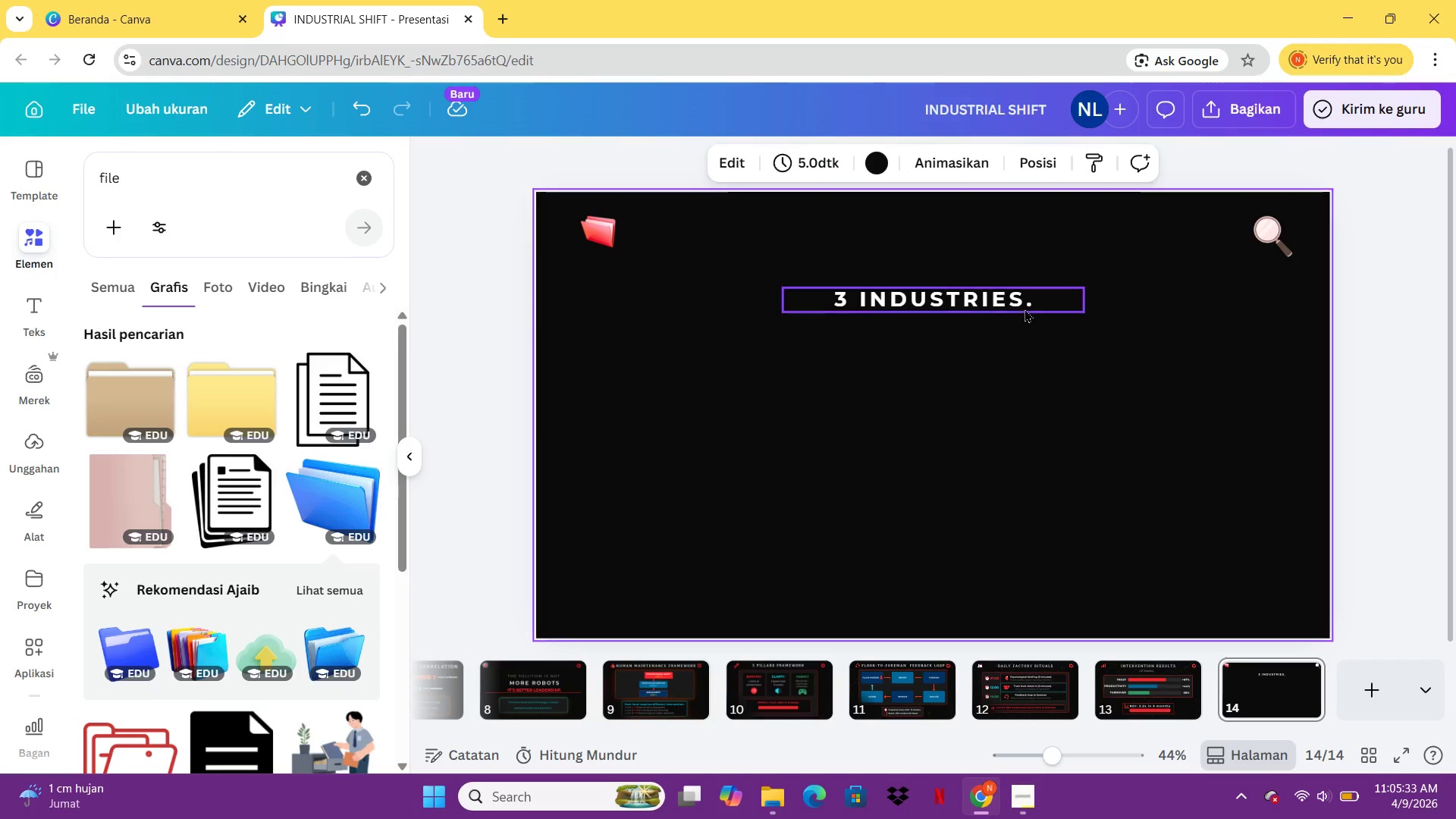 
left_click([1025, 308])
 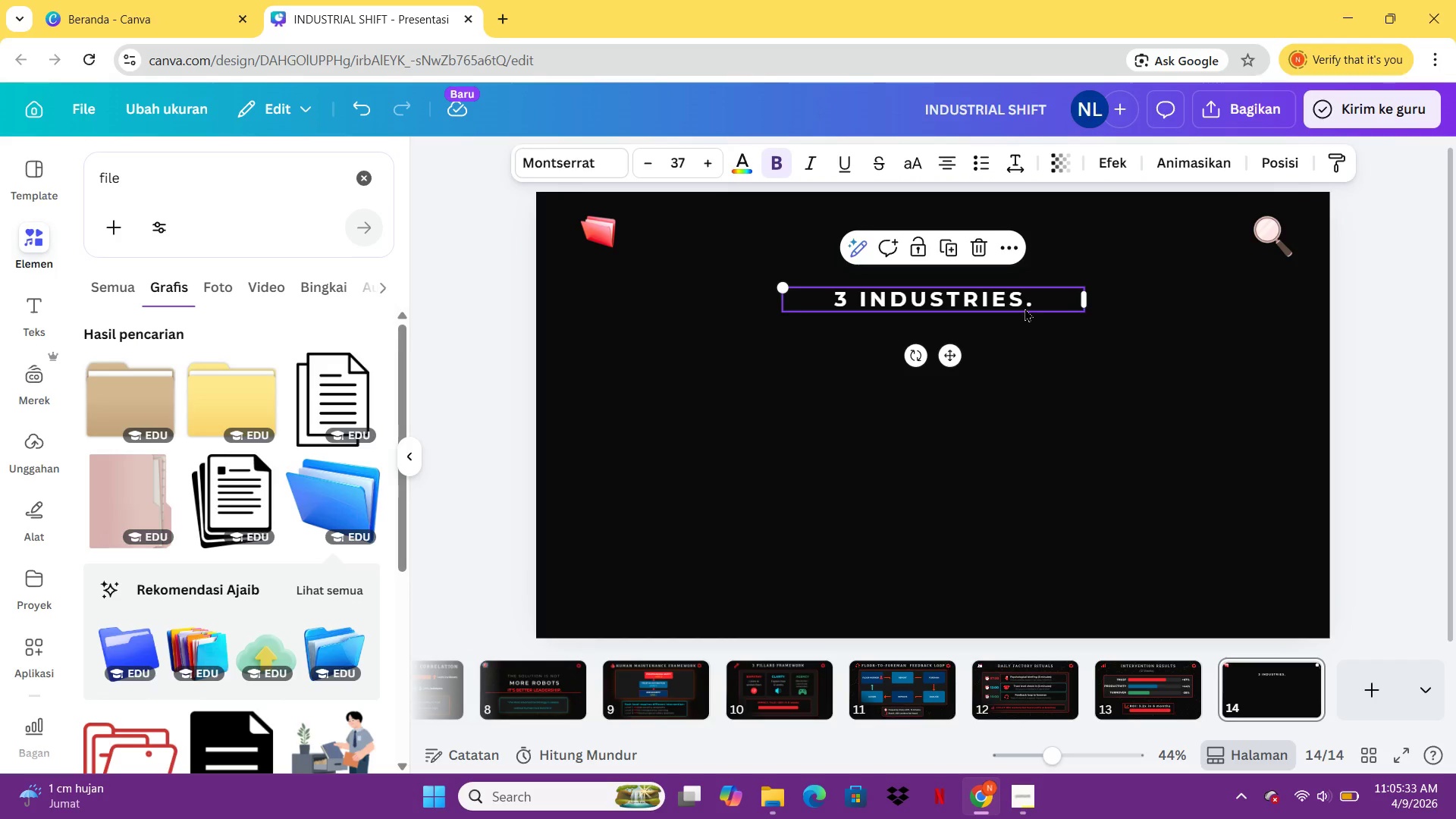 
left_click([1025, 308])
 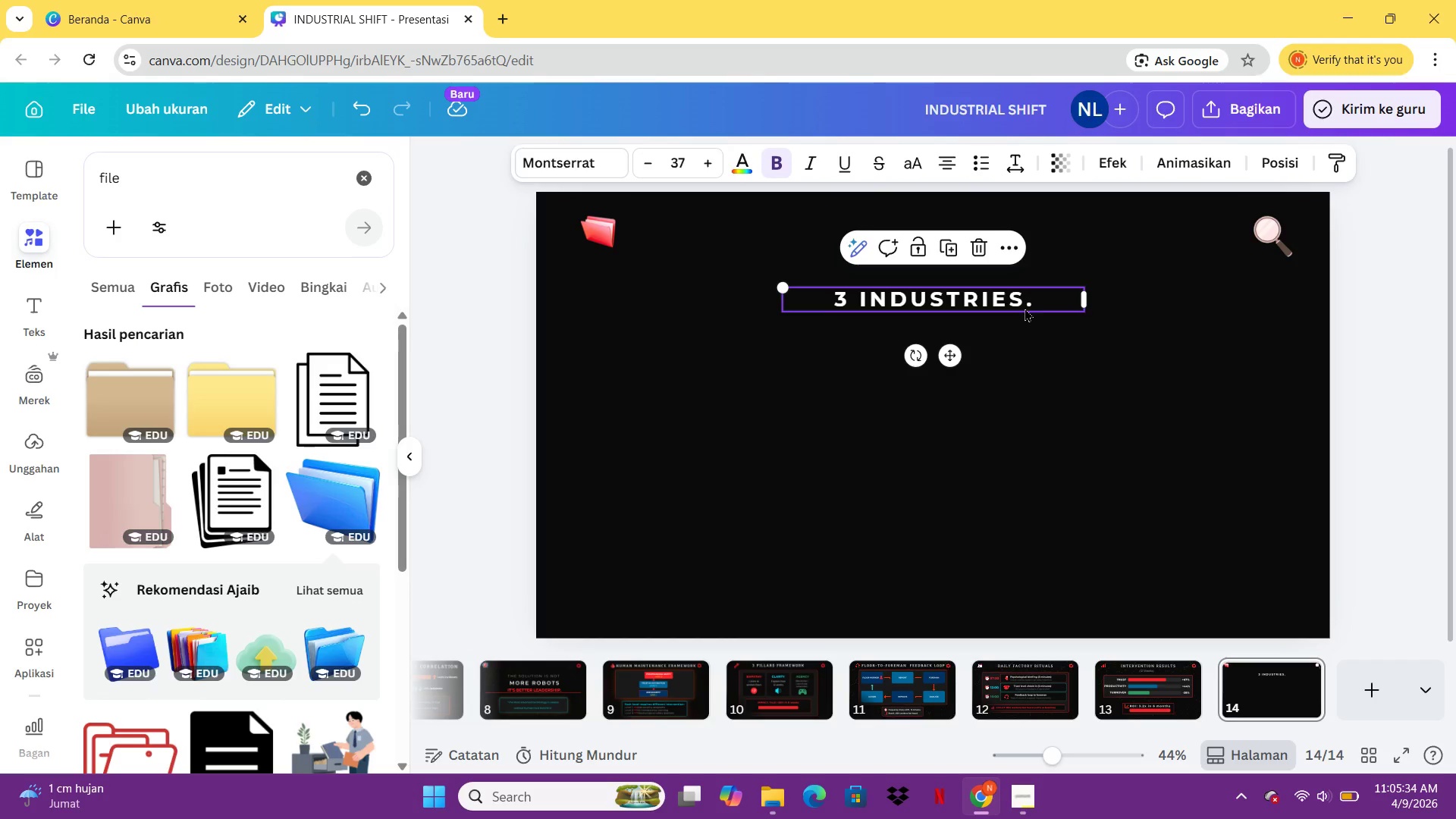 
key(Control+C)
 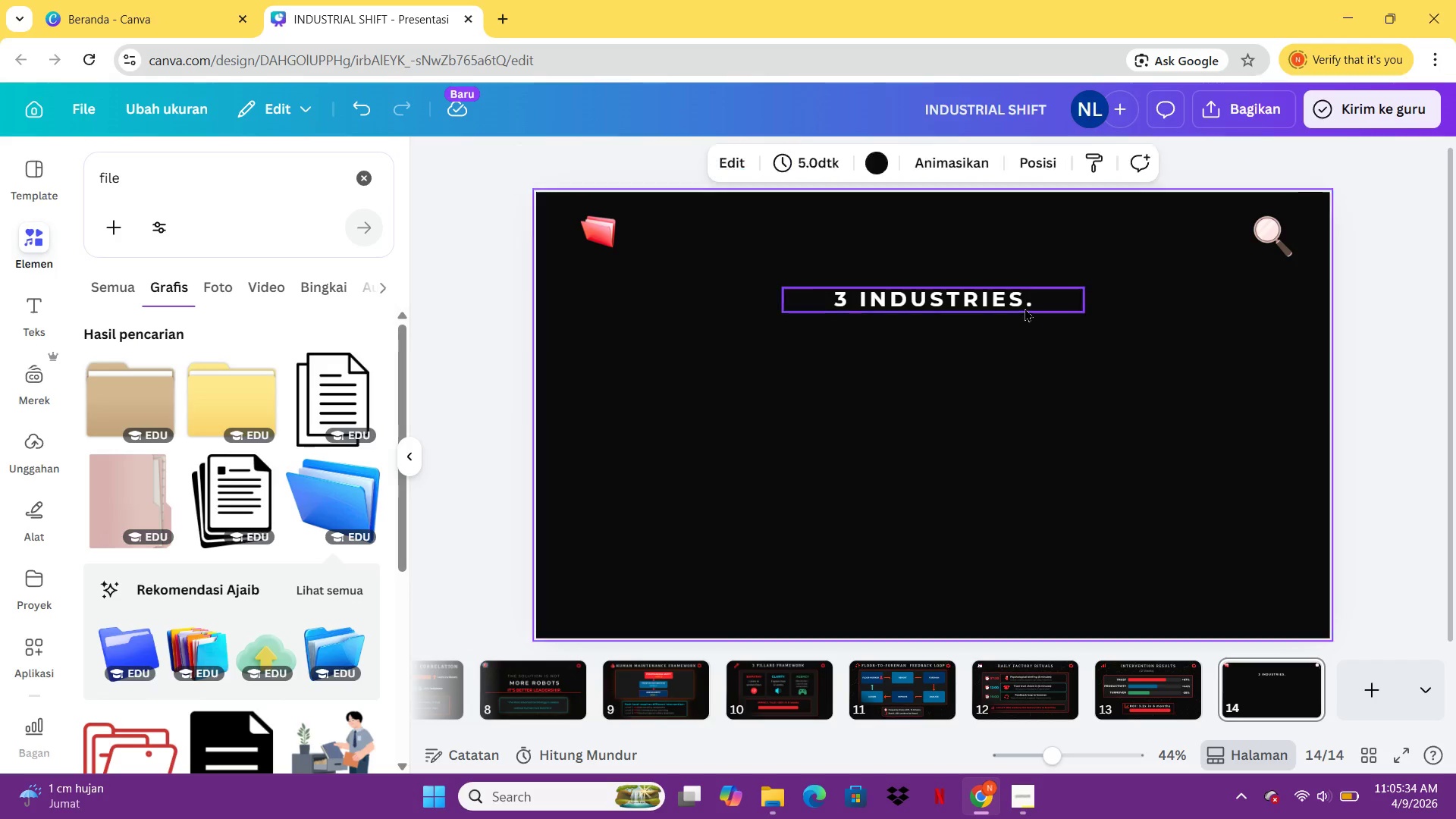 
key(Control+V)
 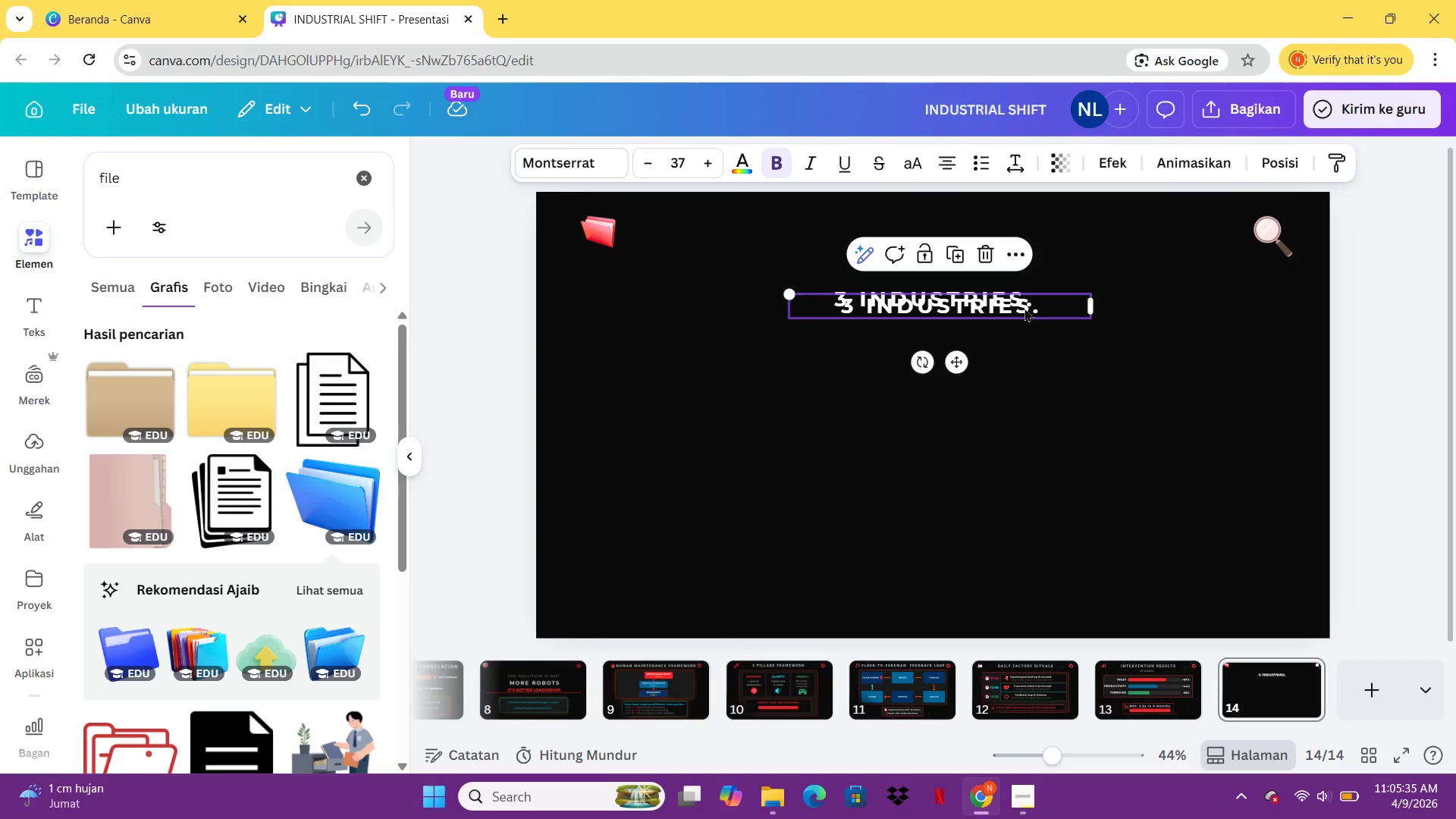 
left_click_drag(start_coordinate=[1025, 308], to_coordinate=[1025, 325])
 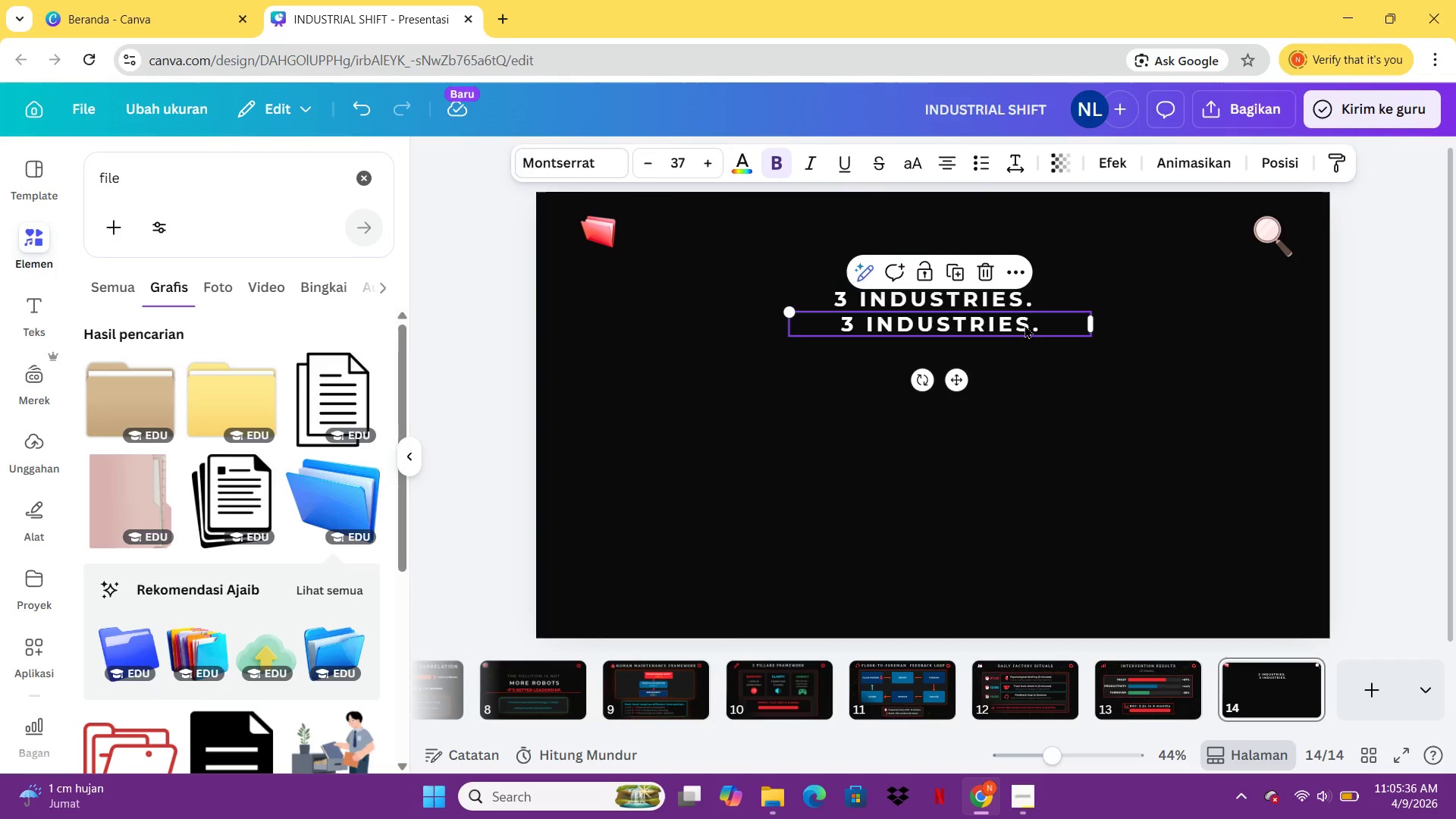 
double_click([1025, 325])
 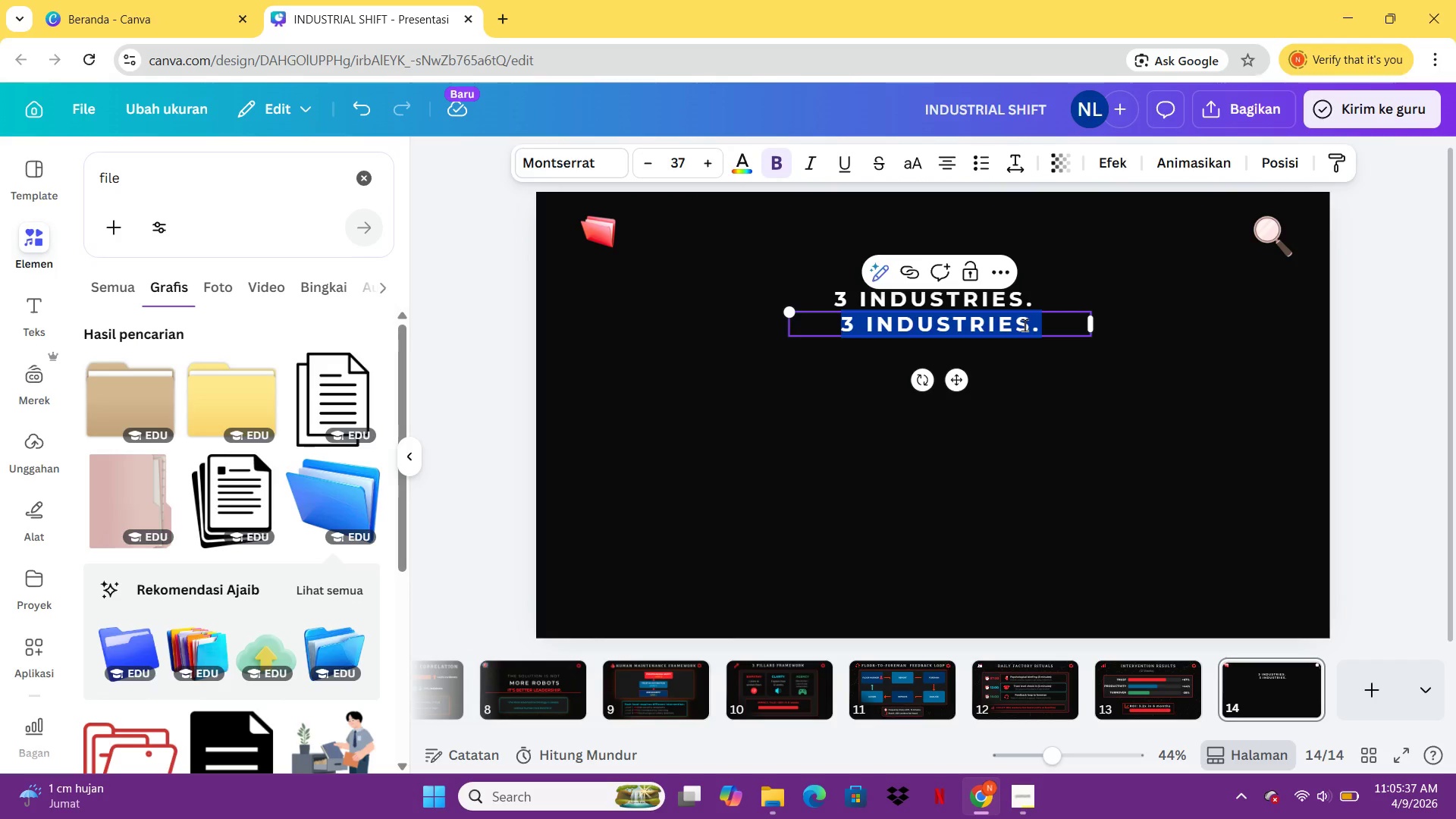 
type(3 AA)
key(Backspace)
type(PPROACHES)
 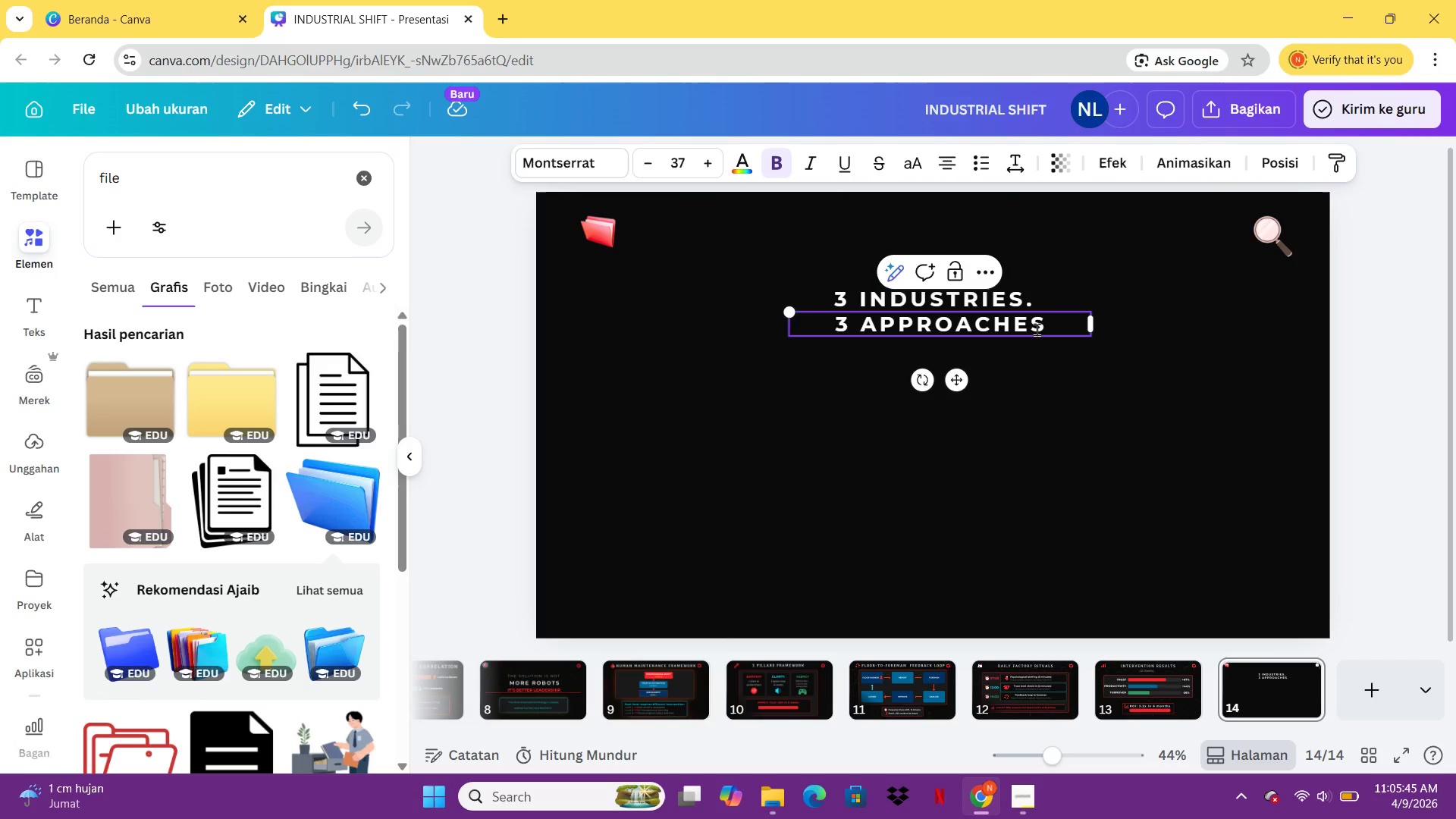 
key(Period)
 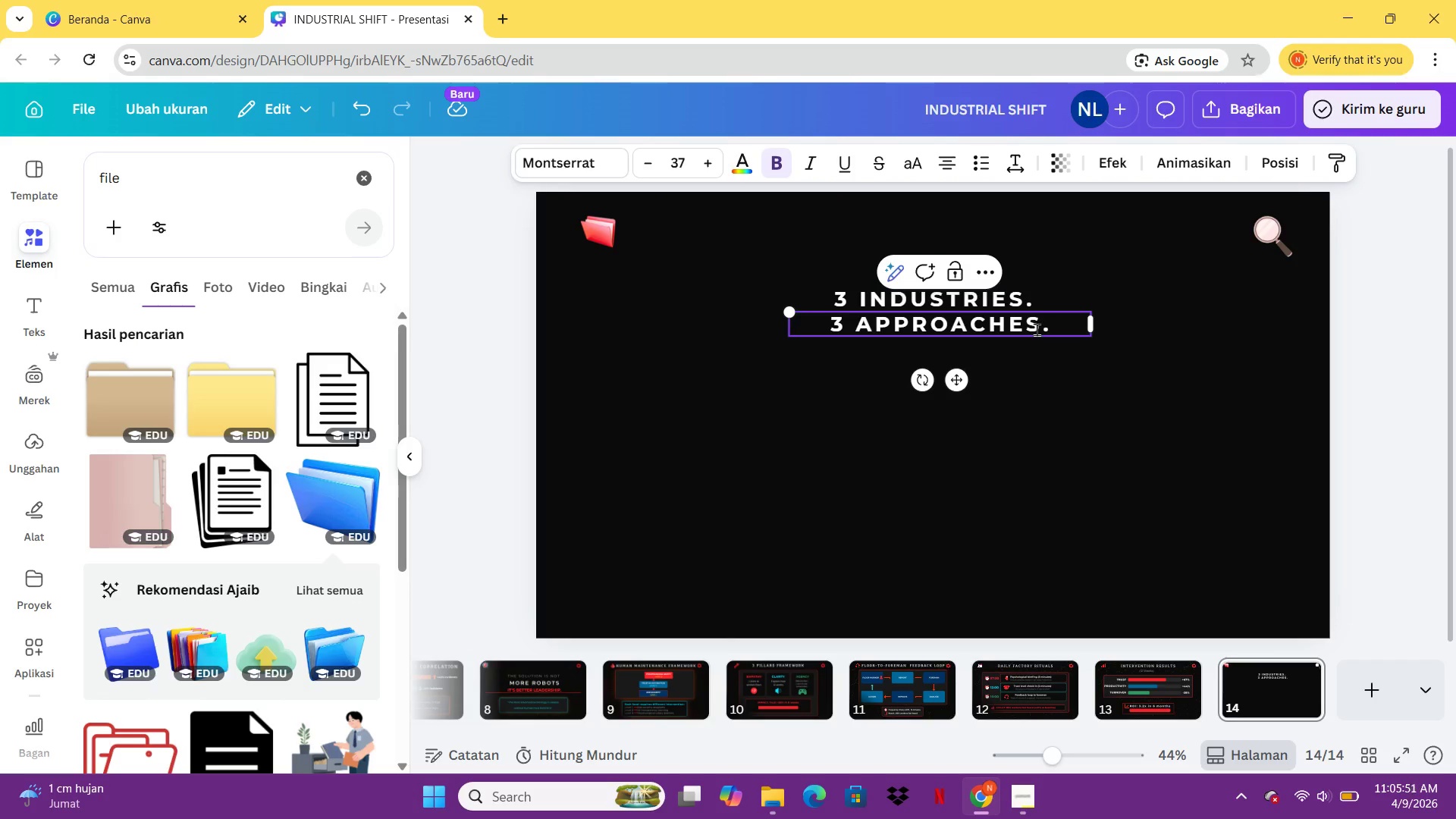 
wait(7.0)
 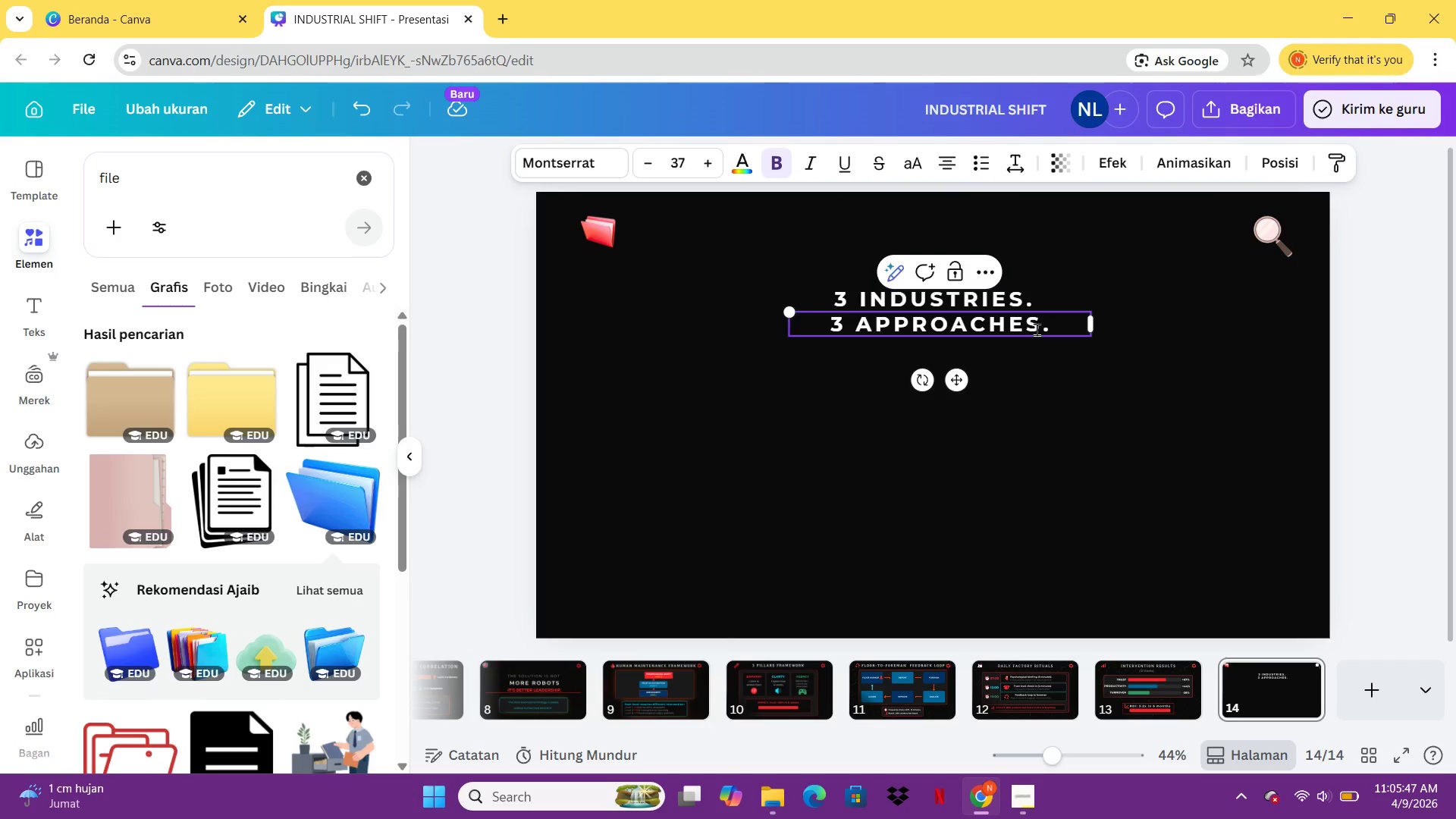 
key(Enter)
 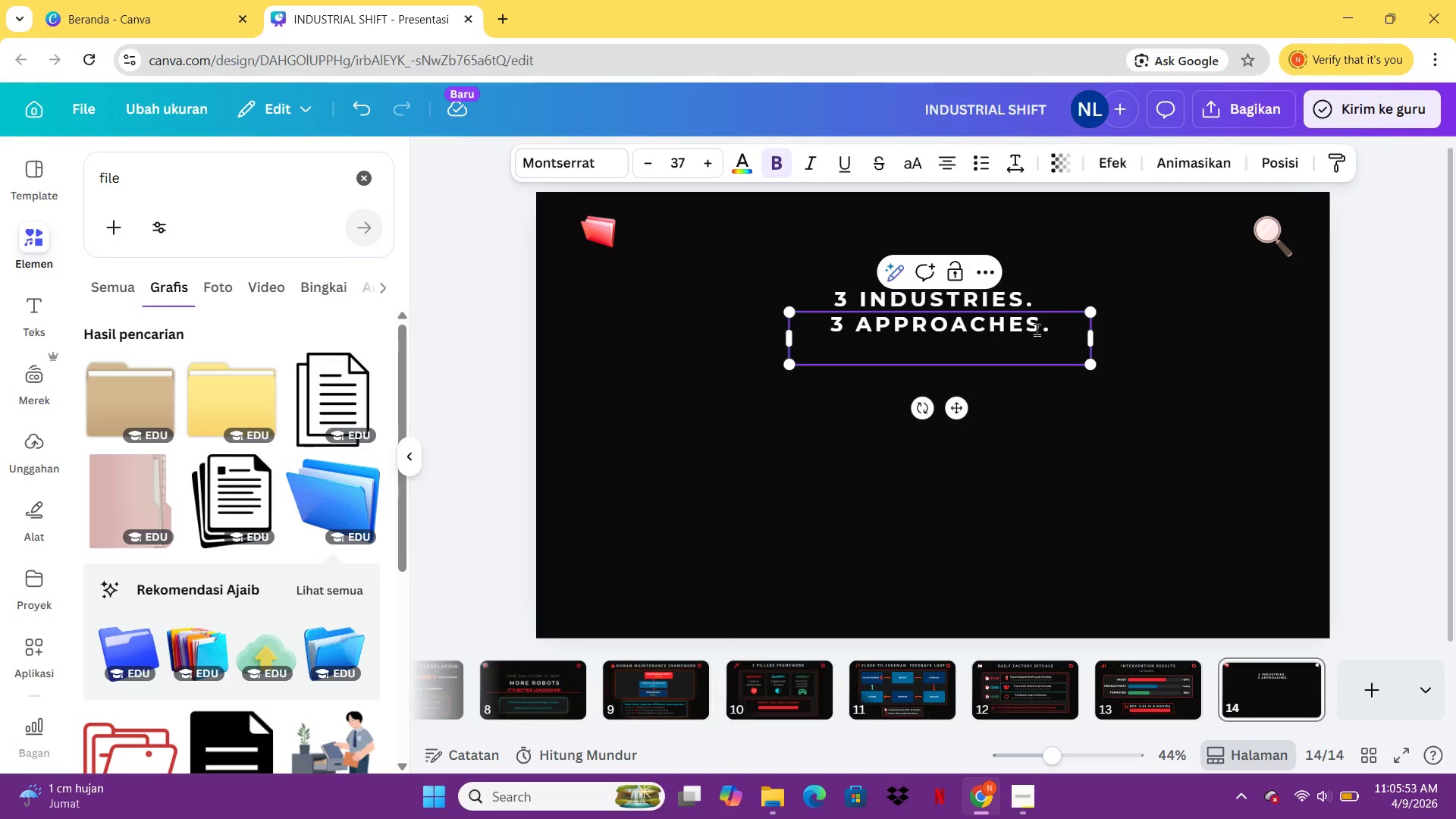 
type(1 CONCLUSION.)
 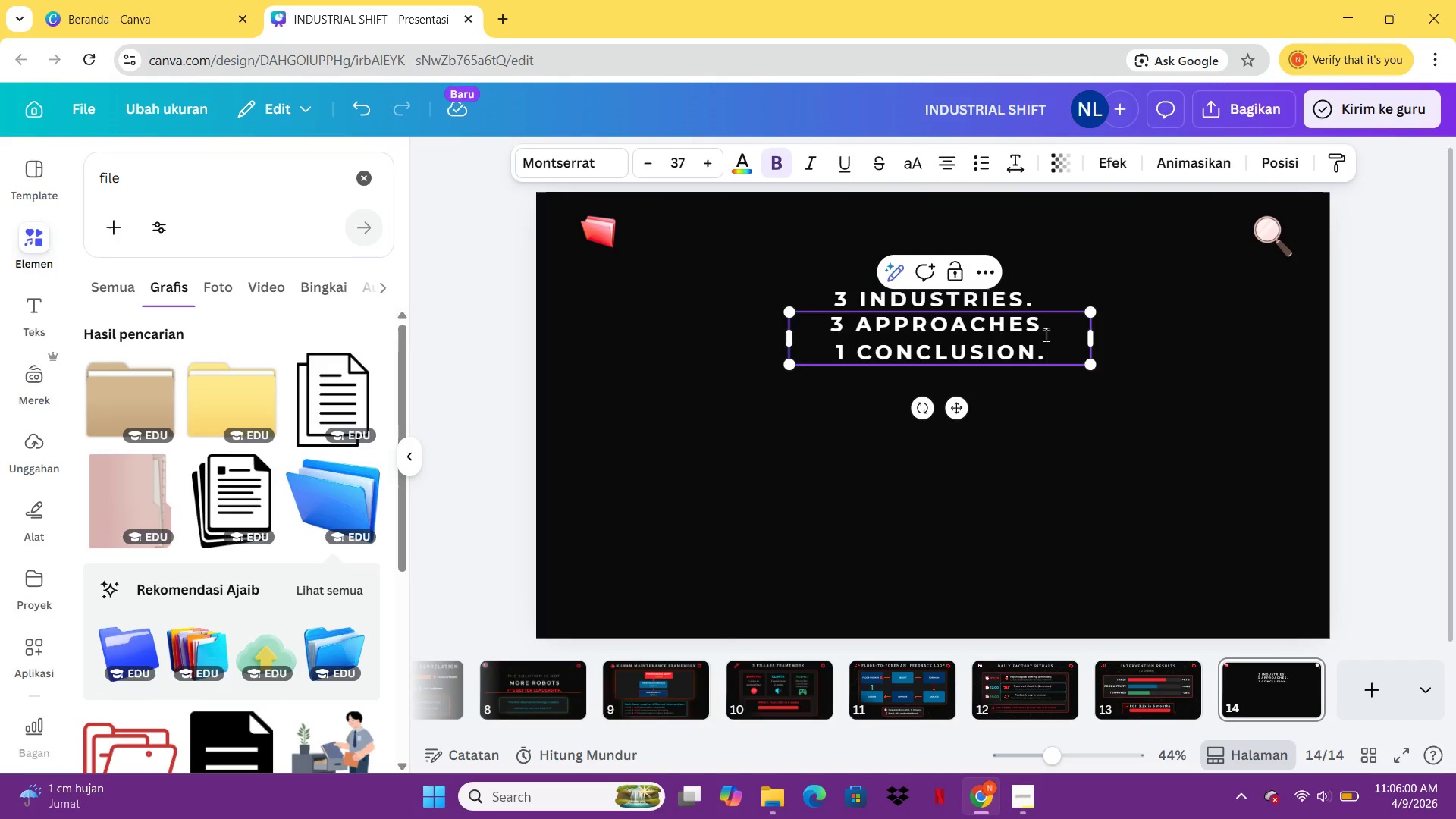 
left_click_drag(start_coordinate=[1109, 413], to_coordinate=[1109, 403])
 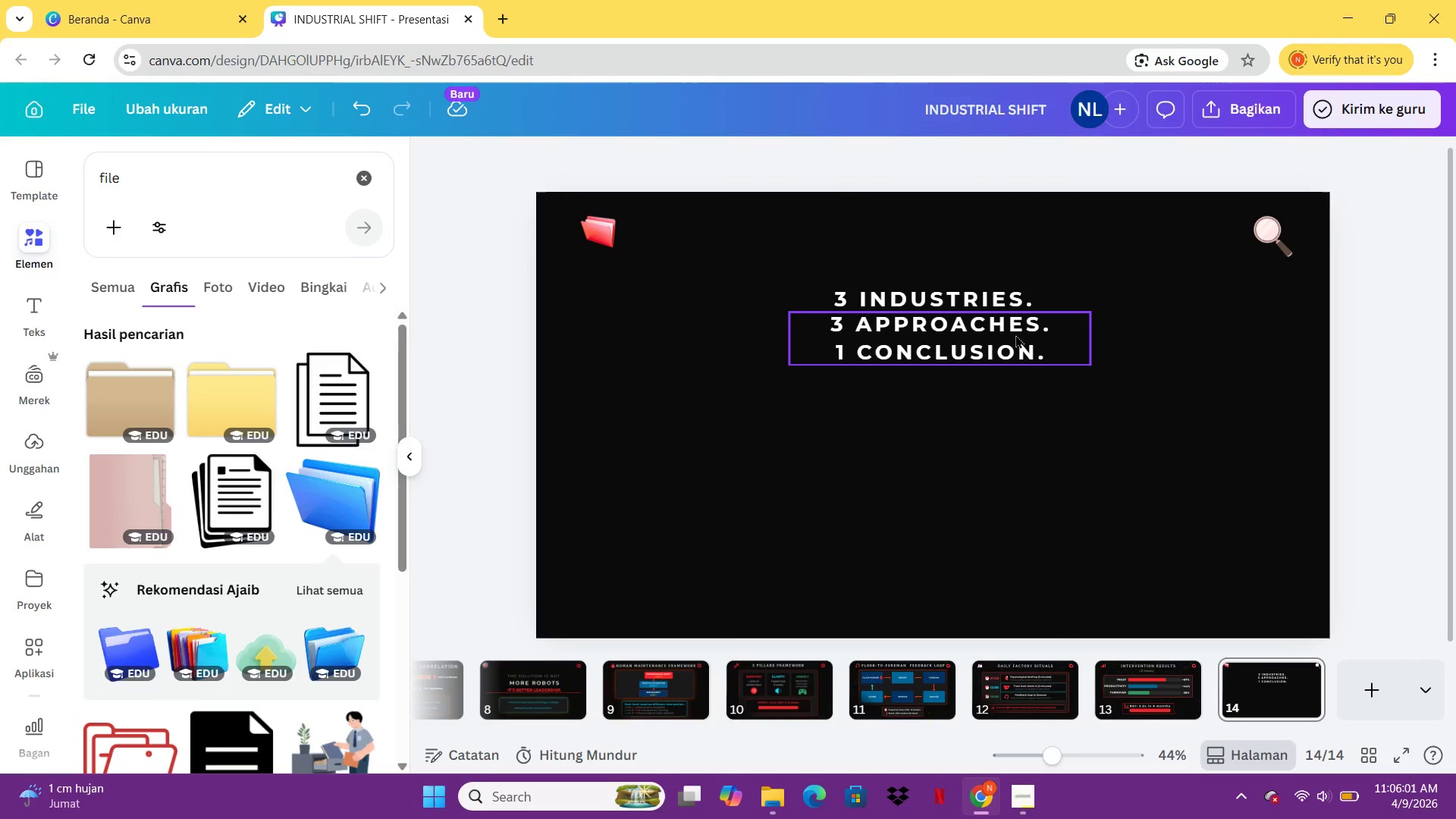 
left_click([1015, 333])
 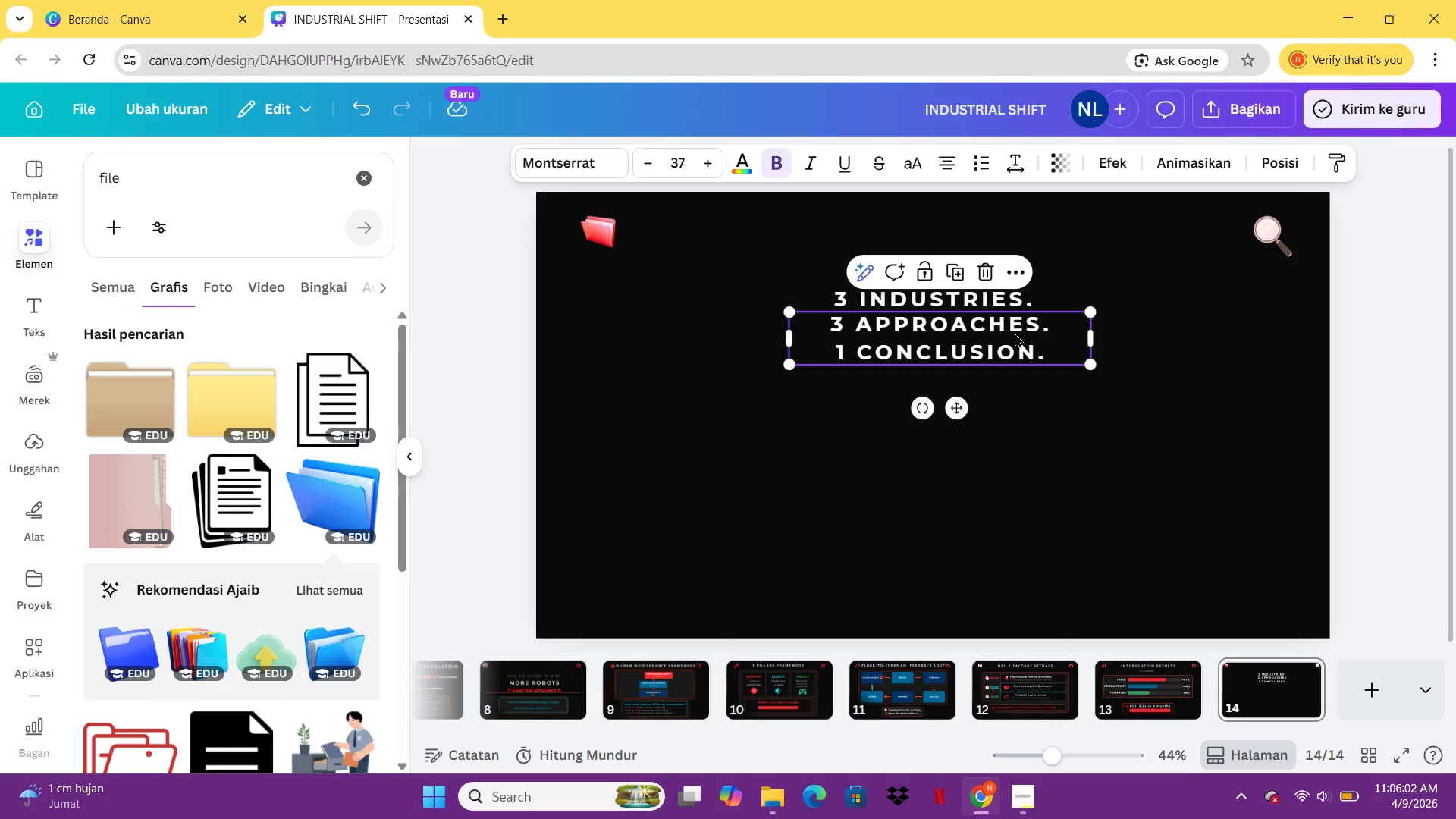 
left_click_drag(start_coordinate=[1015, 333], to_coordinate=[1015, 361])
 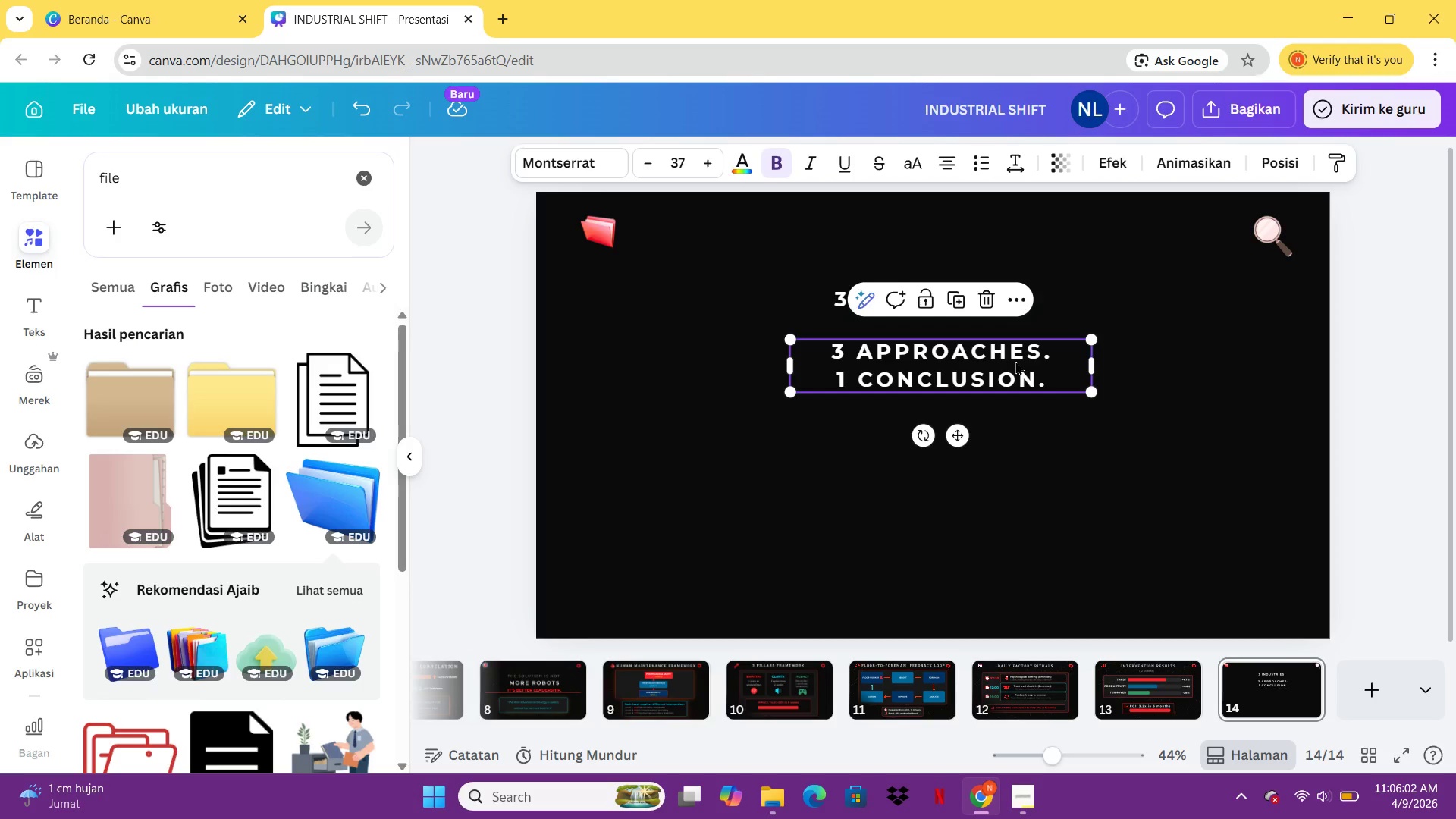 
key(Control+Z)
 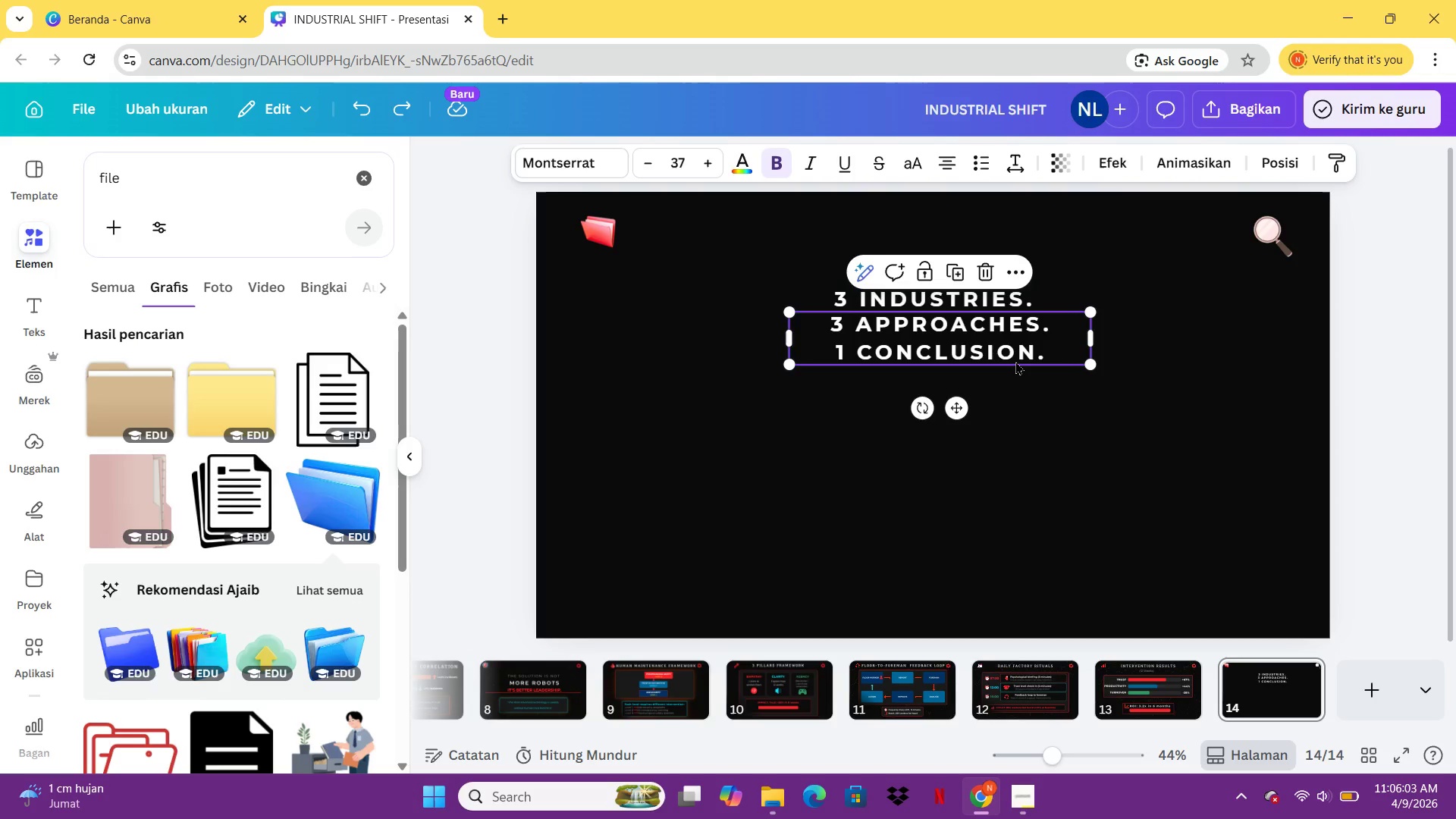 
key(Control+Z)
 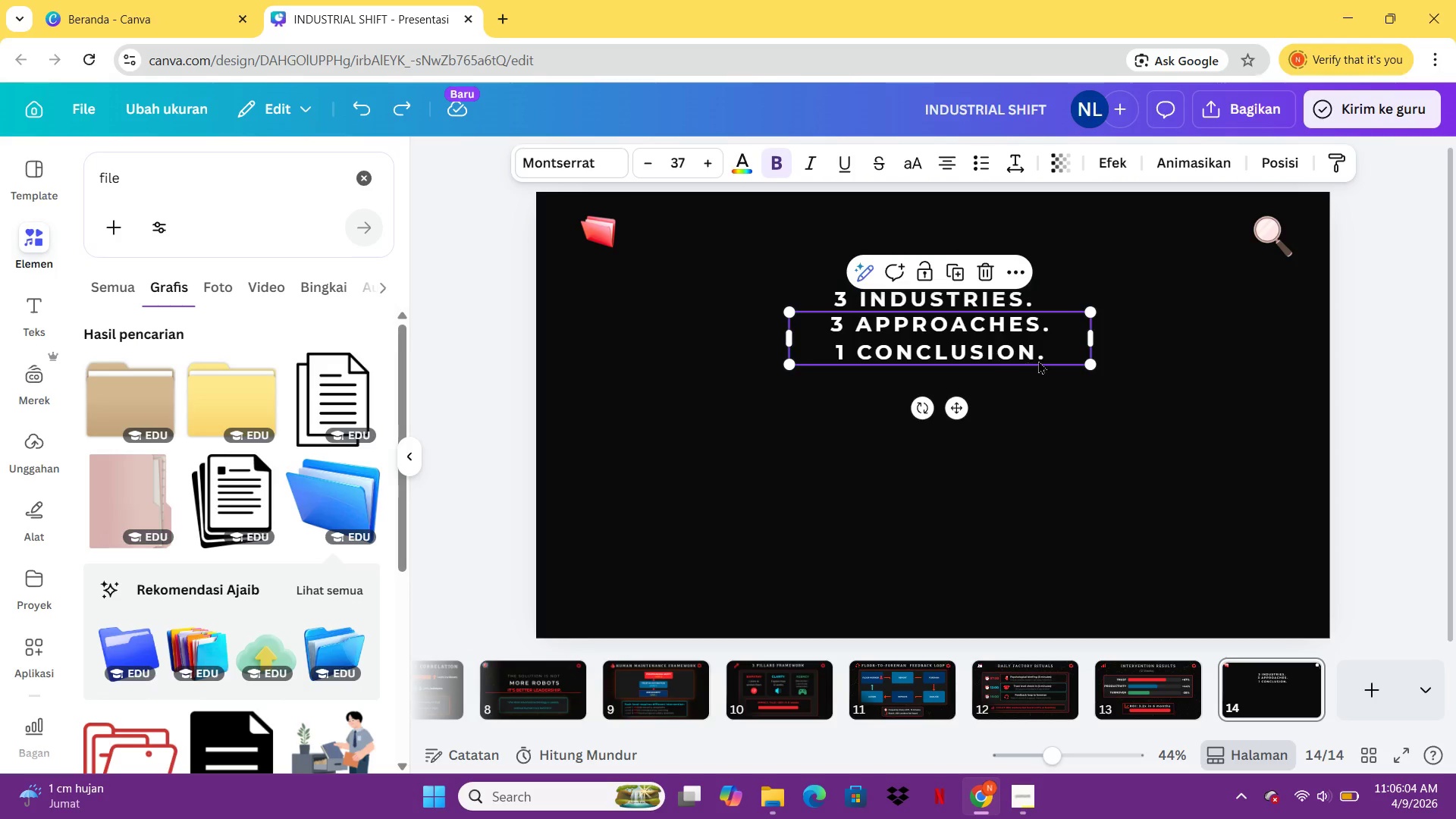 
left_click([1046, 356])
 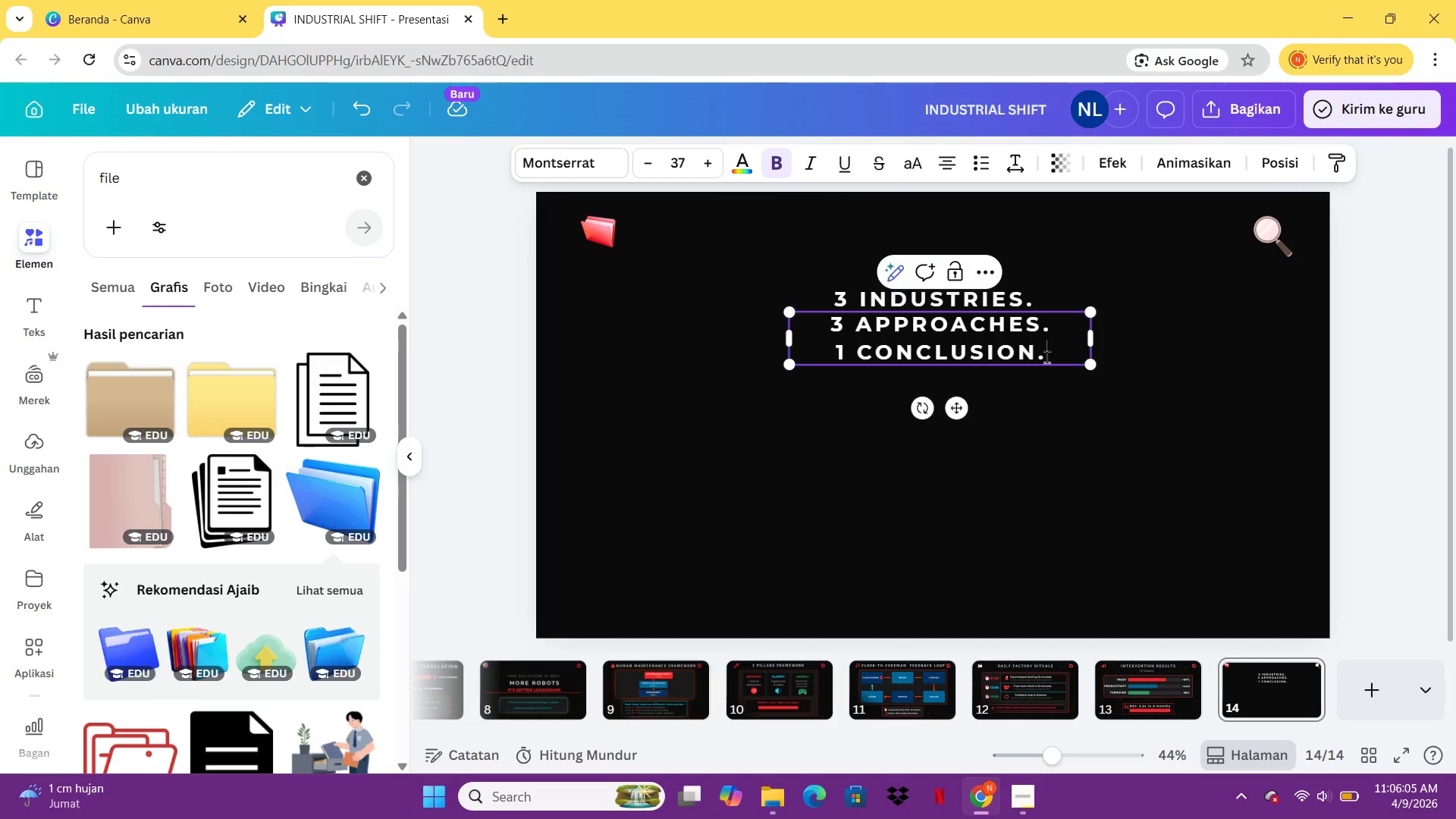 
left_click_drag(start_coordinate=[1046, 356], to_coordinate=[822, 356])
 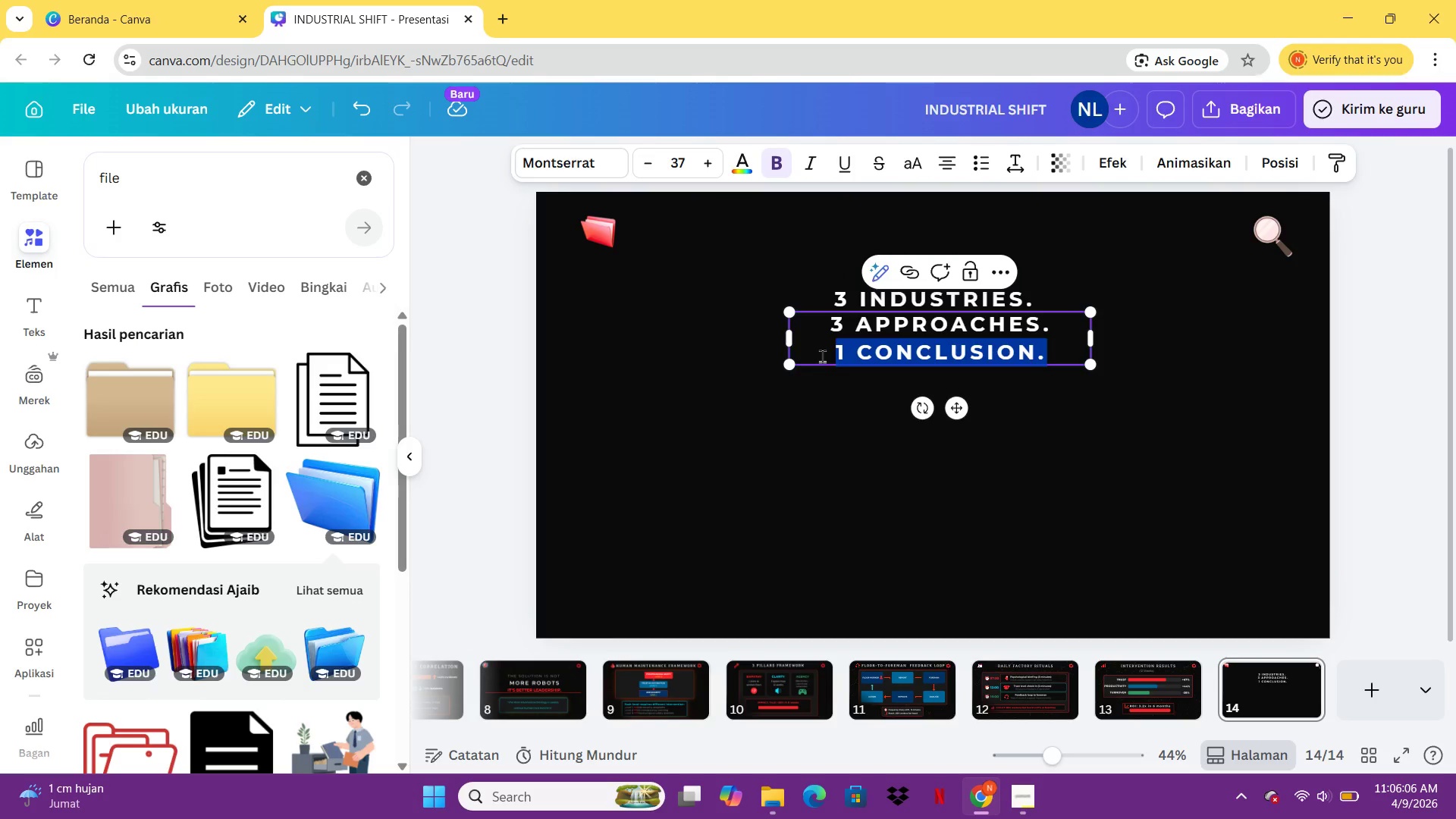 
key(Control+X)
 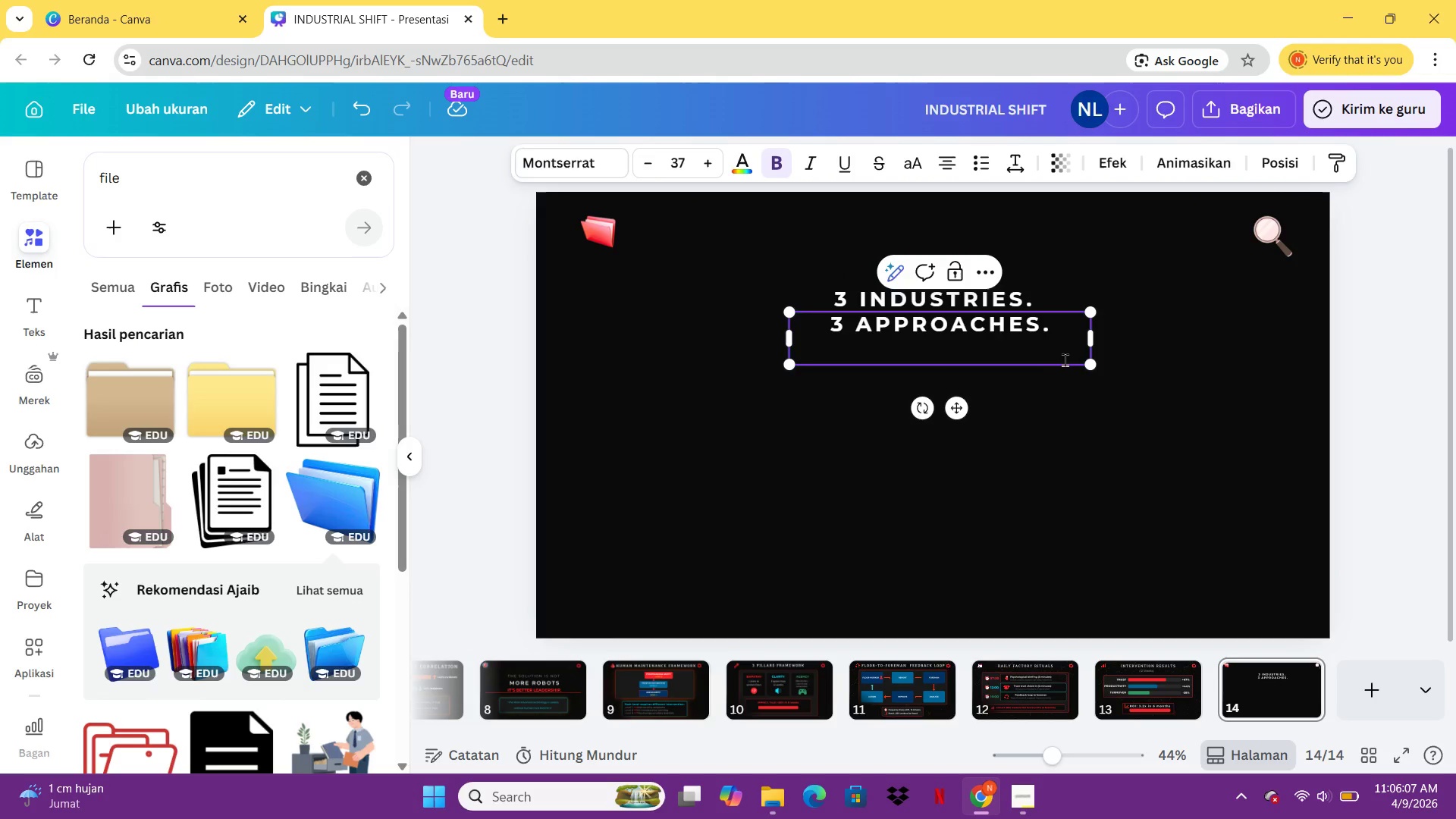 
key(Backspace)
 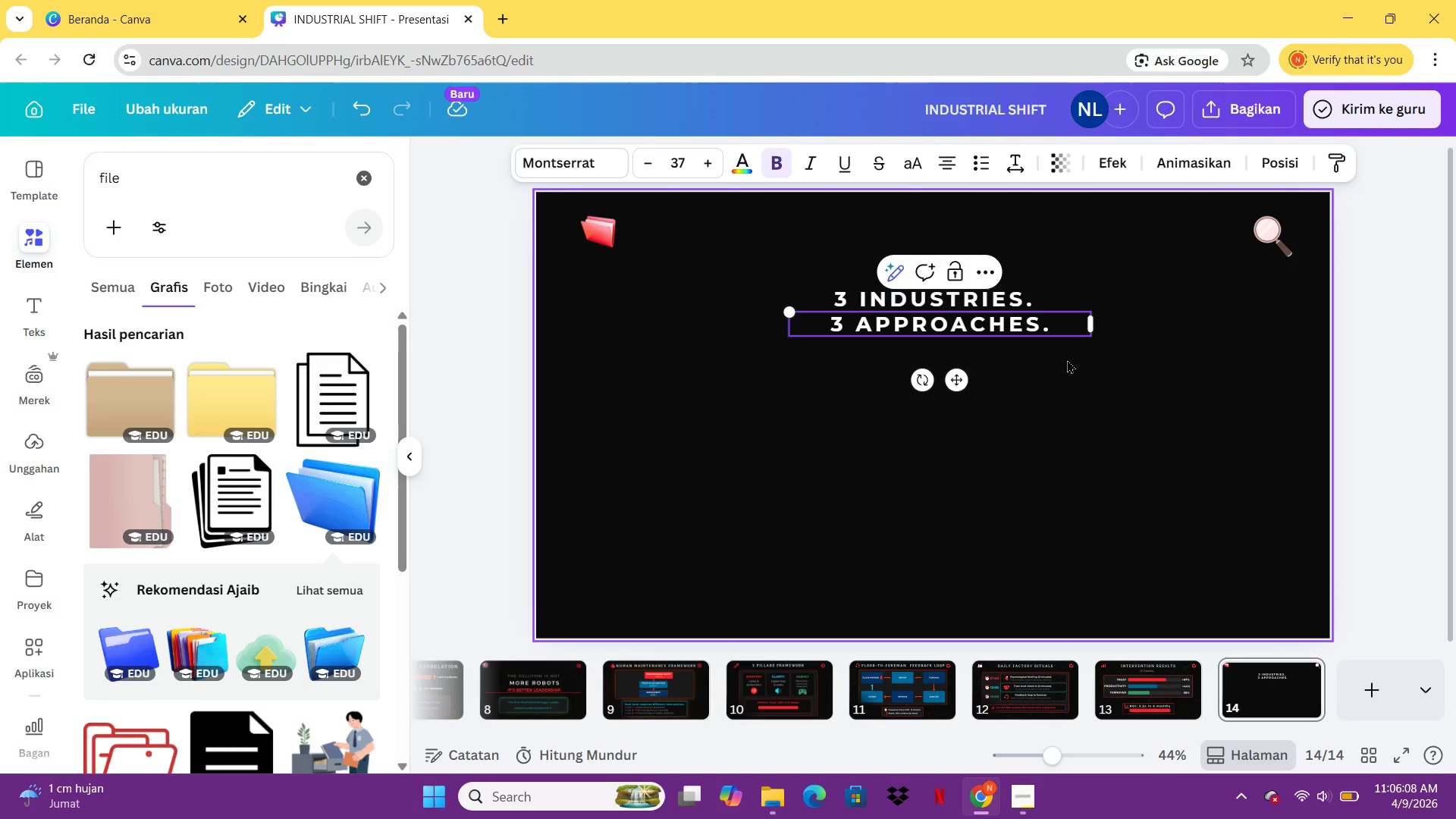 
left_click([1067, 359])
 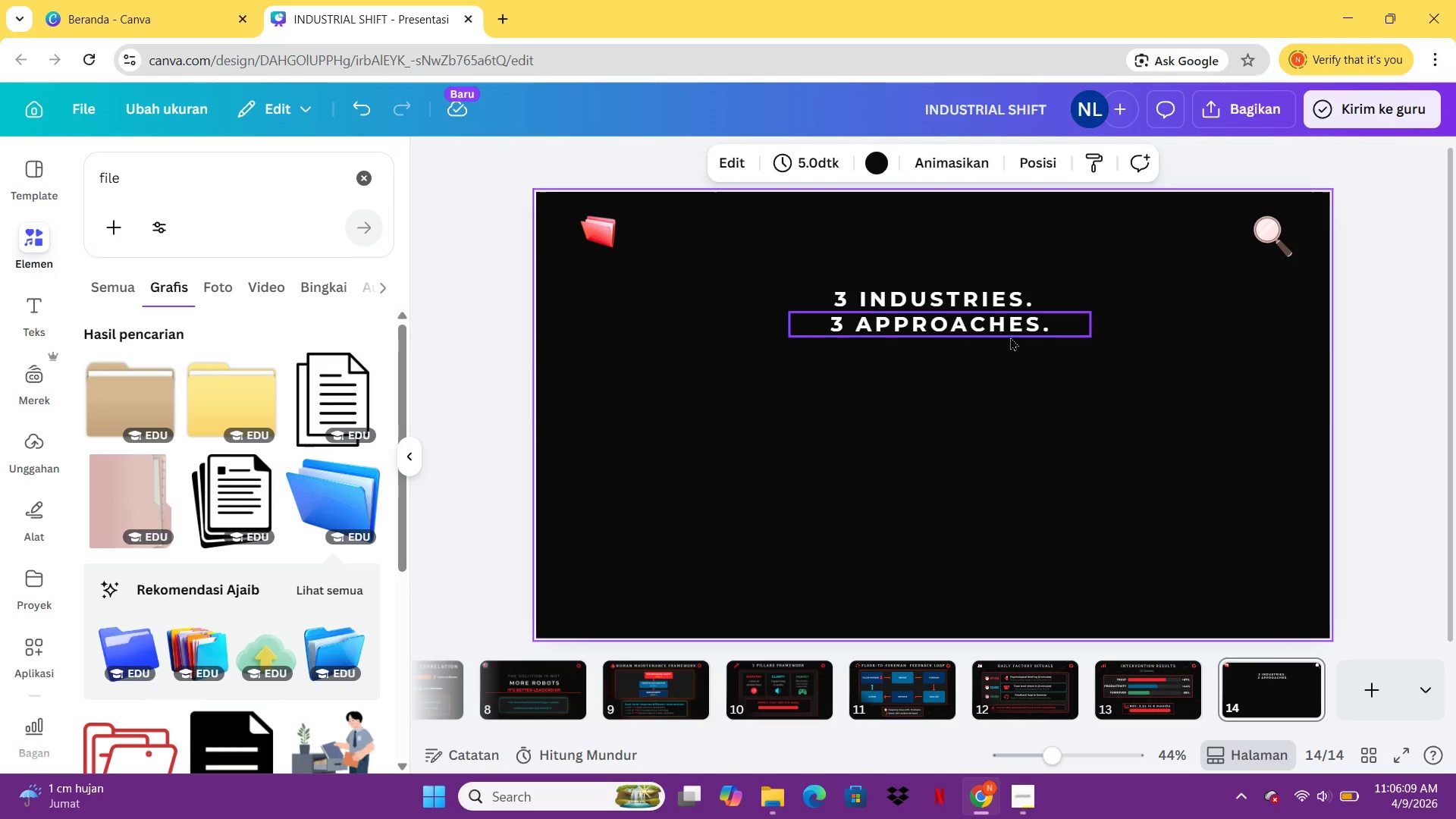 
left_click([1009, 337])
 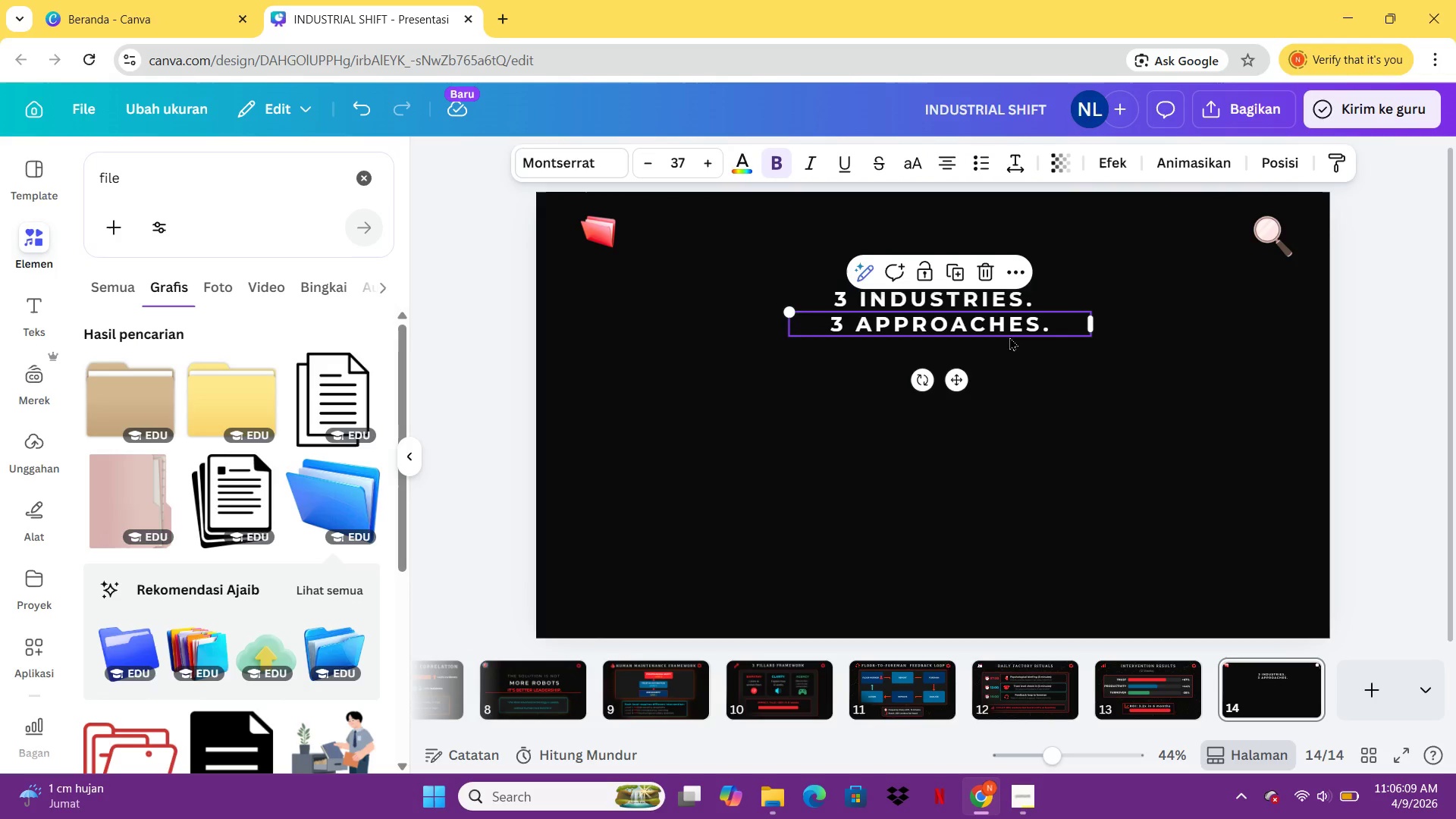 
hold_key(key=ControlLeft, duration=0.58)
 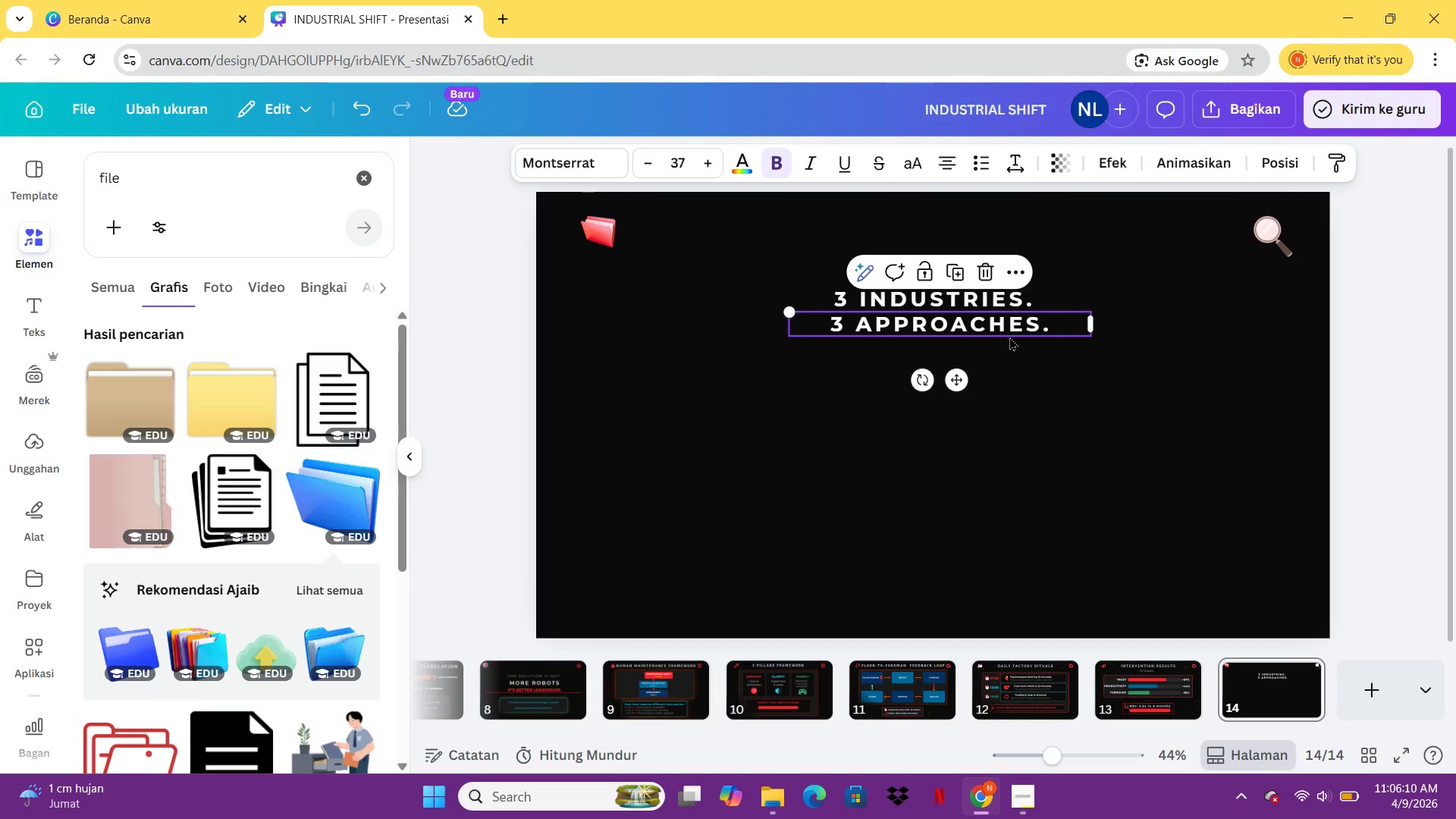 
left_click_drag(start_coordinate=[1009, 337], to_coordinate=[1012, 366])
 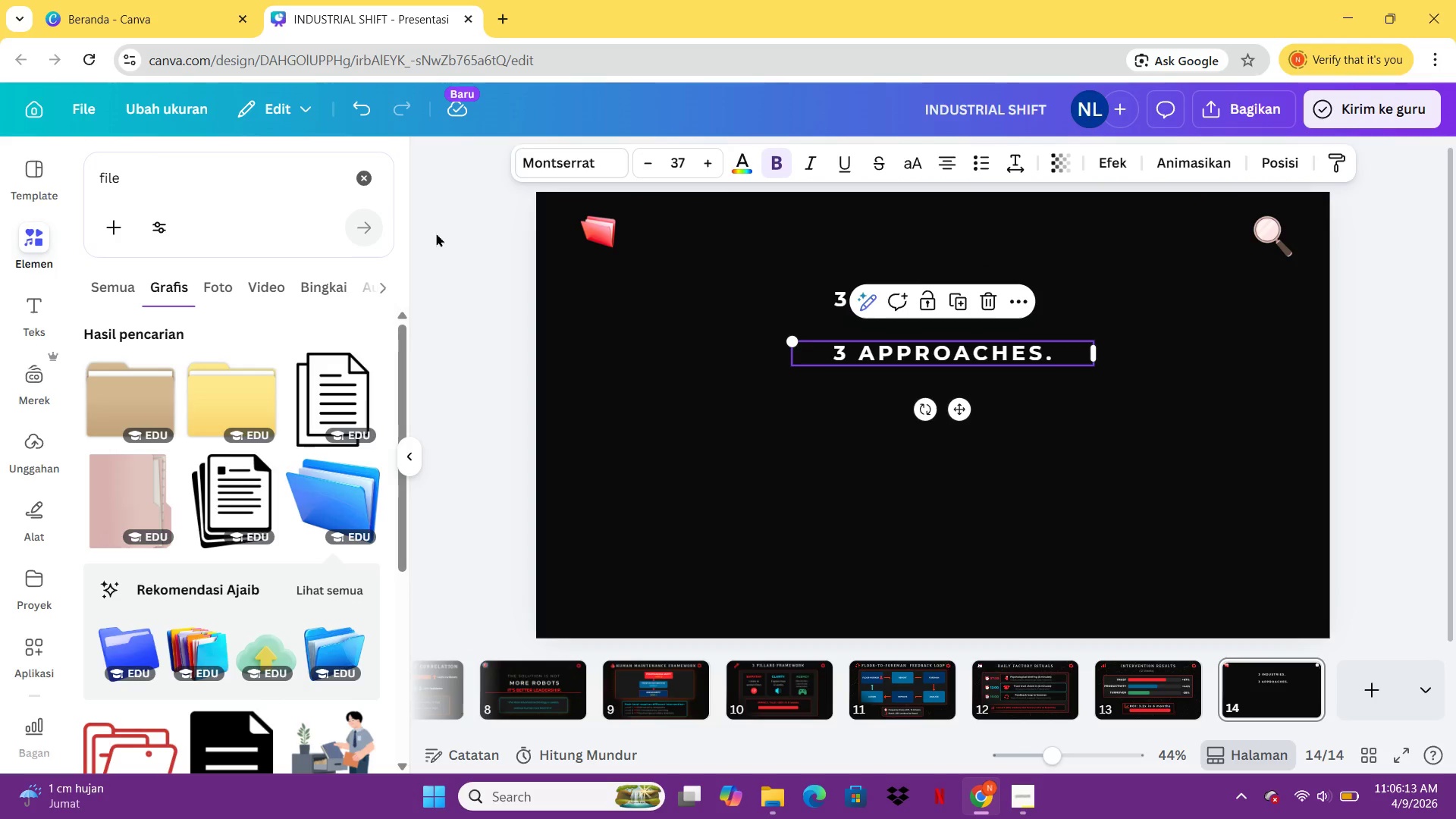 
left_click([26, 325])
 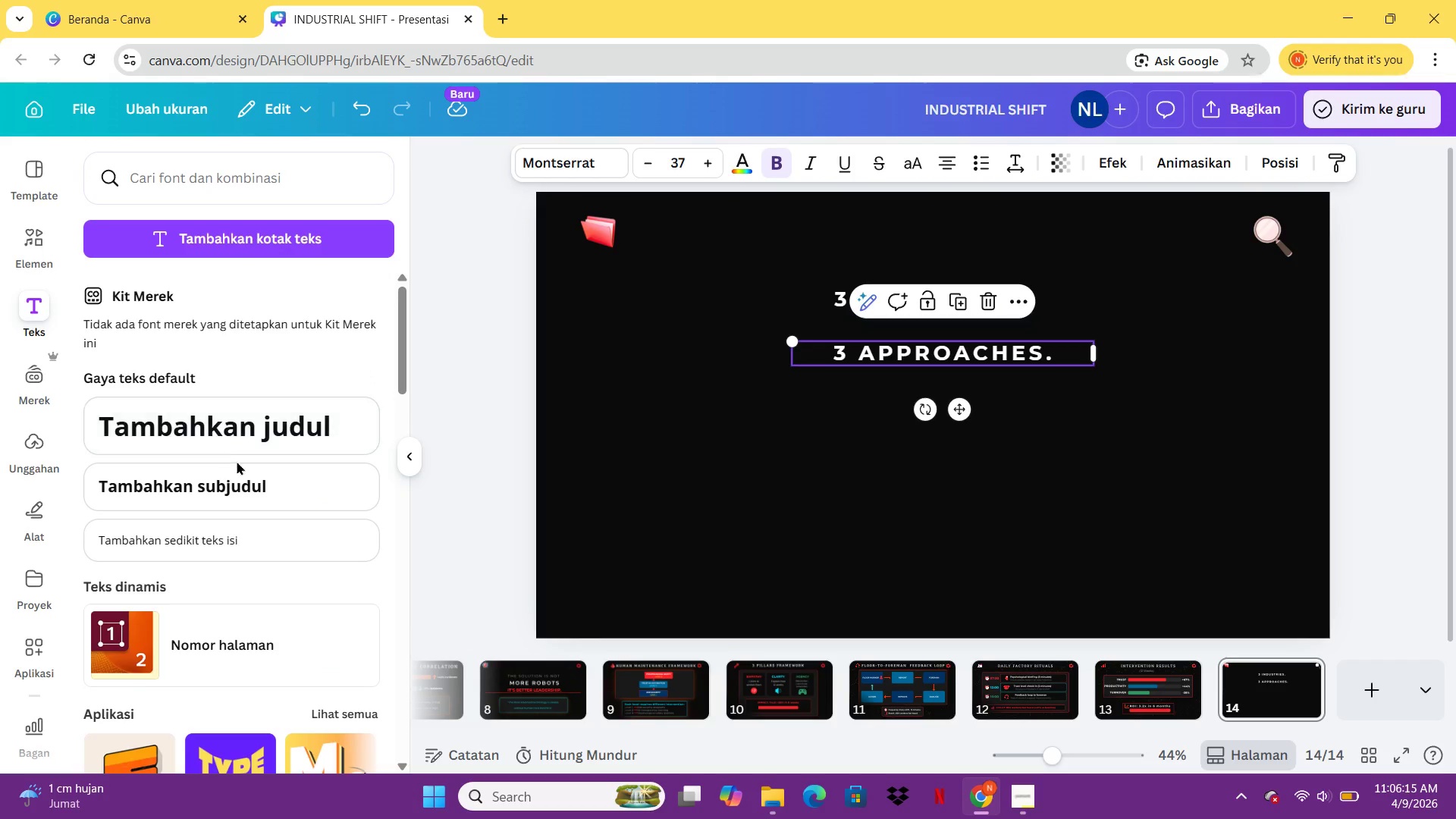 
left_click([240, 469])
 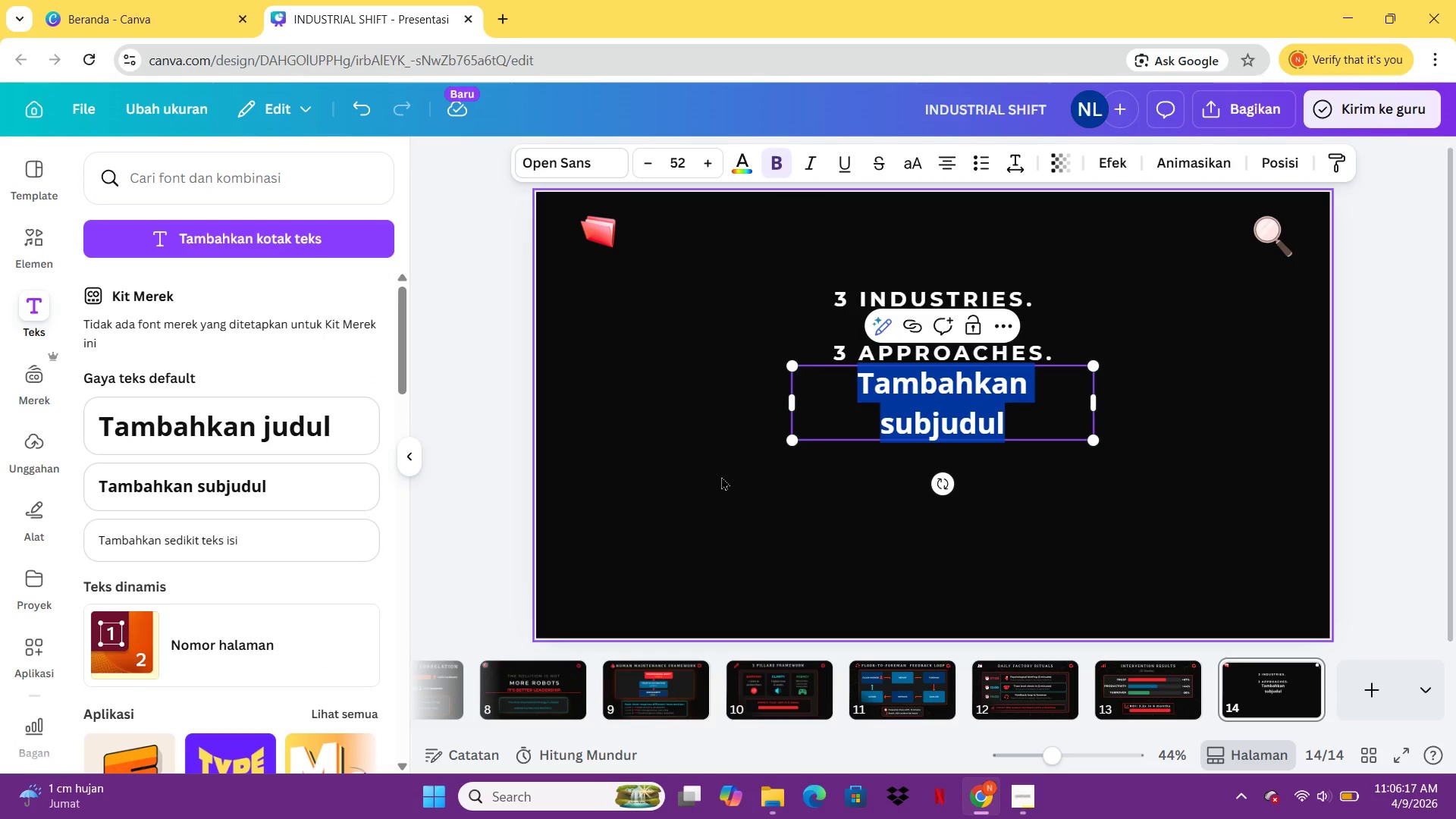 
key(Control+V)
 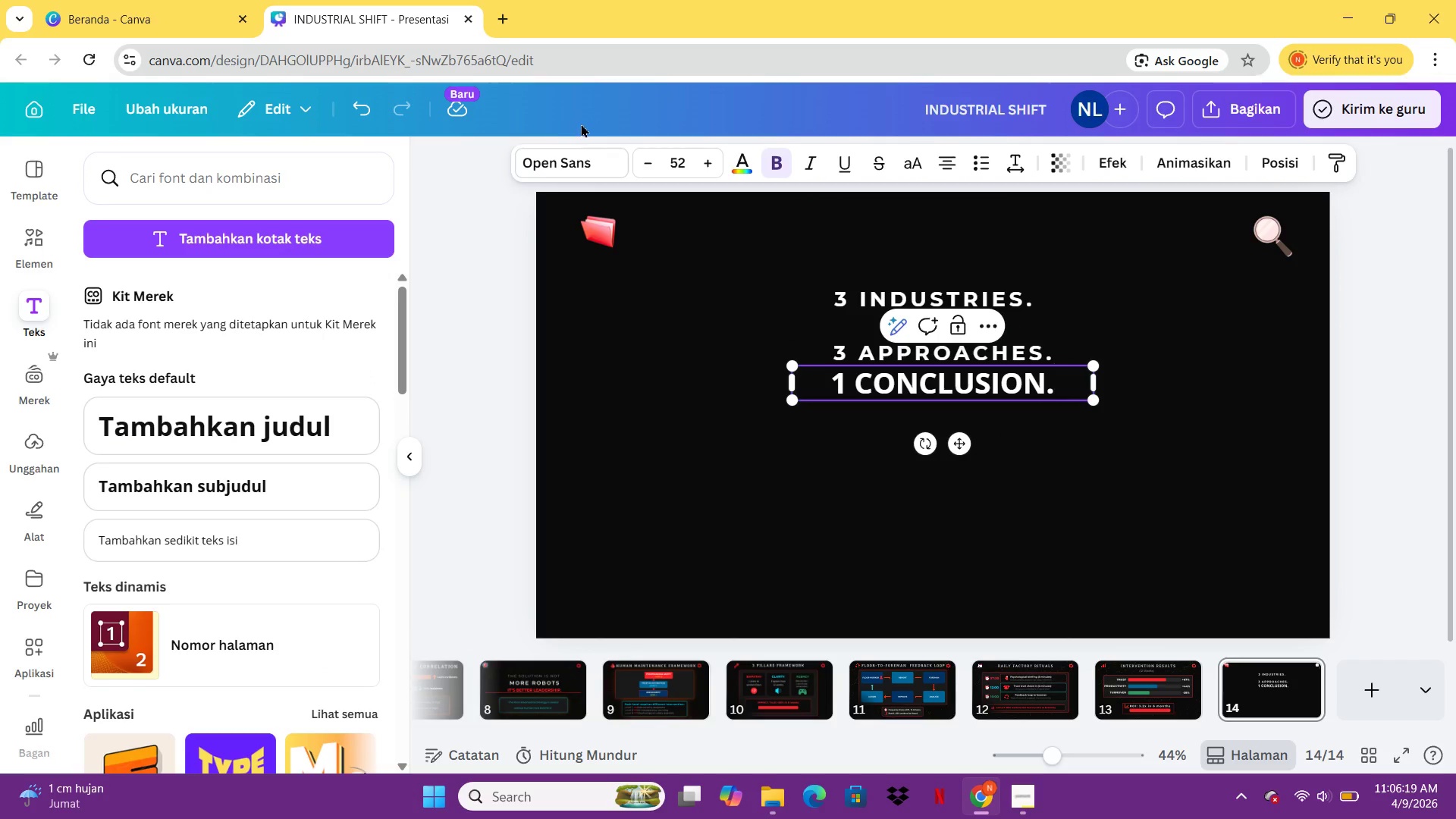 
left_click([593, 163])
 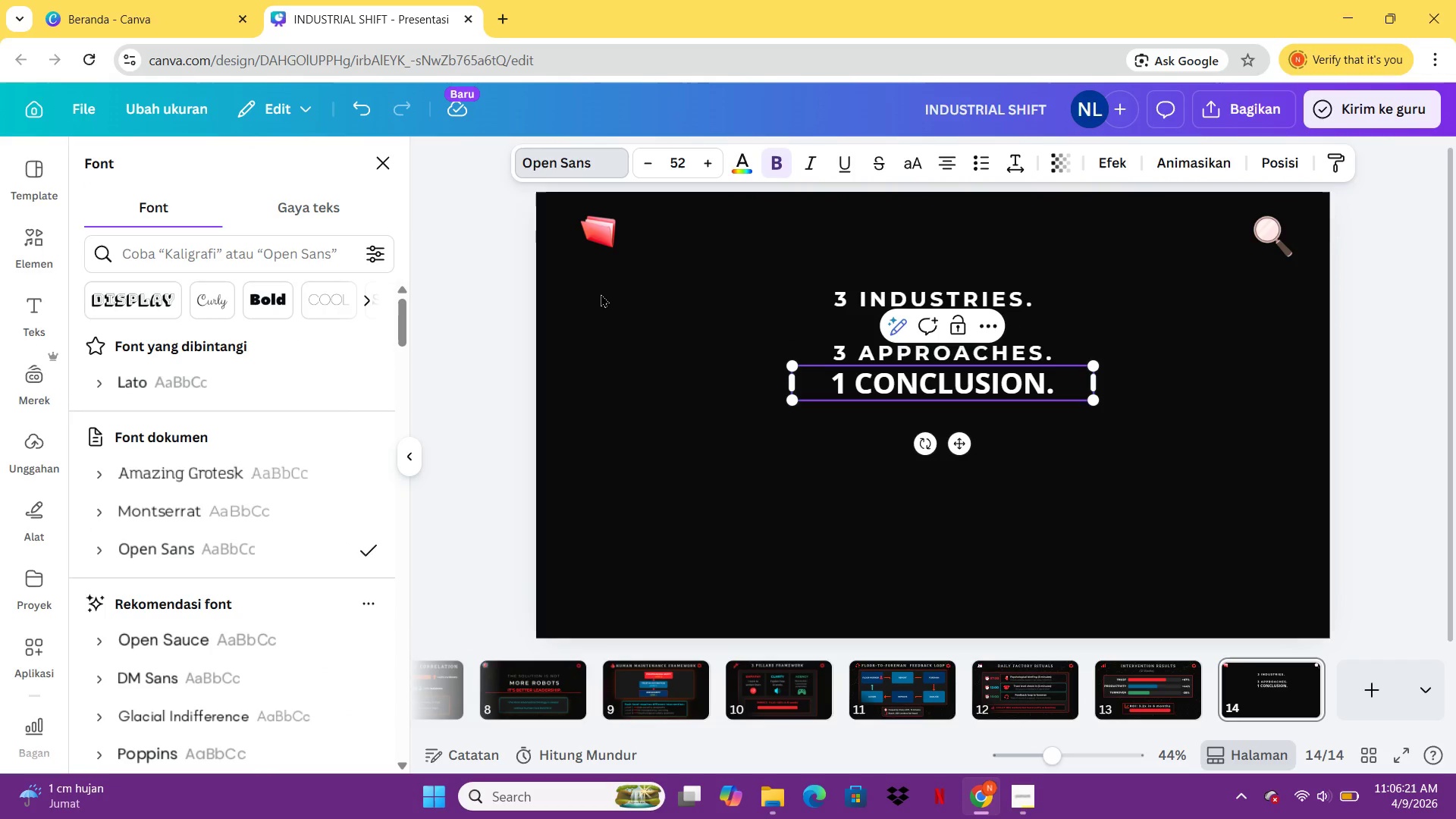 
left_click([949, 390])
 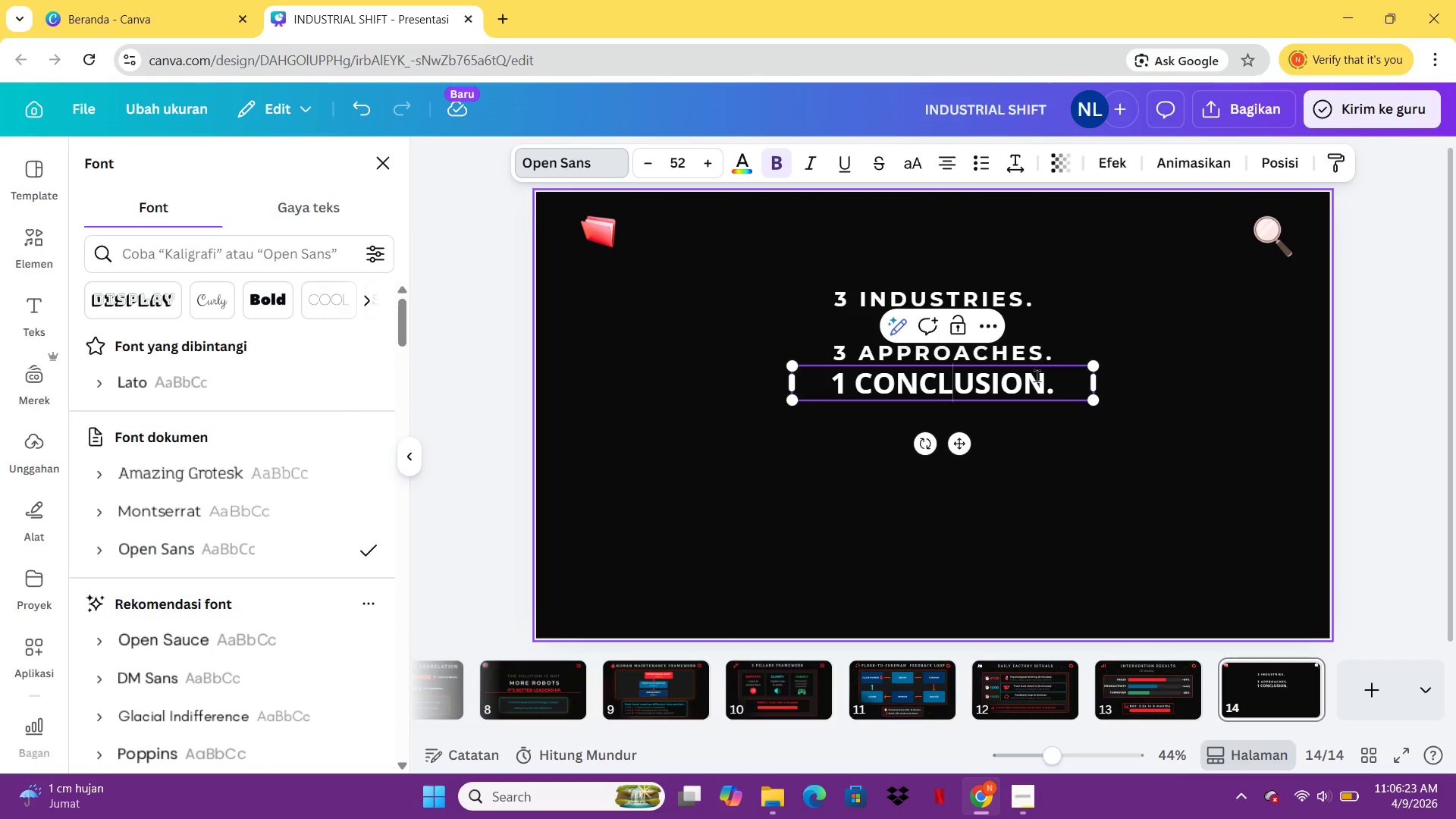 
left_click([1031, 347])
 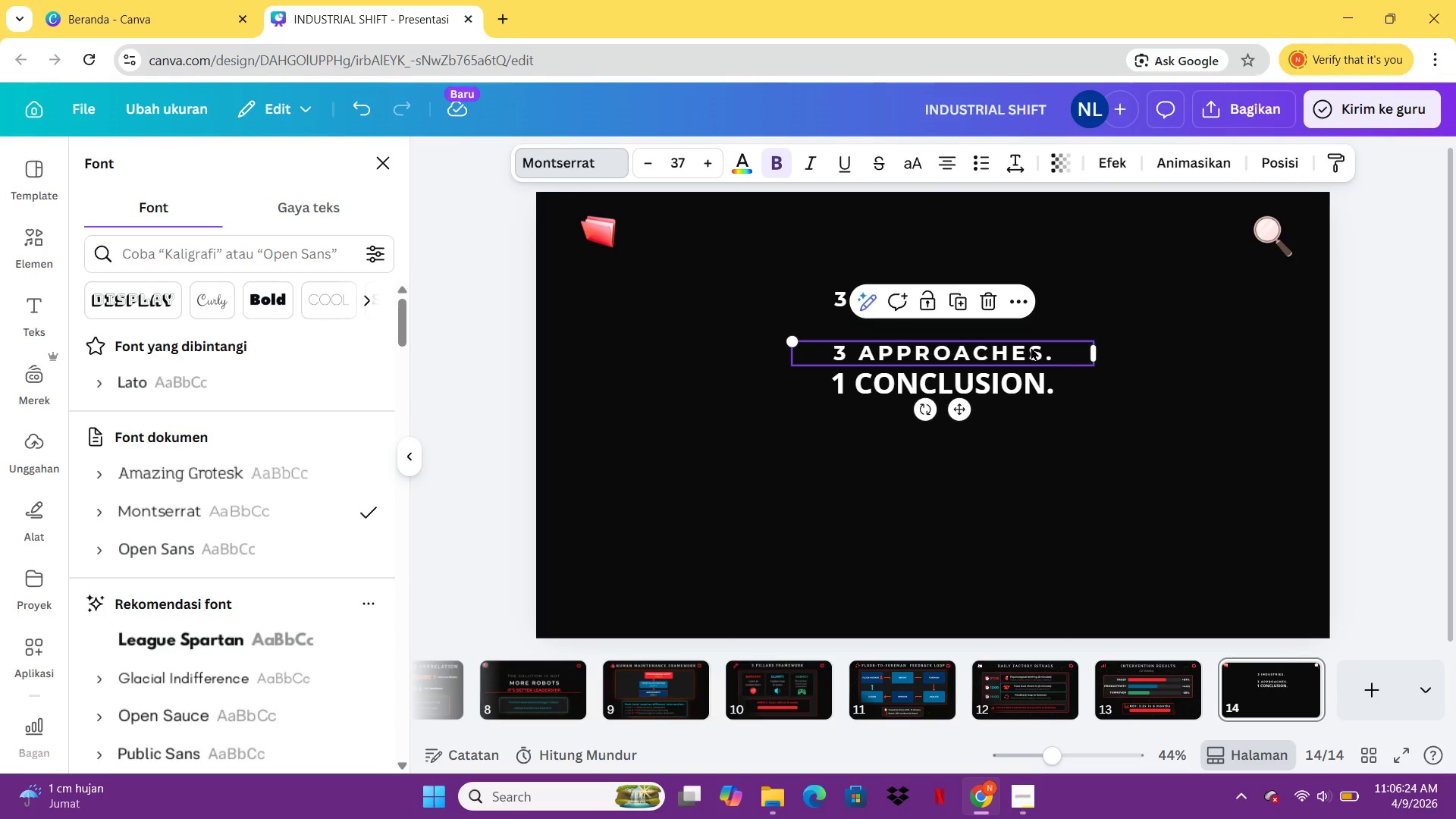 
key(Control+C)
 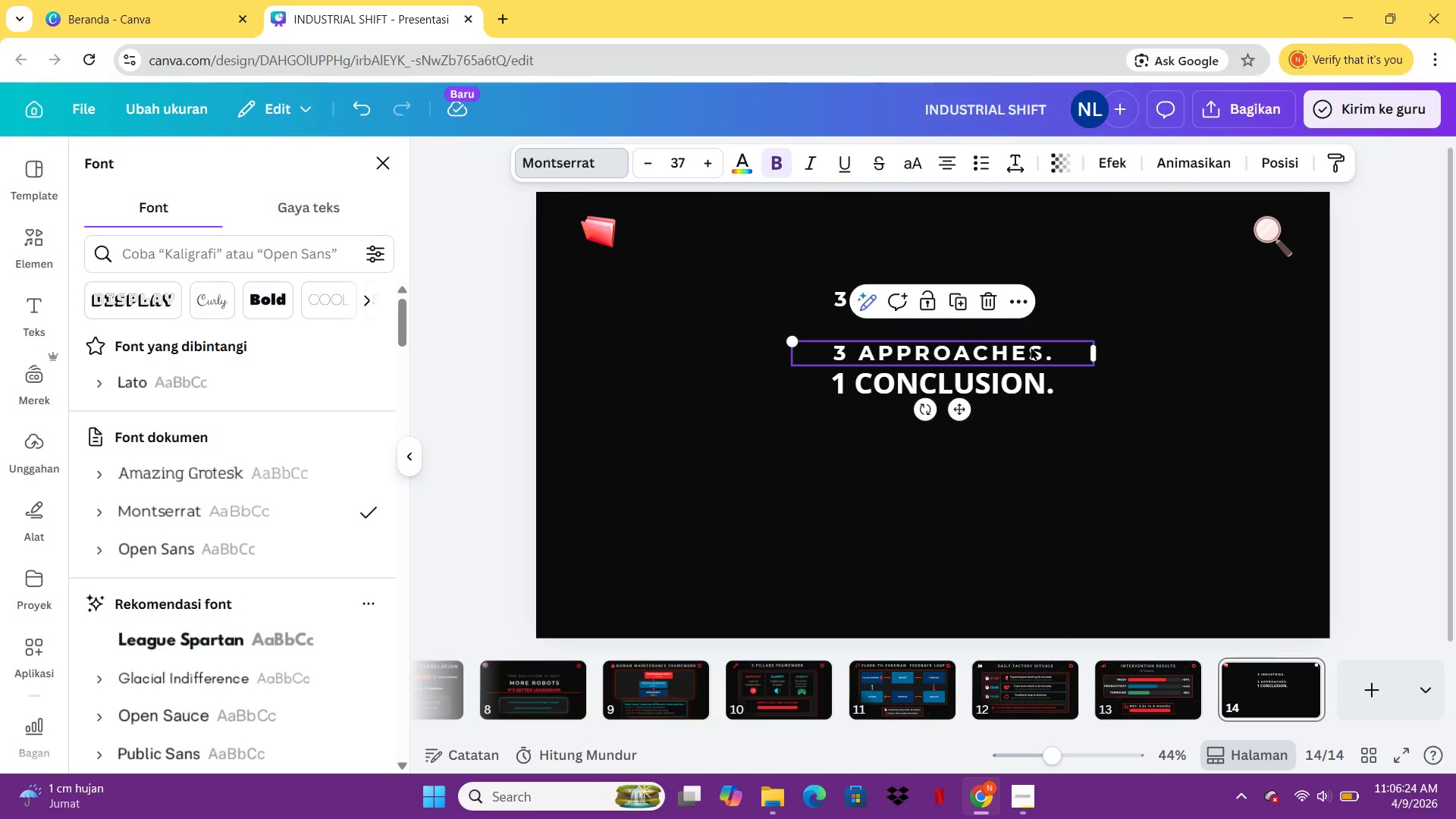 
key(Control+V)
 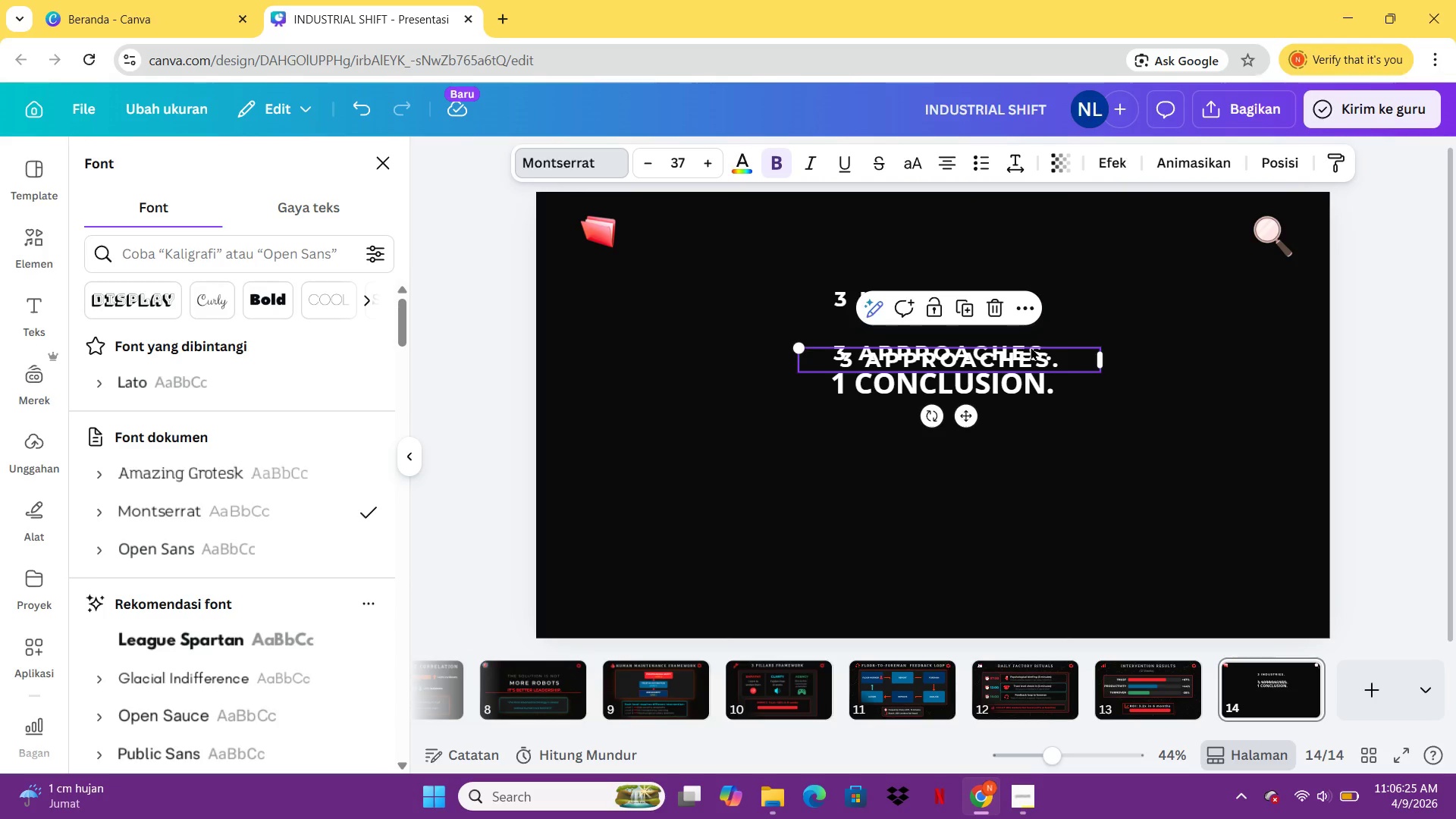 
left_click_drag(start_coordinate=[1031, 347], to_coordinate=[1025, 433])
 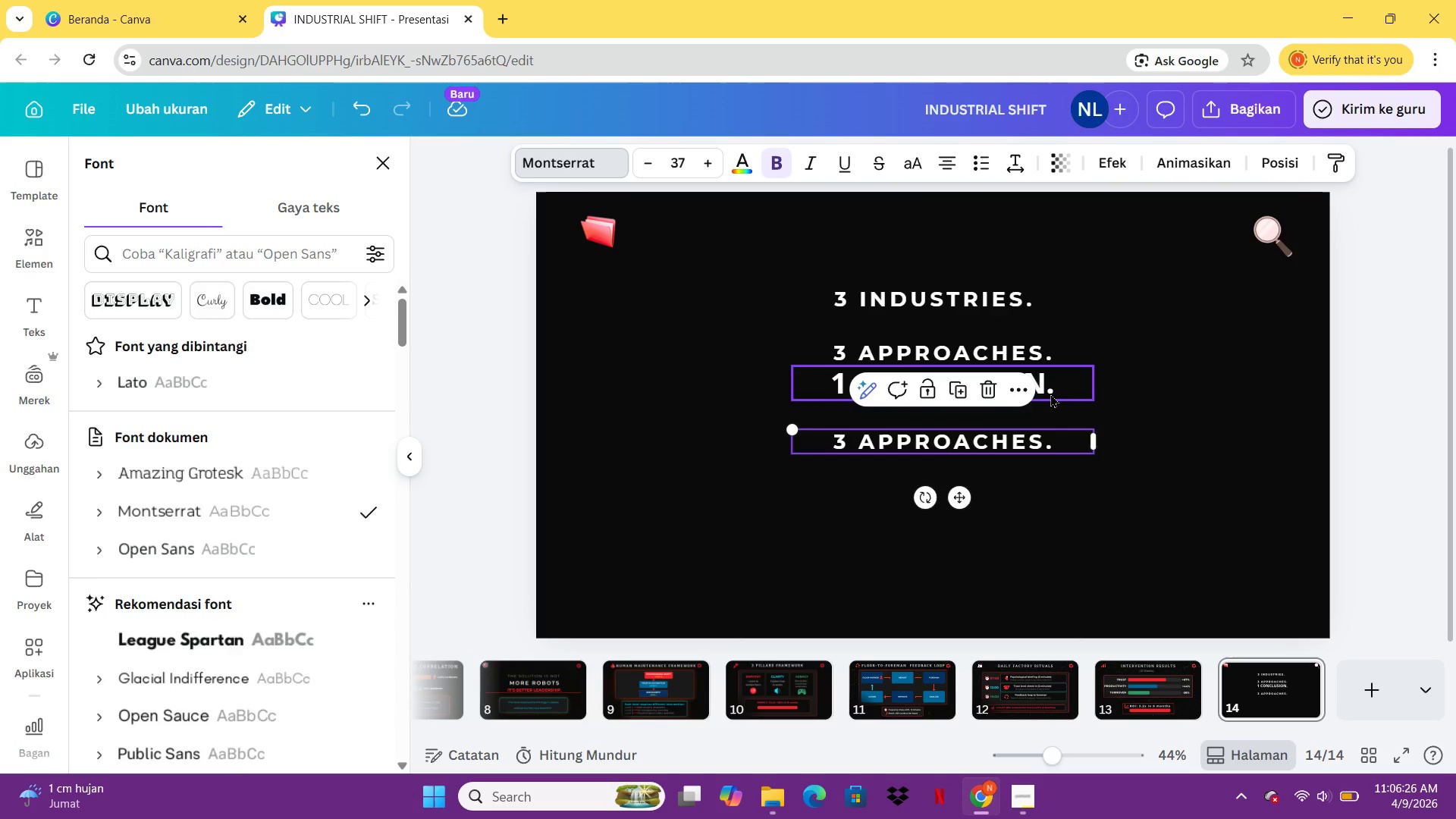 
double_click([1050, 394])
 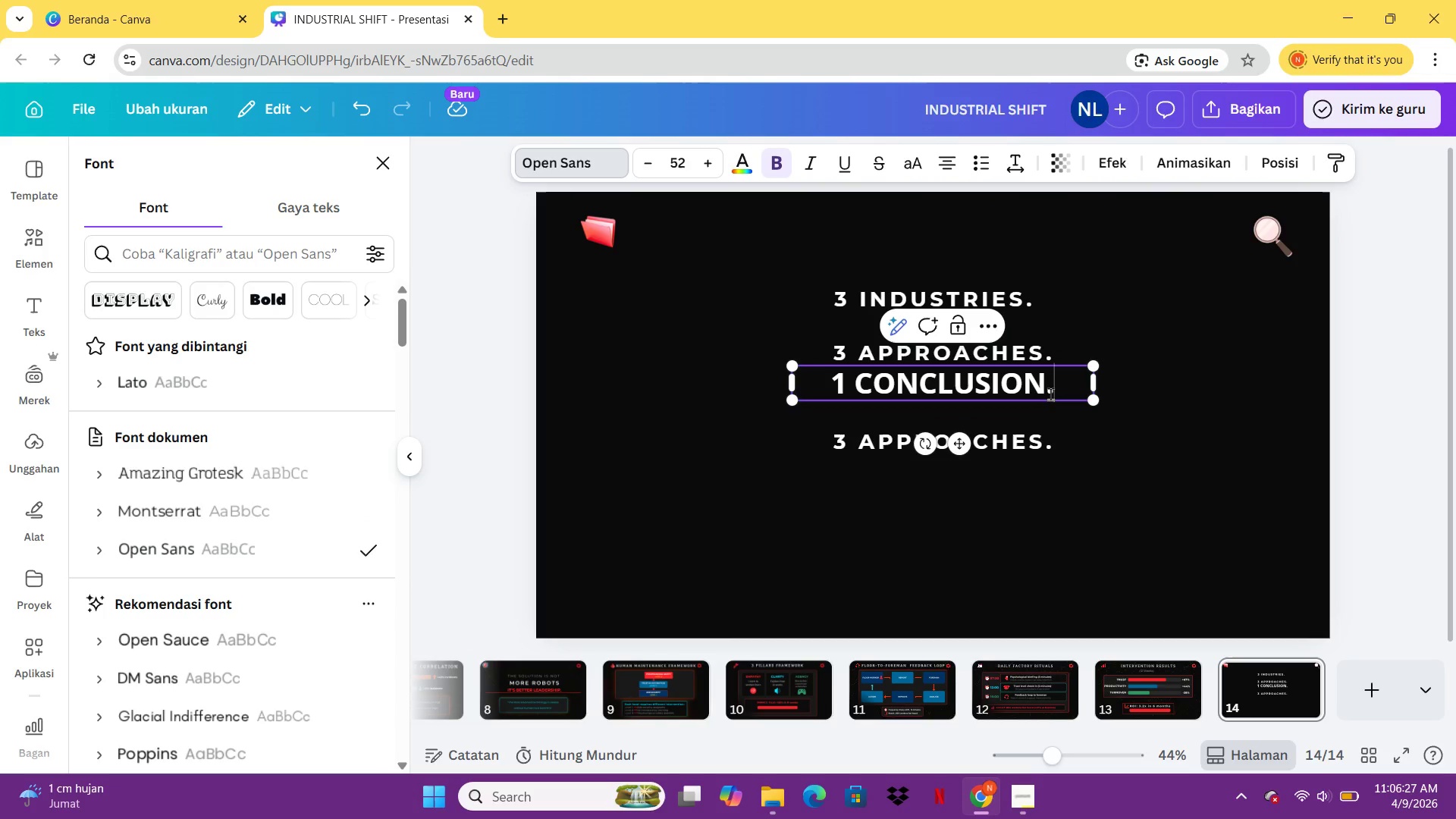 
key(Control+A)
 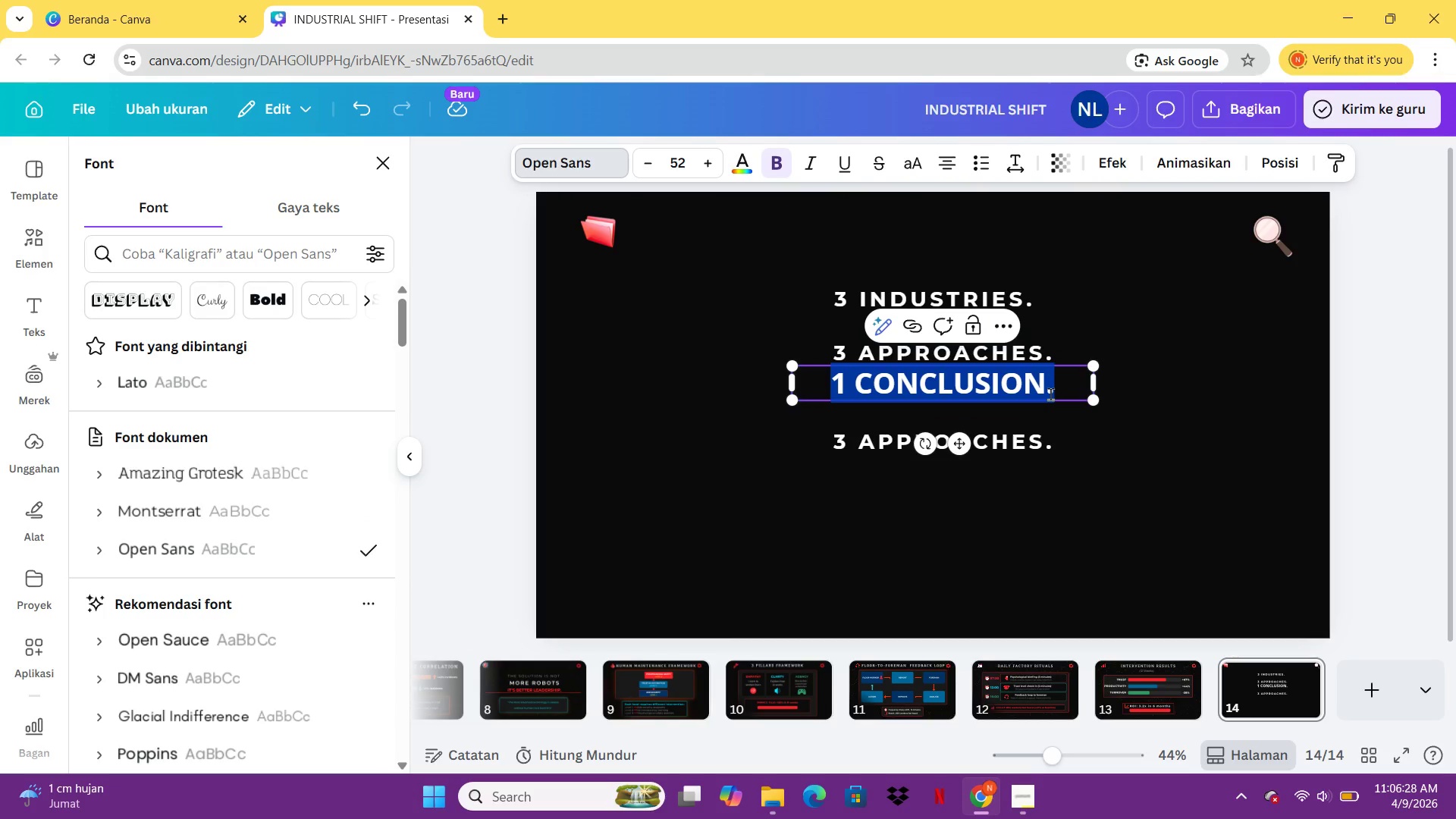 
key(Control+X)
 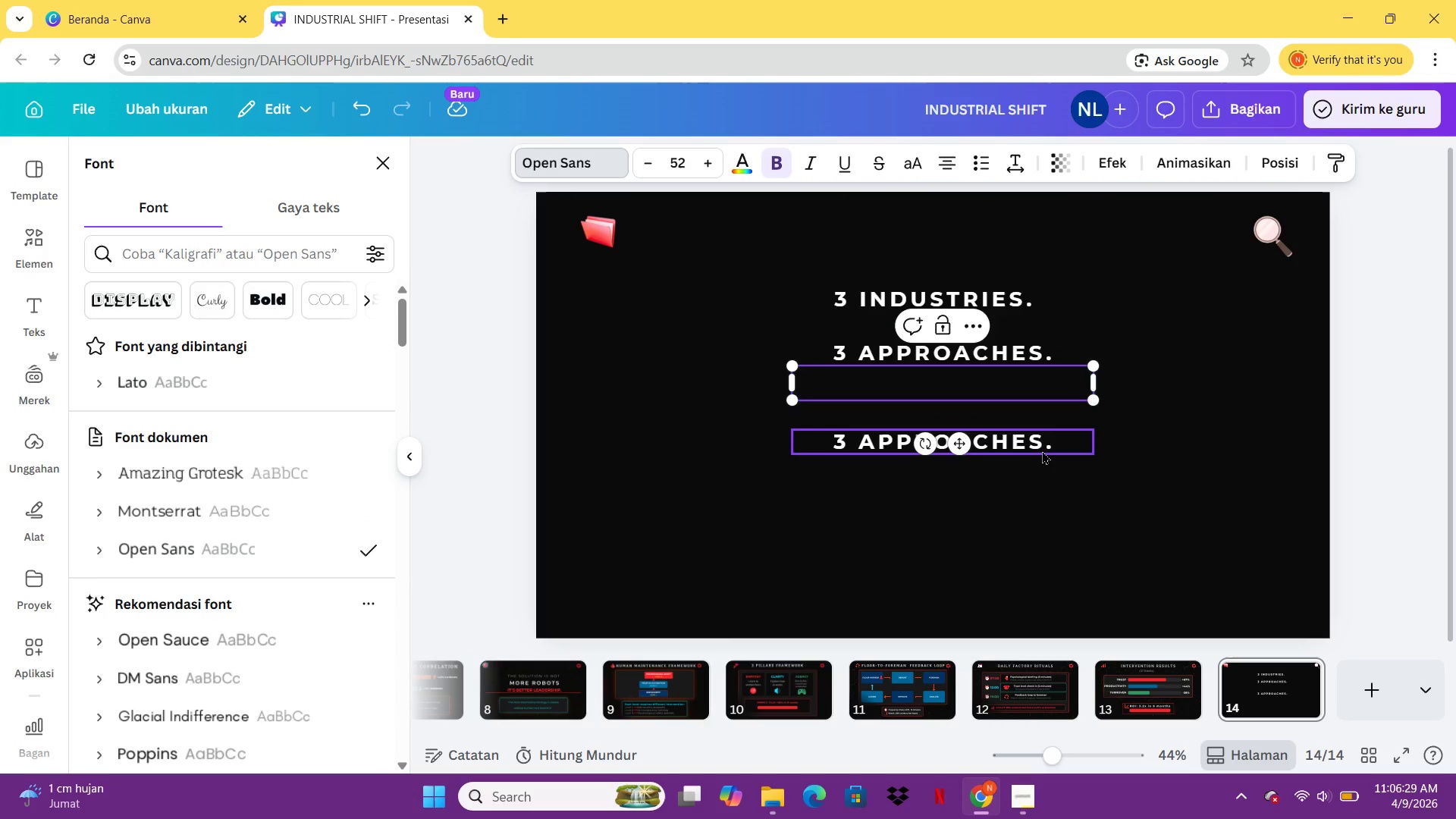 
left_click([1042, 450])
 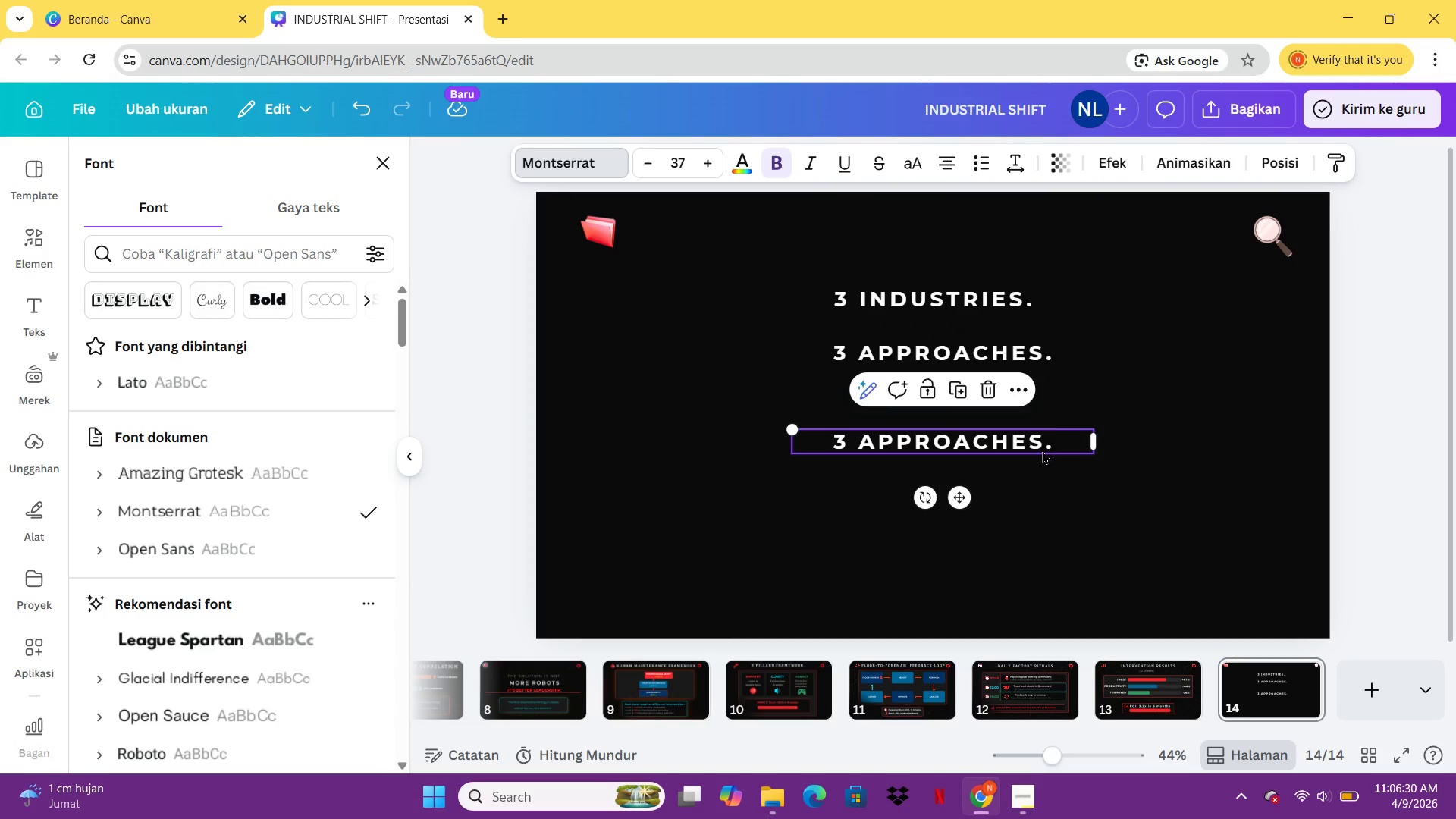 
double_click([1042, 450])
 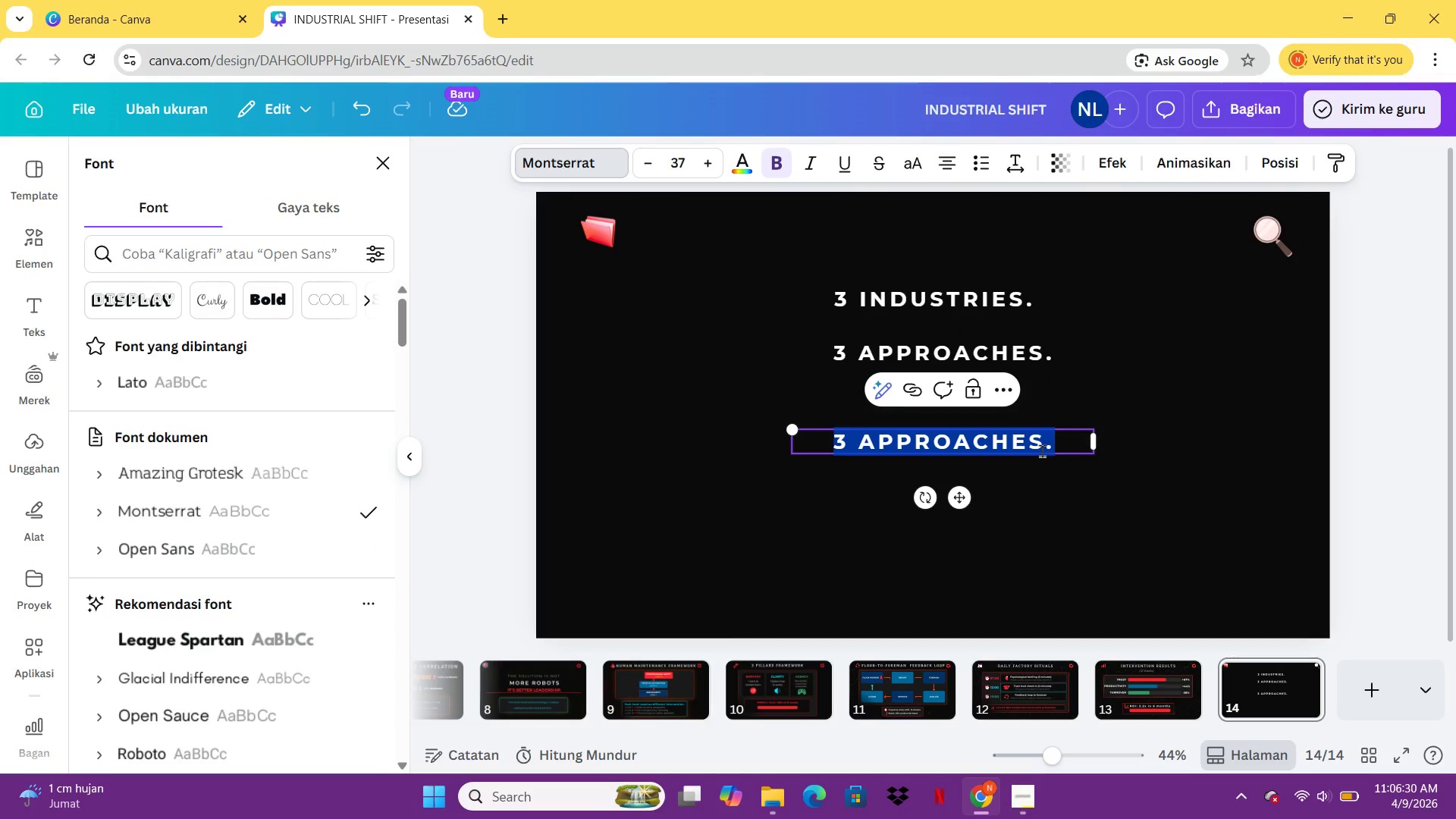 
key(Control+V)
 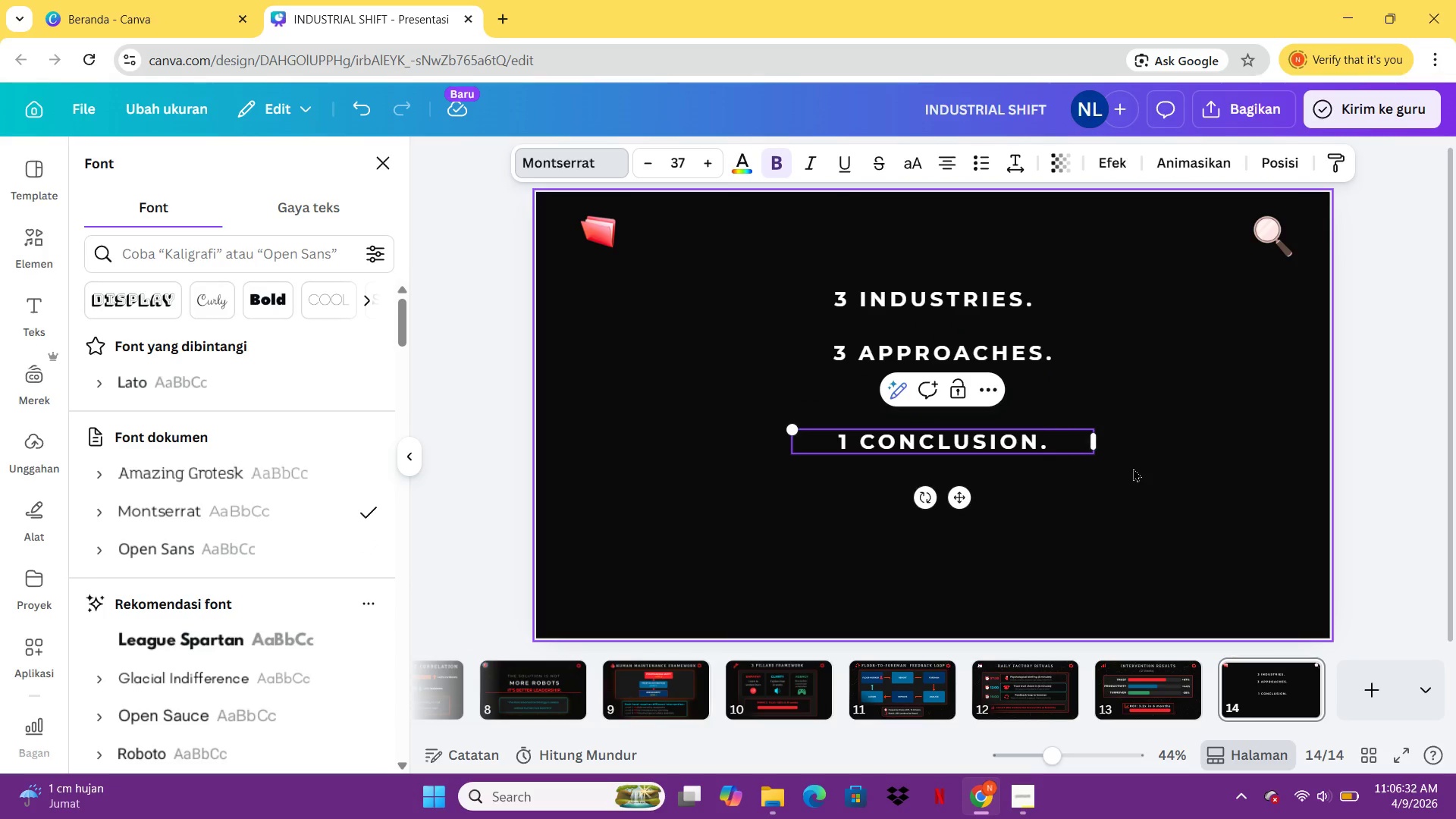 
left_click([1131, 464])
 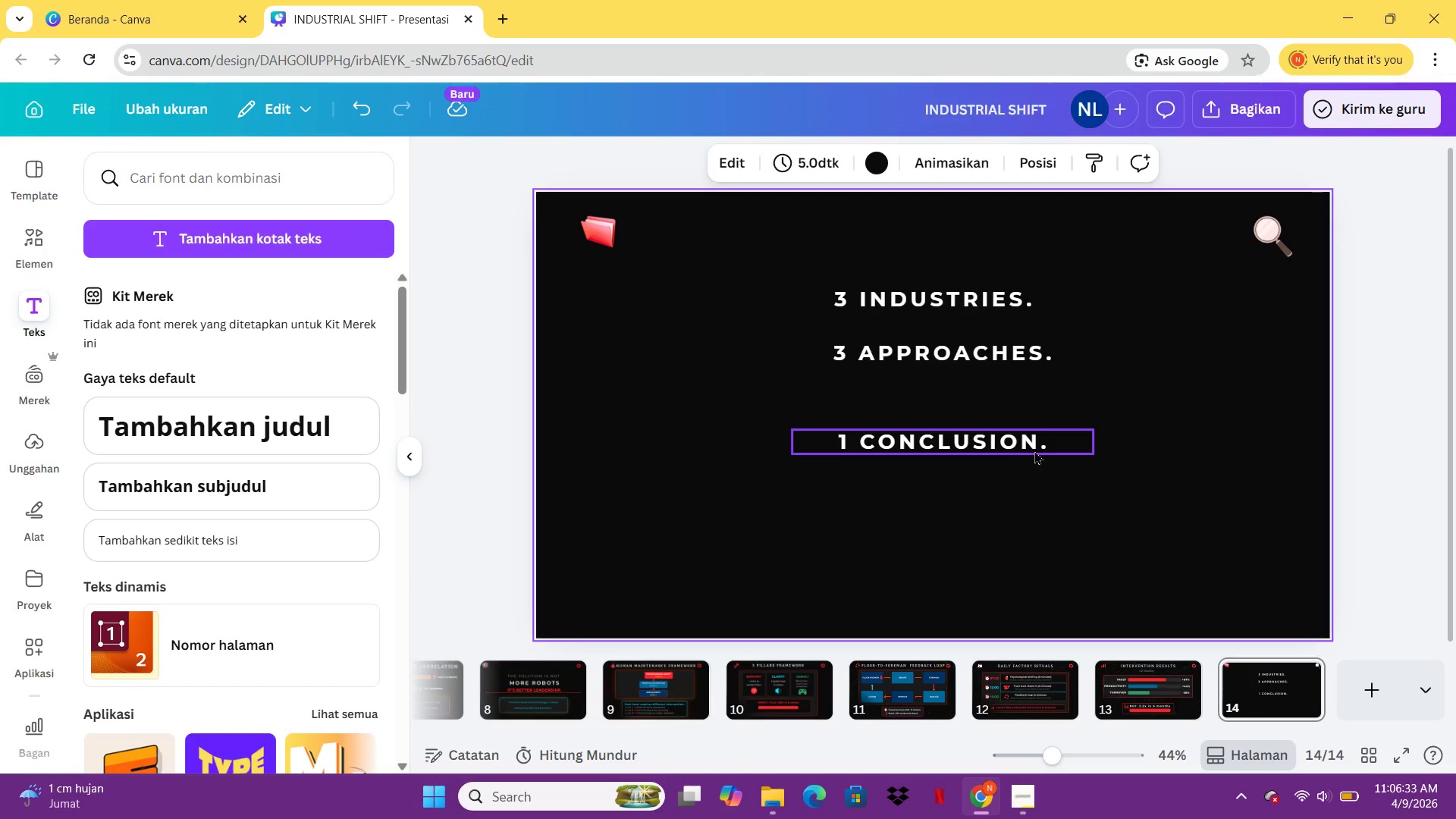 
left_click_drag(start_coordinate=[1028, 445], to_coordinate=[1023, 403])
 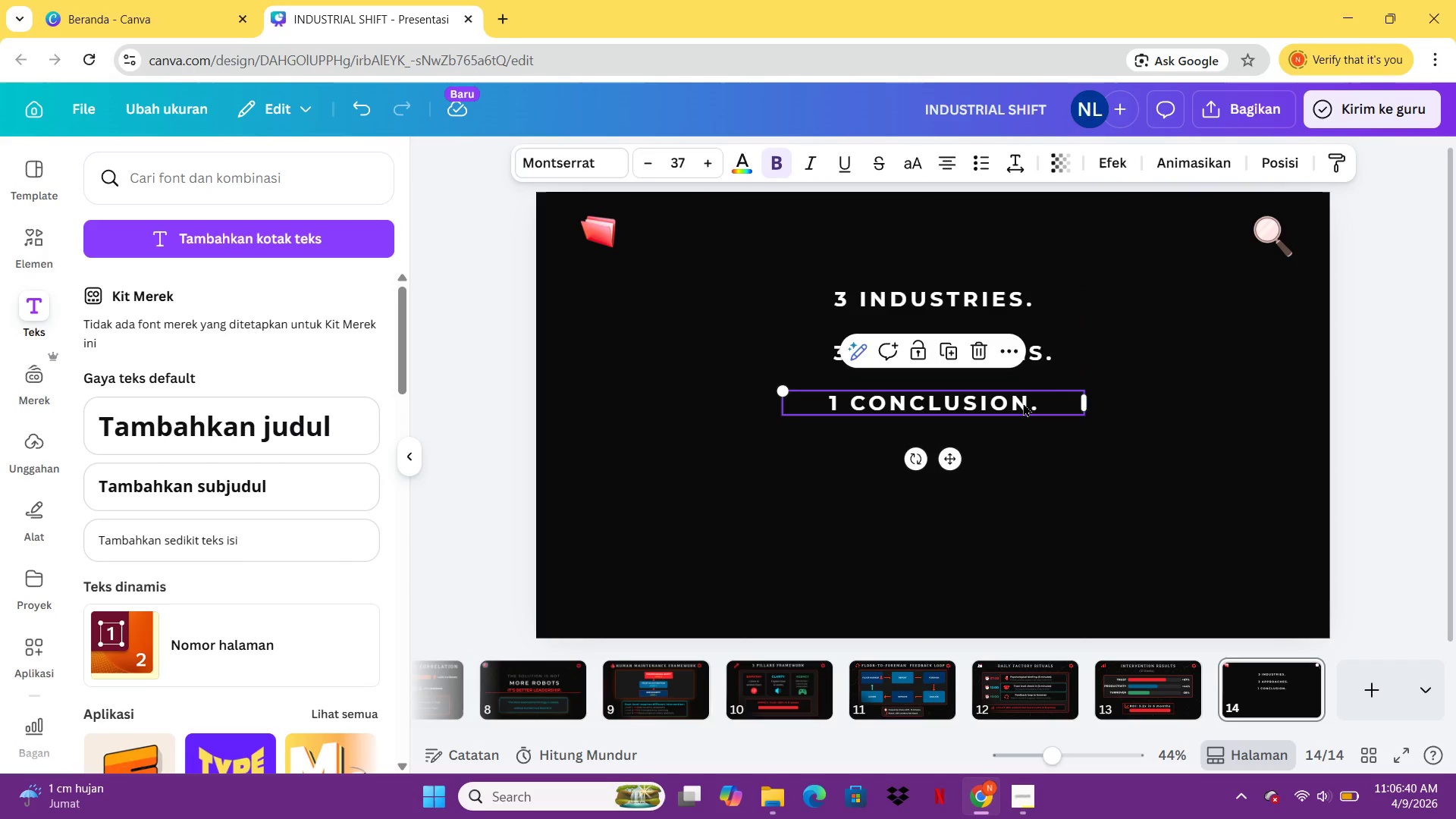 
wait(11.14)
 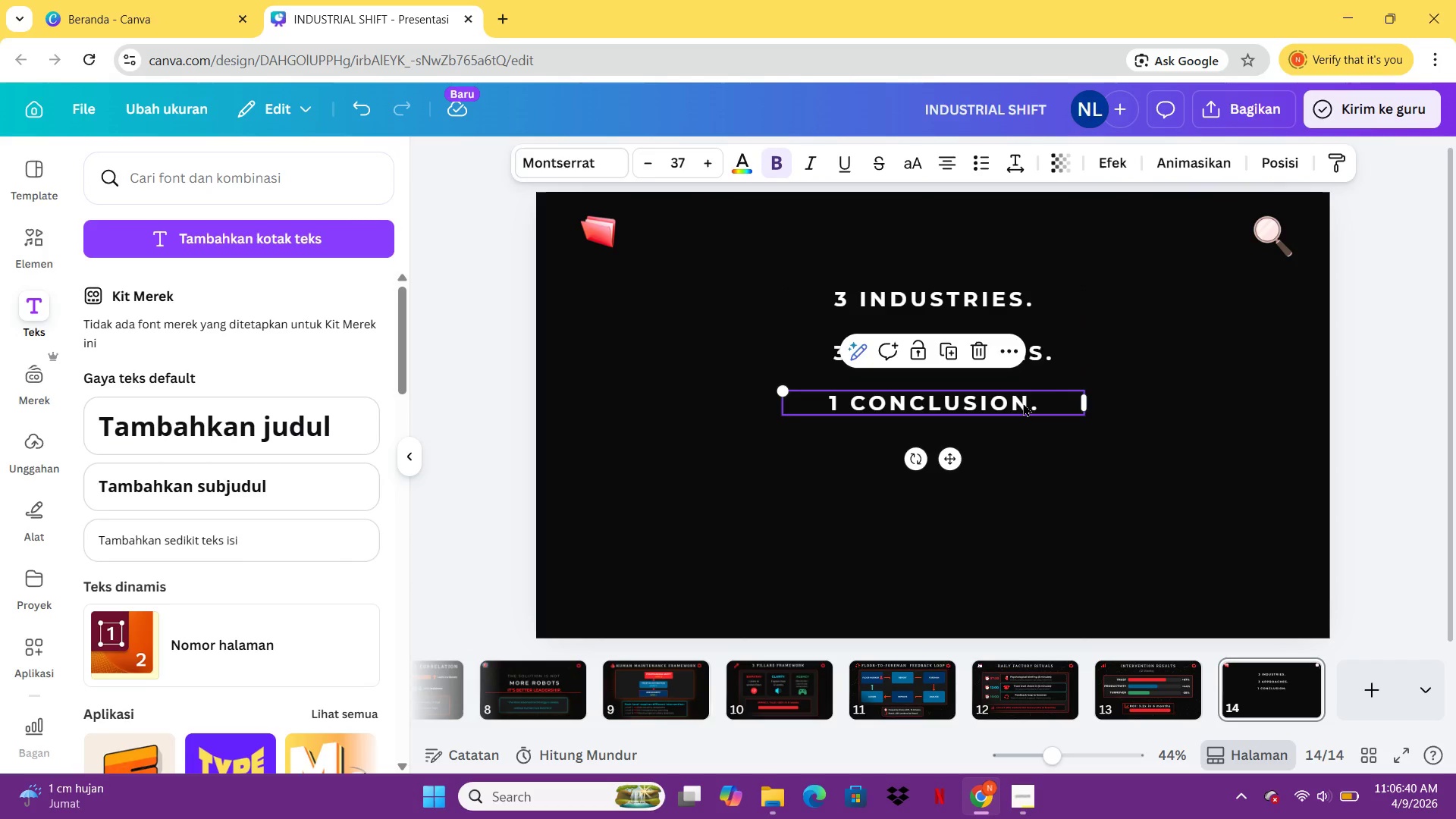 
left_click([50, 249])
 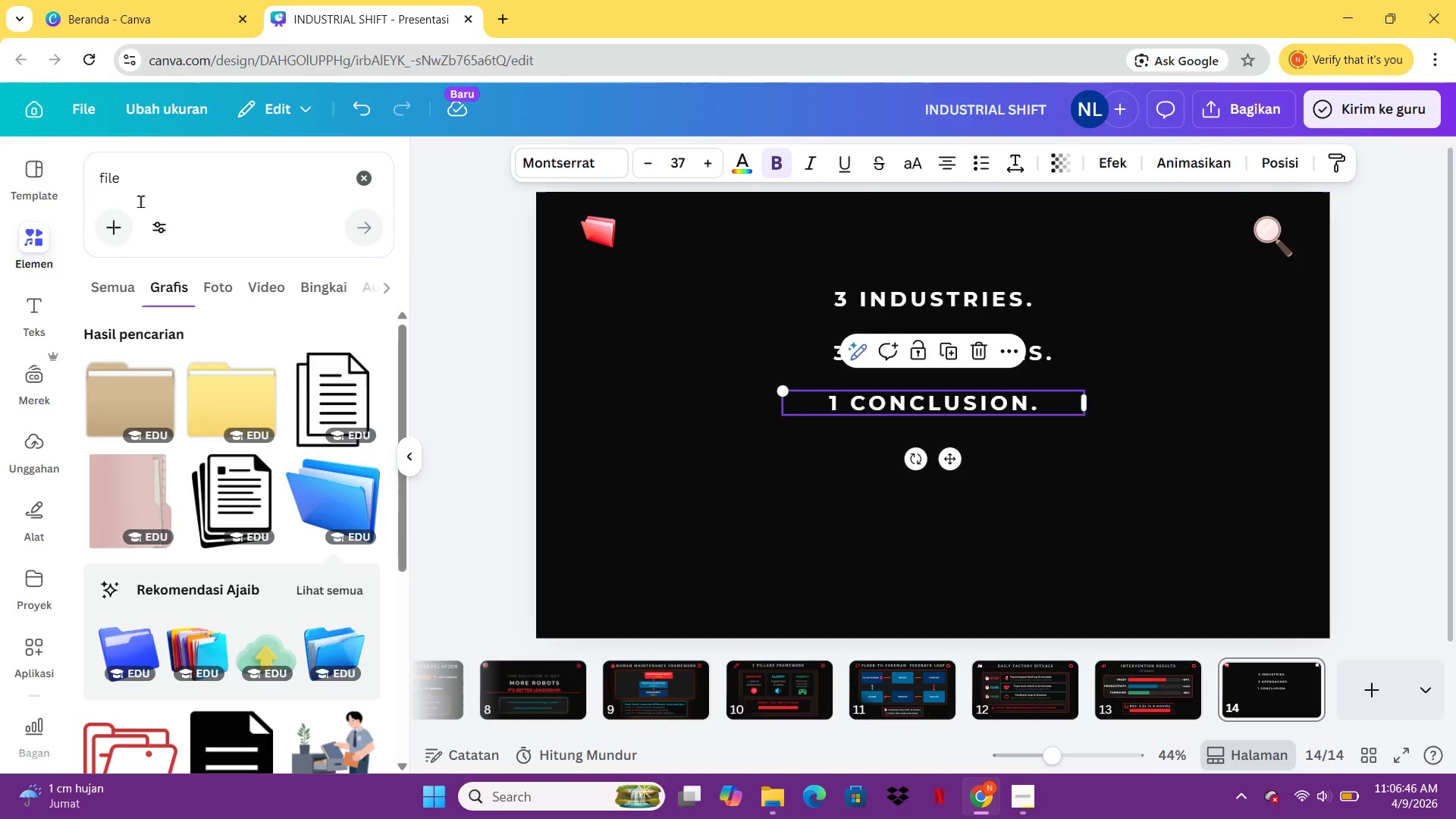 
left_click([181, 193])
 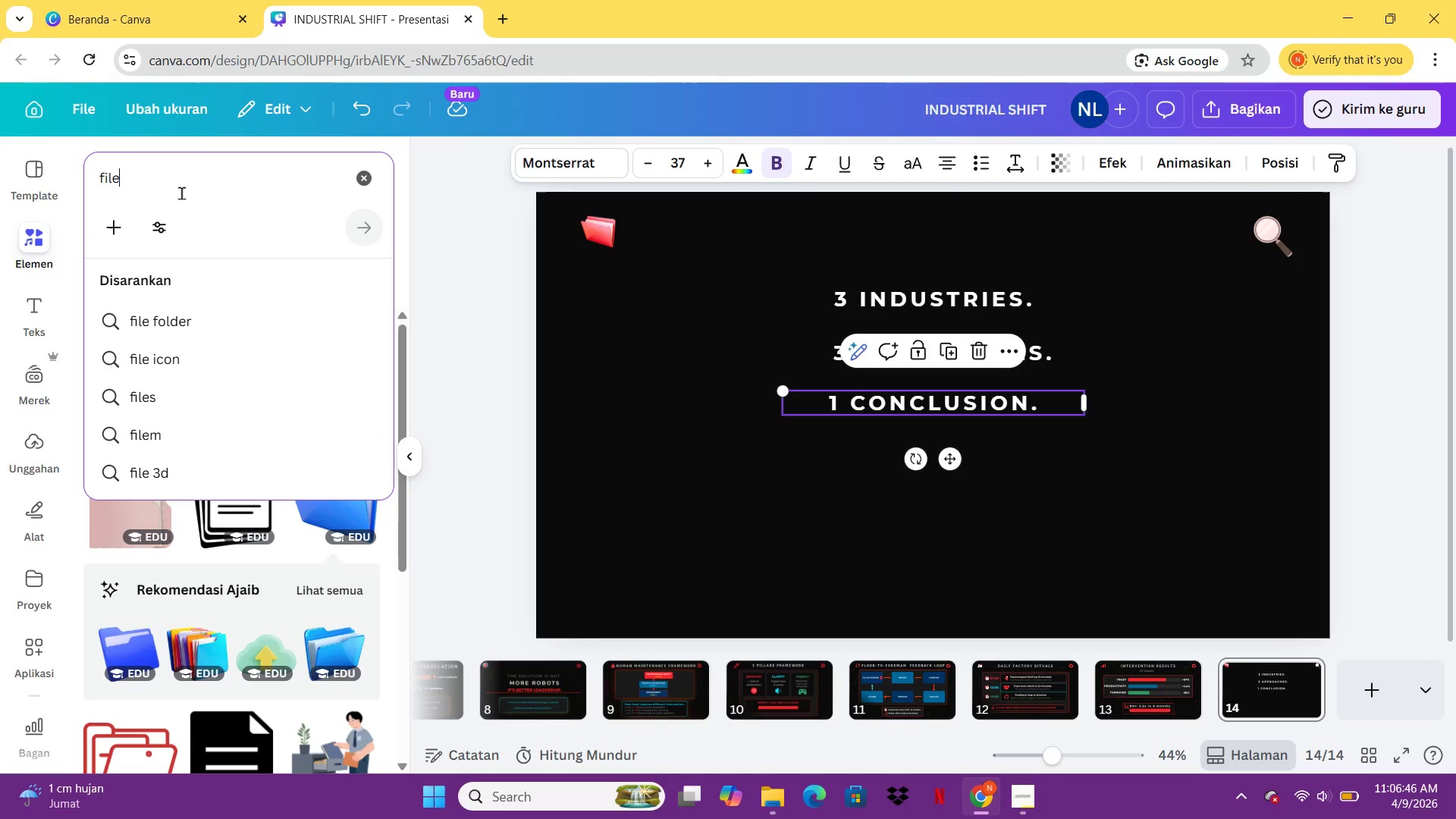 
key(Control+A)
 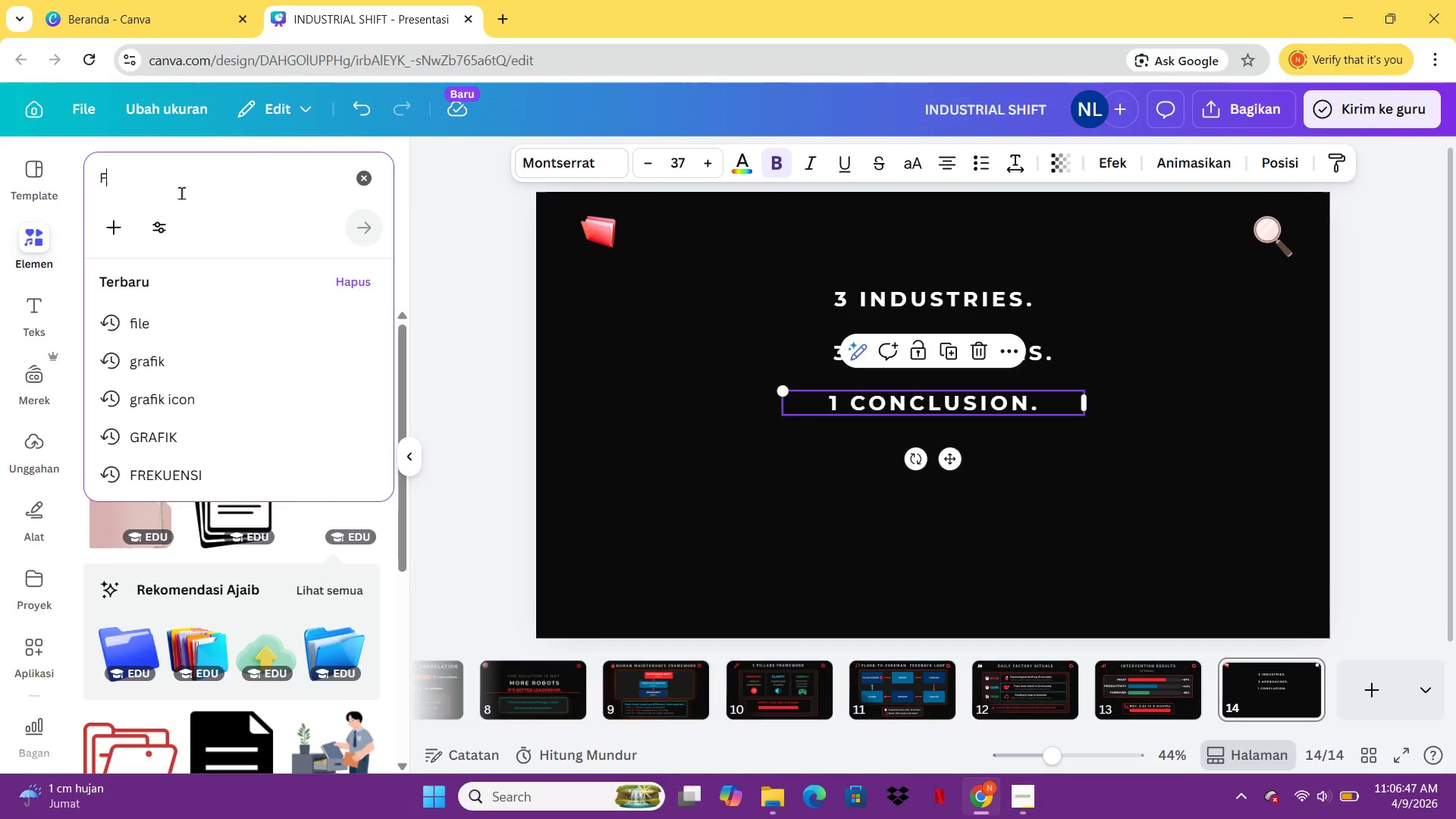 
type(F)
key(Backspace)
type(GARIS LOADINF)
key(Backspace)
type(G)
 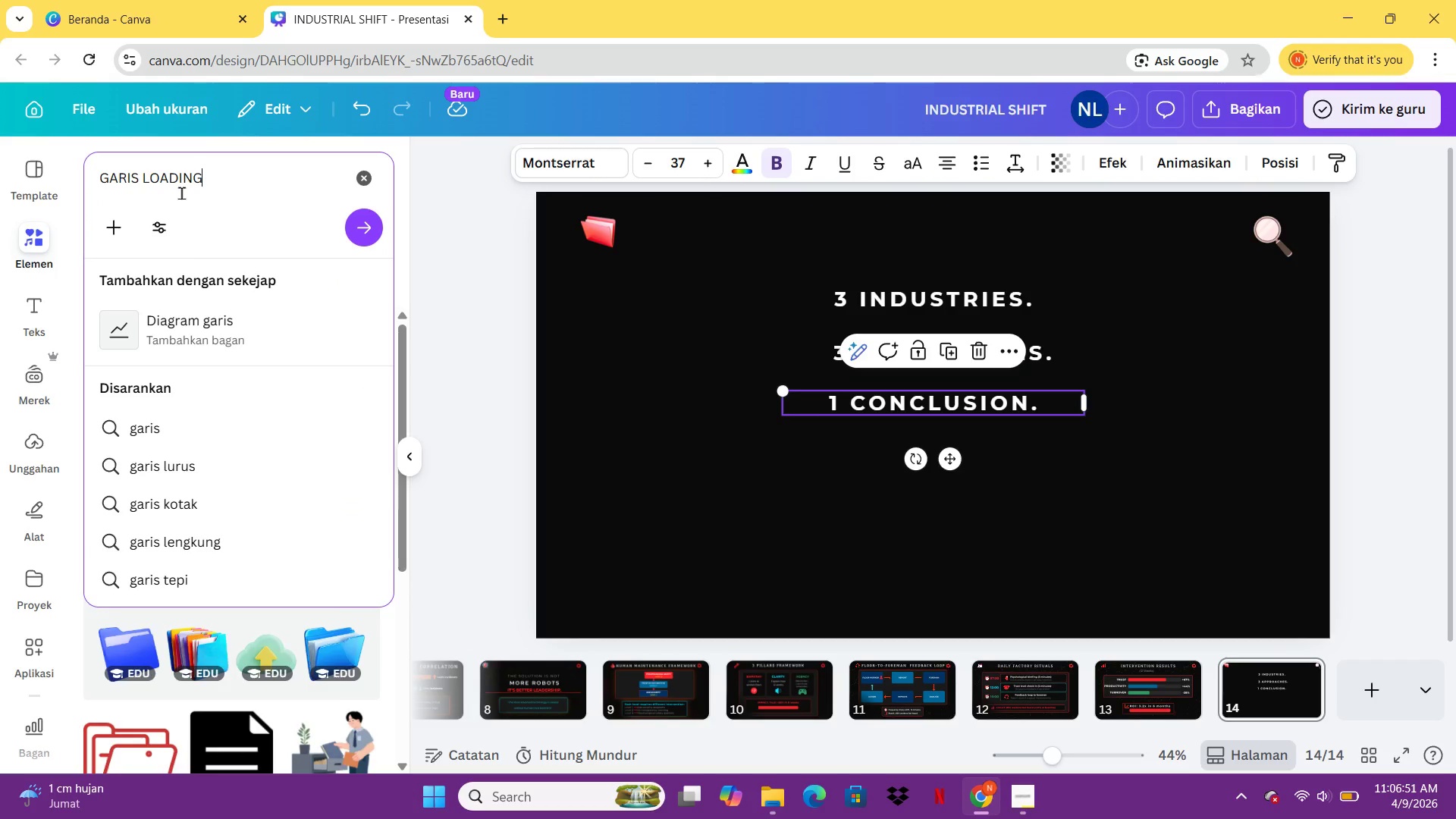 
key(Enter)
 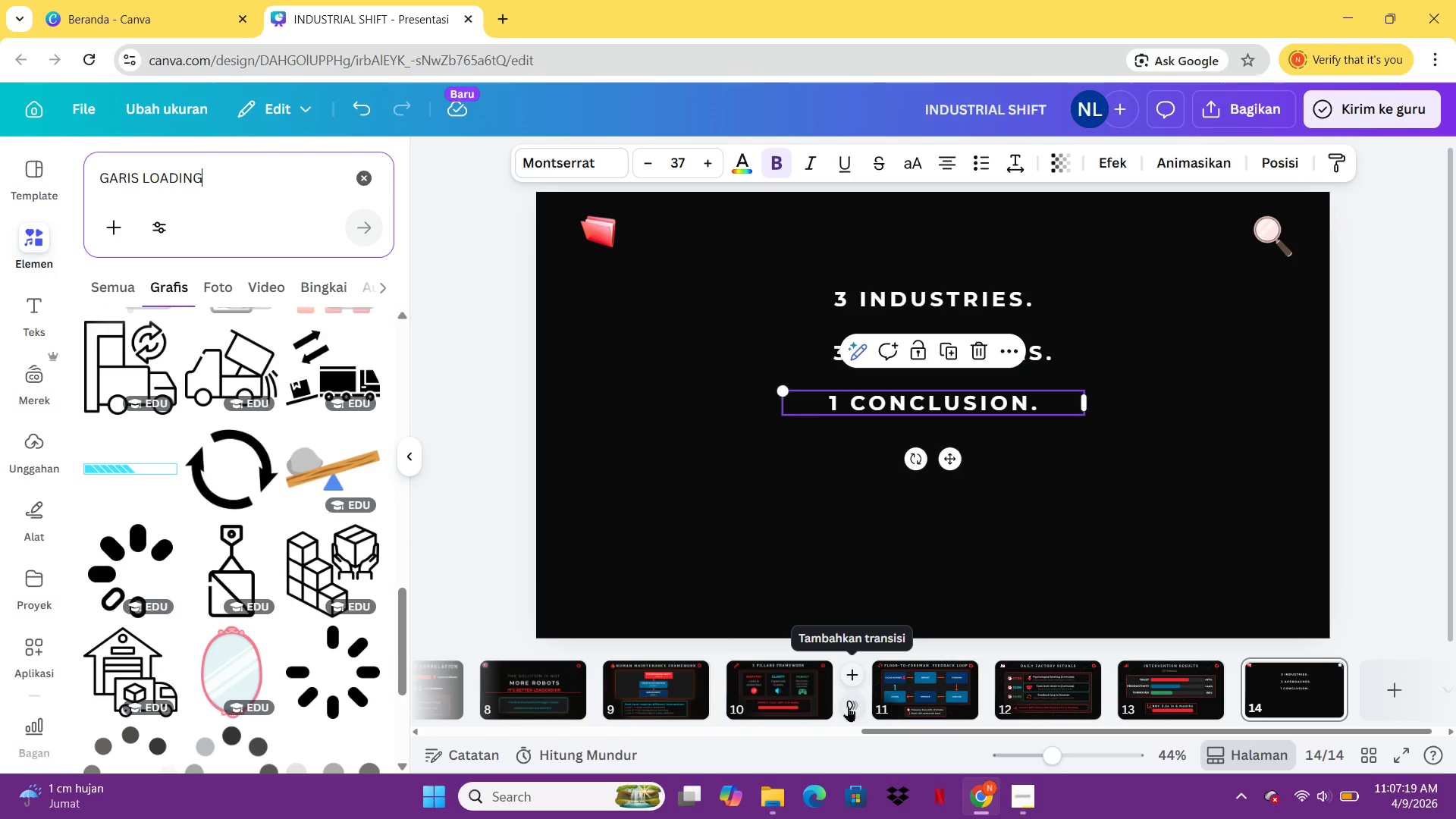 
wait(32.47)
 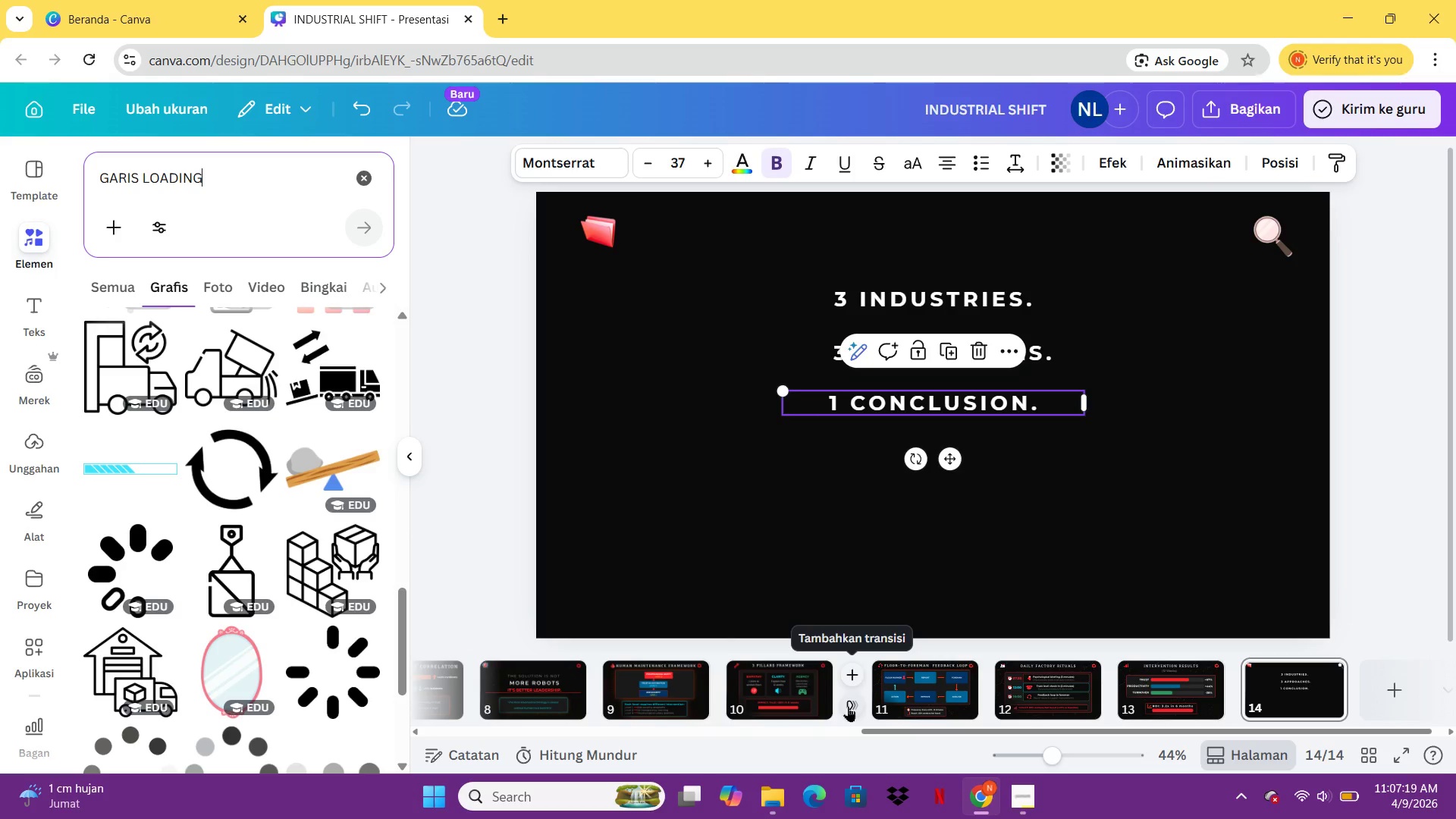 
left_click([1101, 691])
 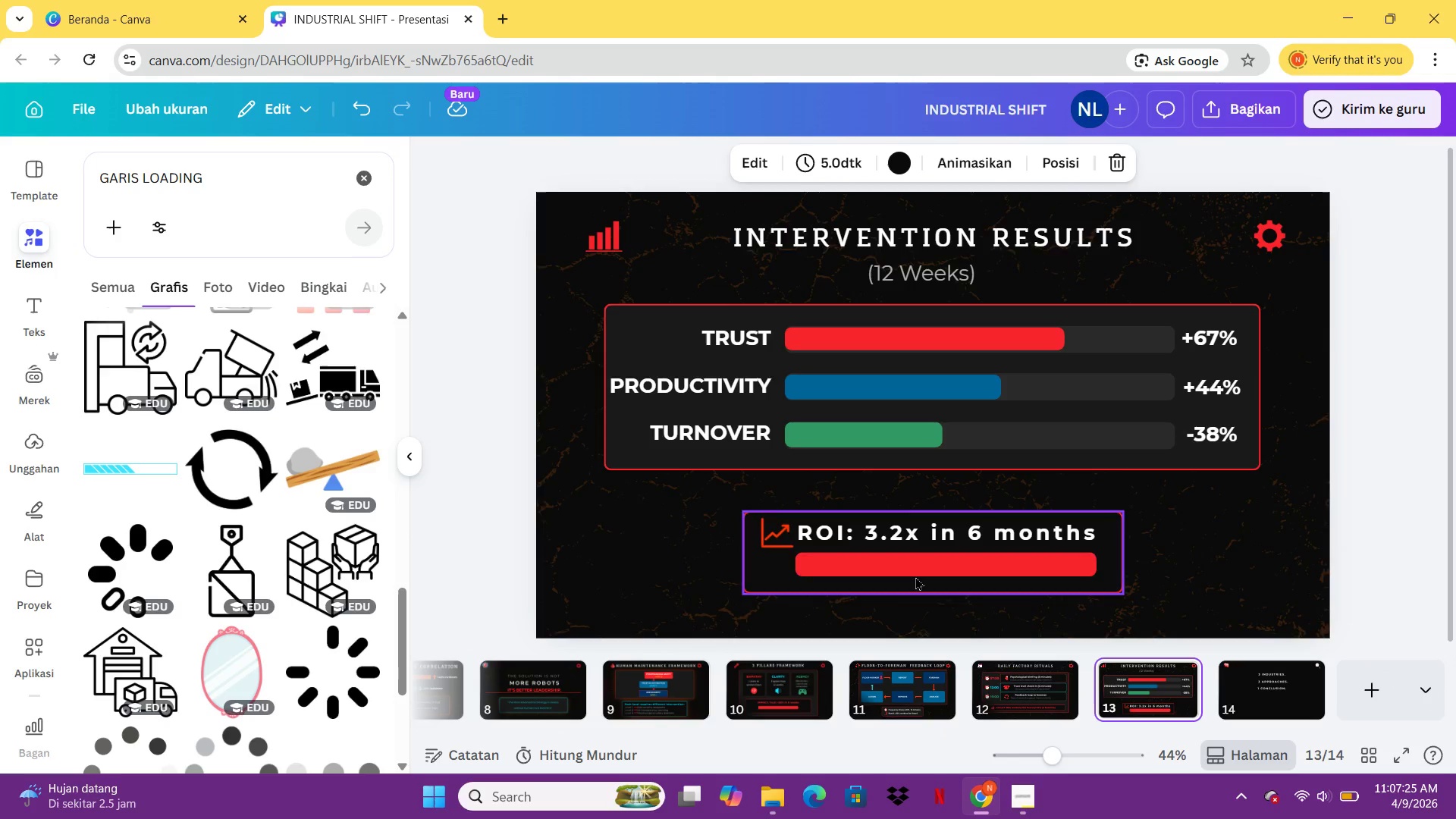 
left_click([915, 568])
 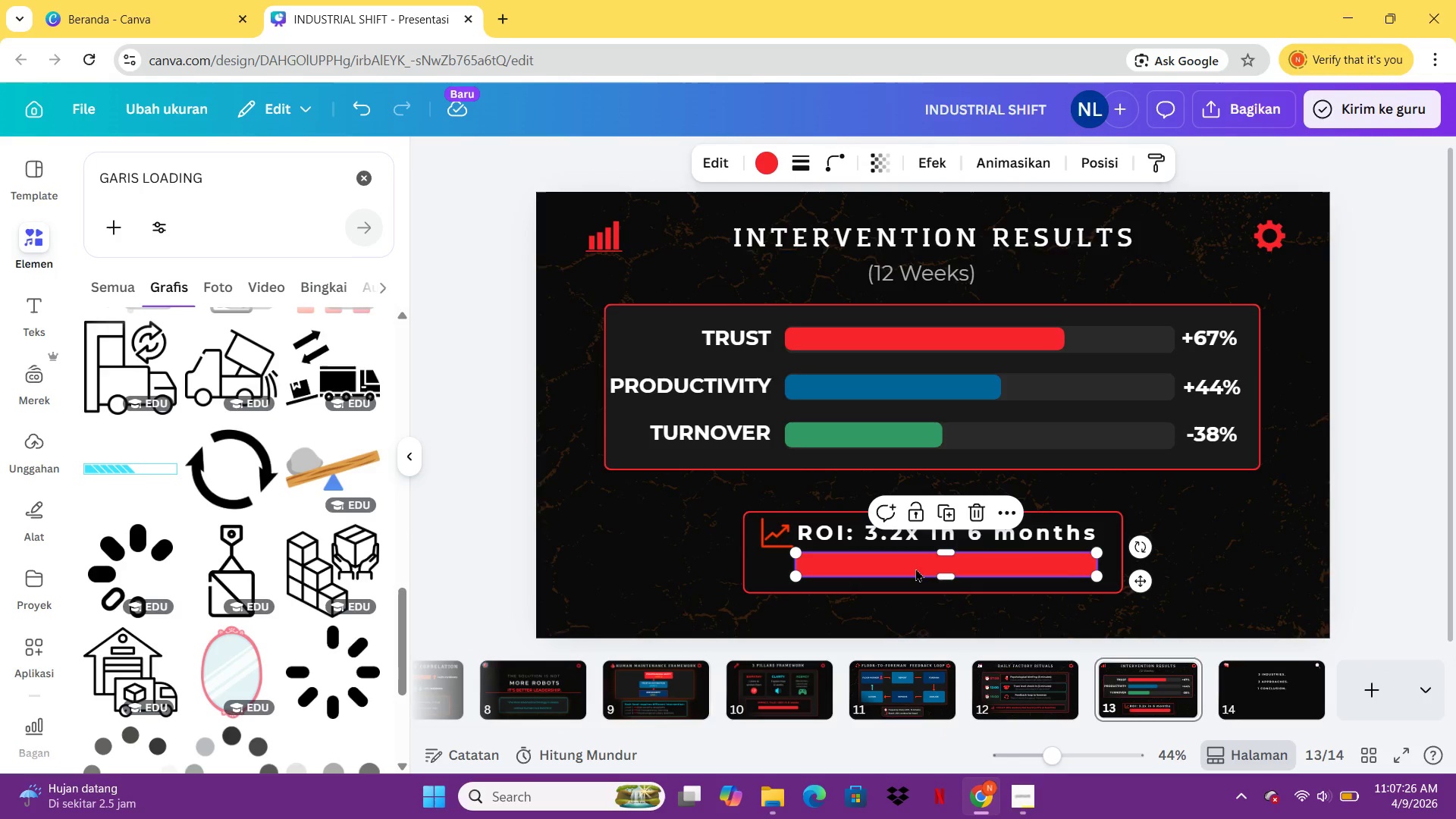 
key(Control+C)
 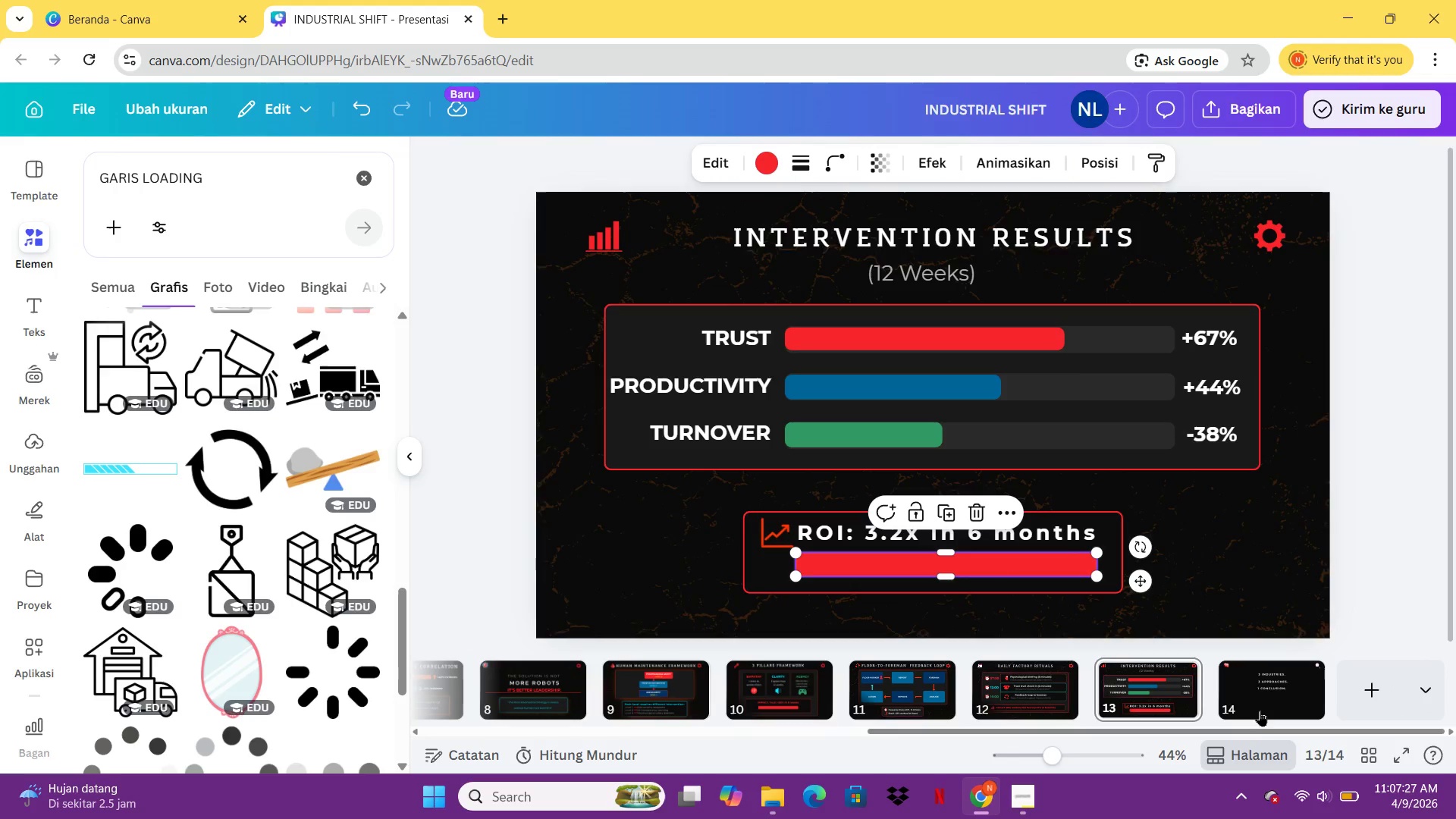 
left_click([1269, 717])
 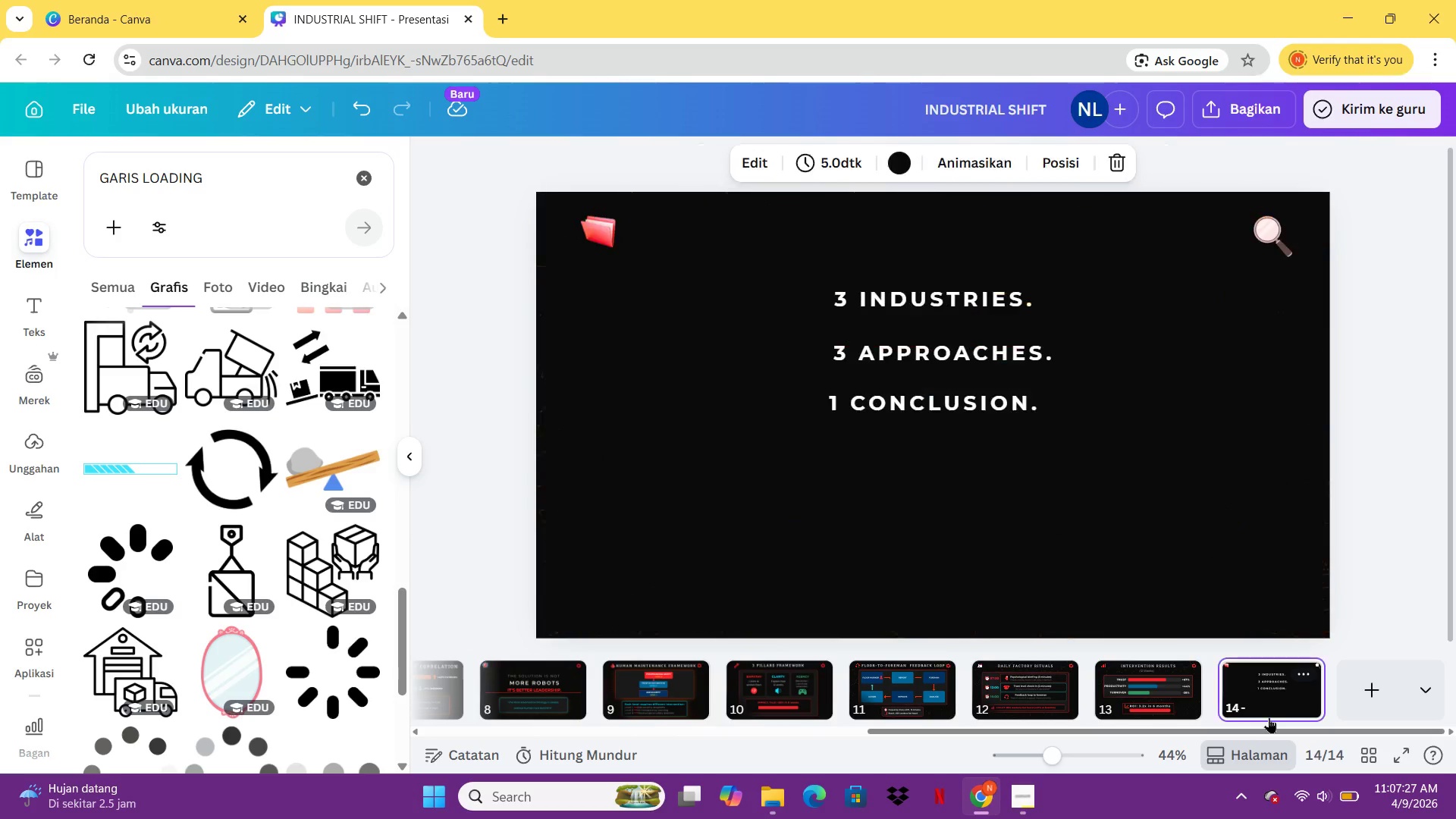 
key(Control+ControlLeft)
 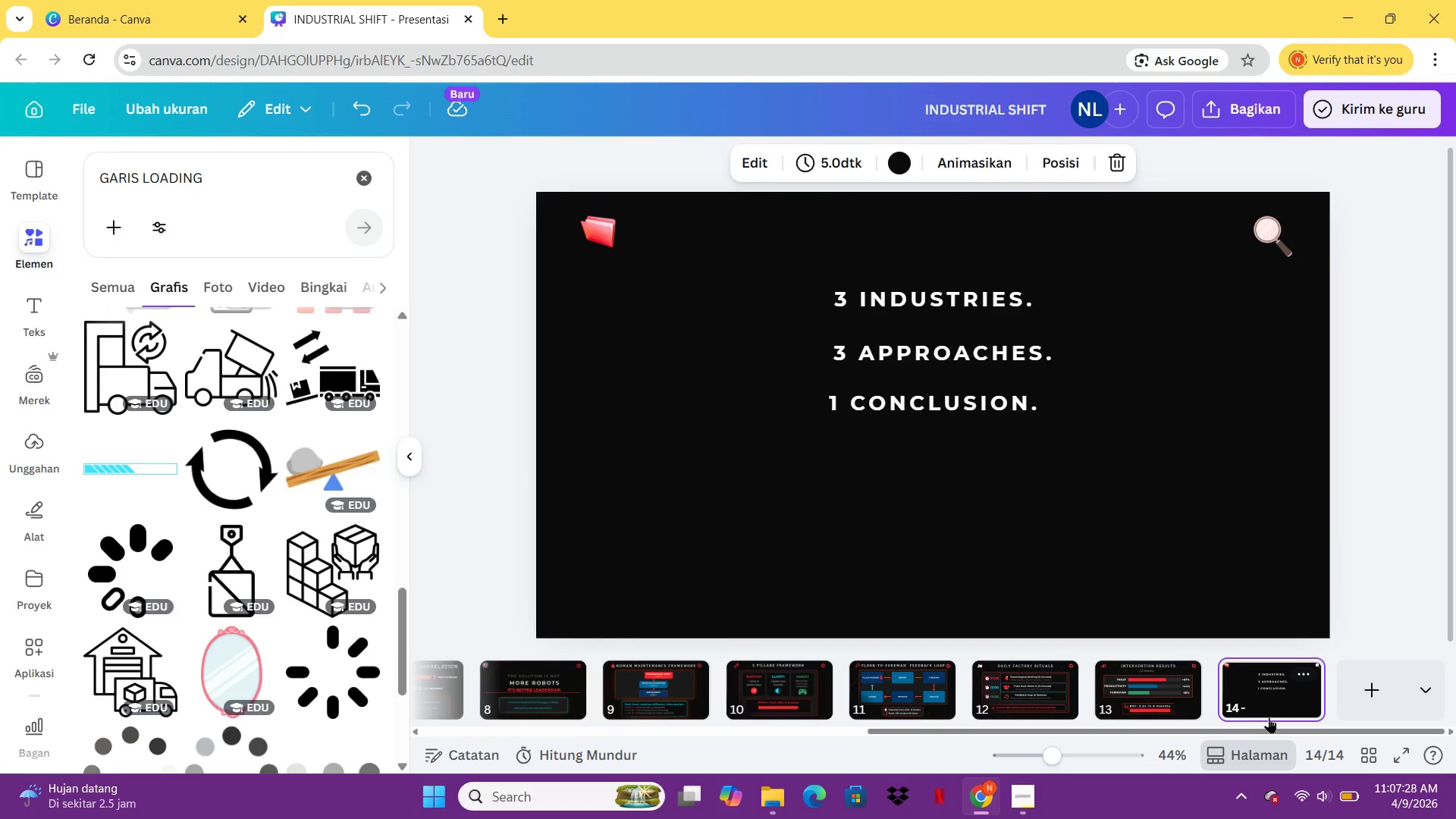 
key(V)
 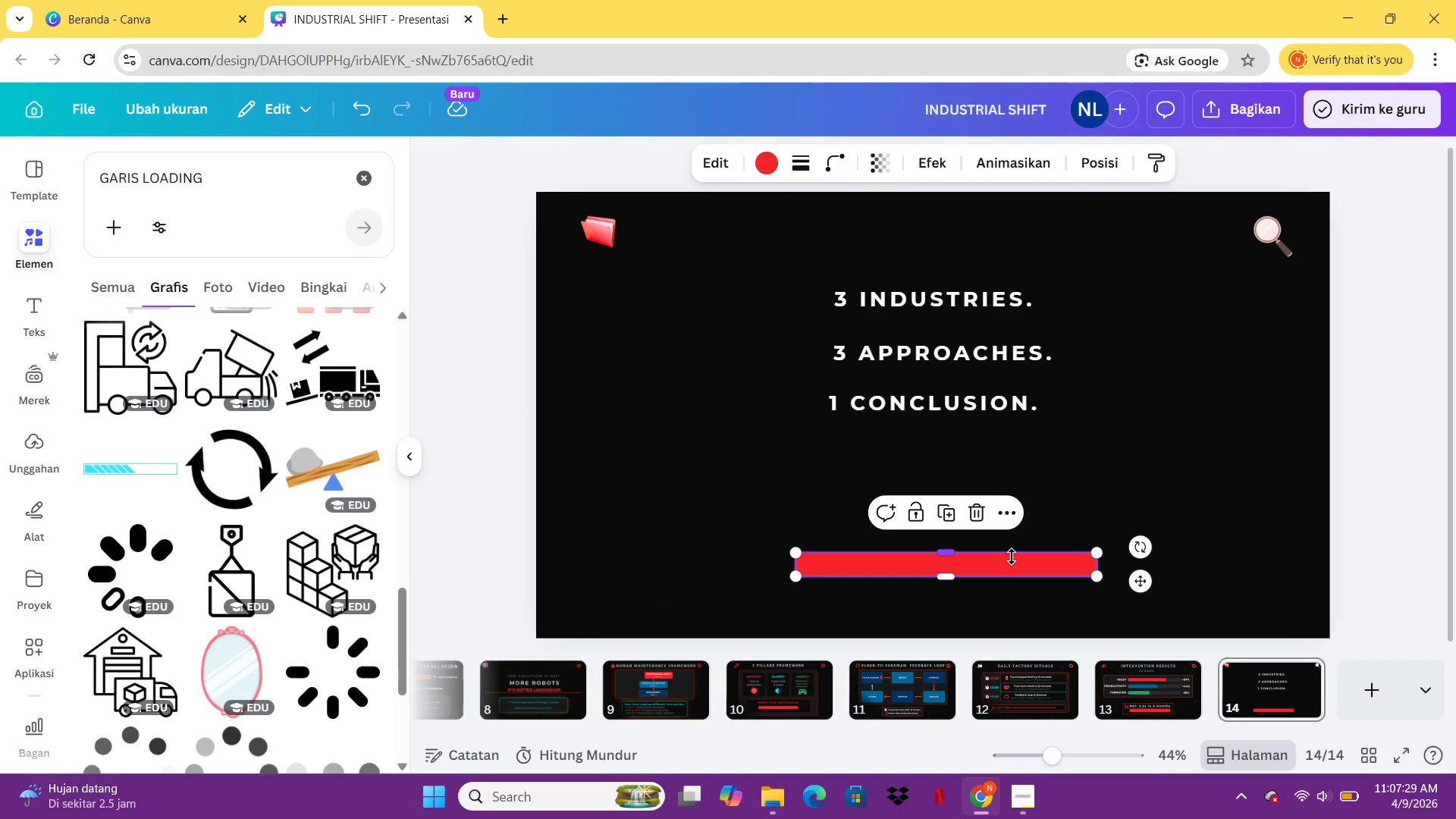 
left_click_drag(start_coordinate=[1014, 563], to_coordinate=[910, 475])
 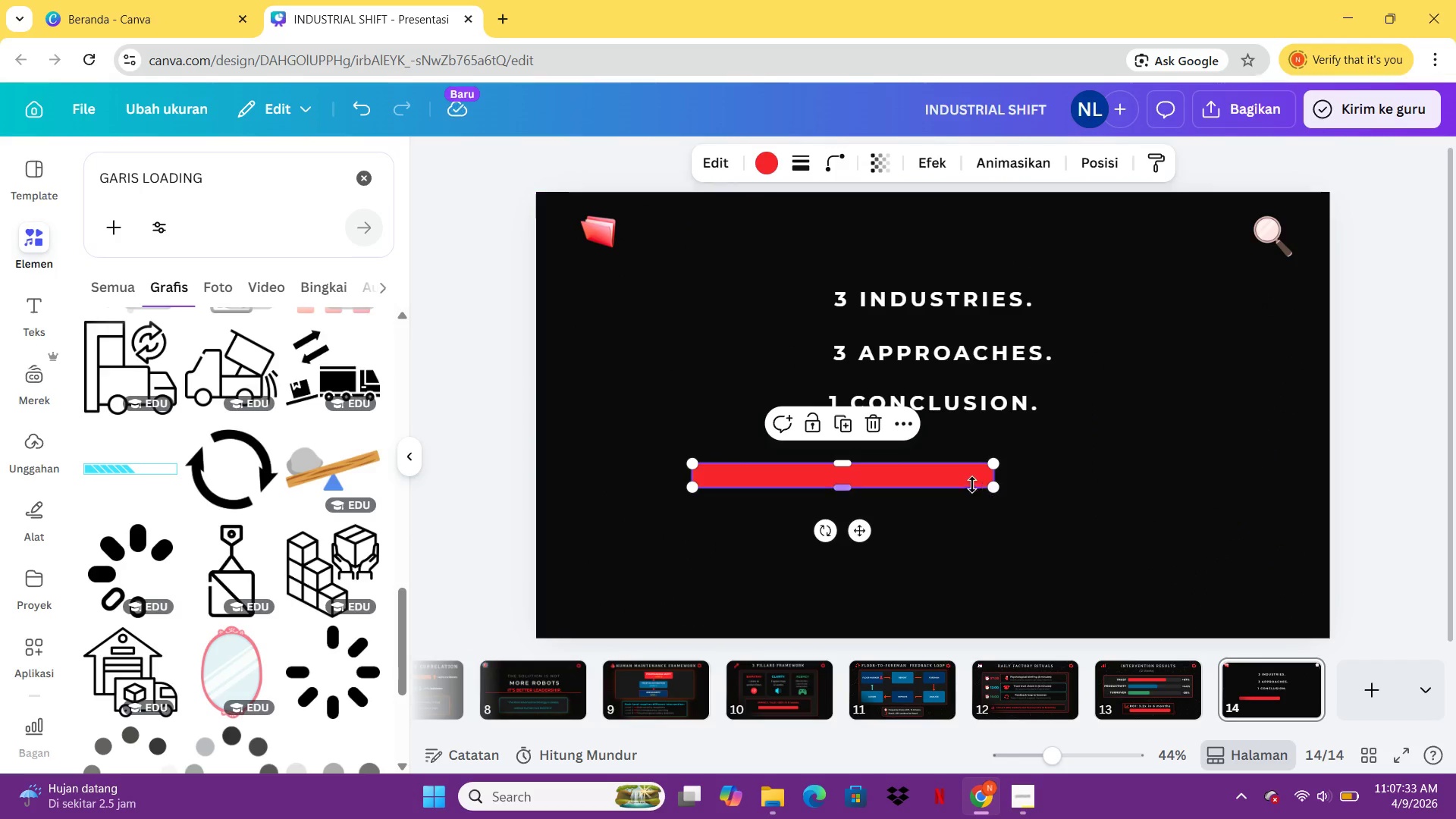 
left_click([955, 482])
 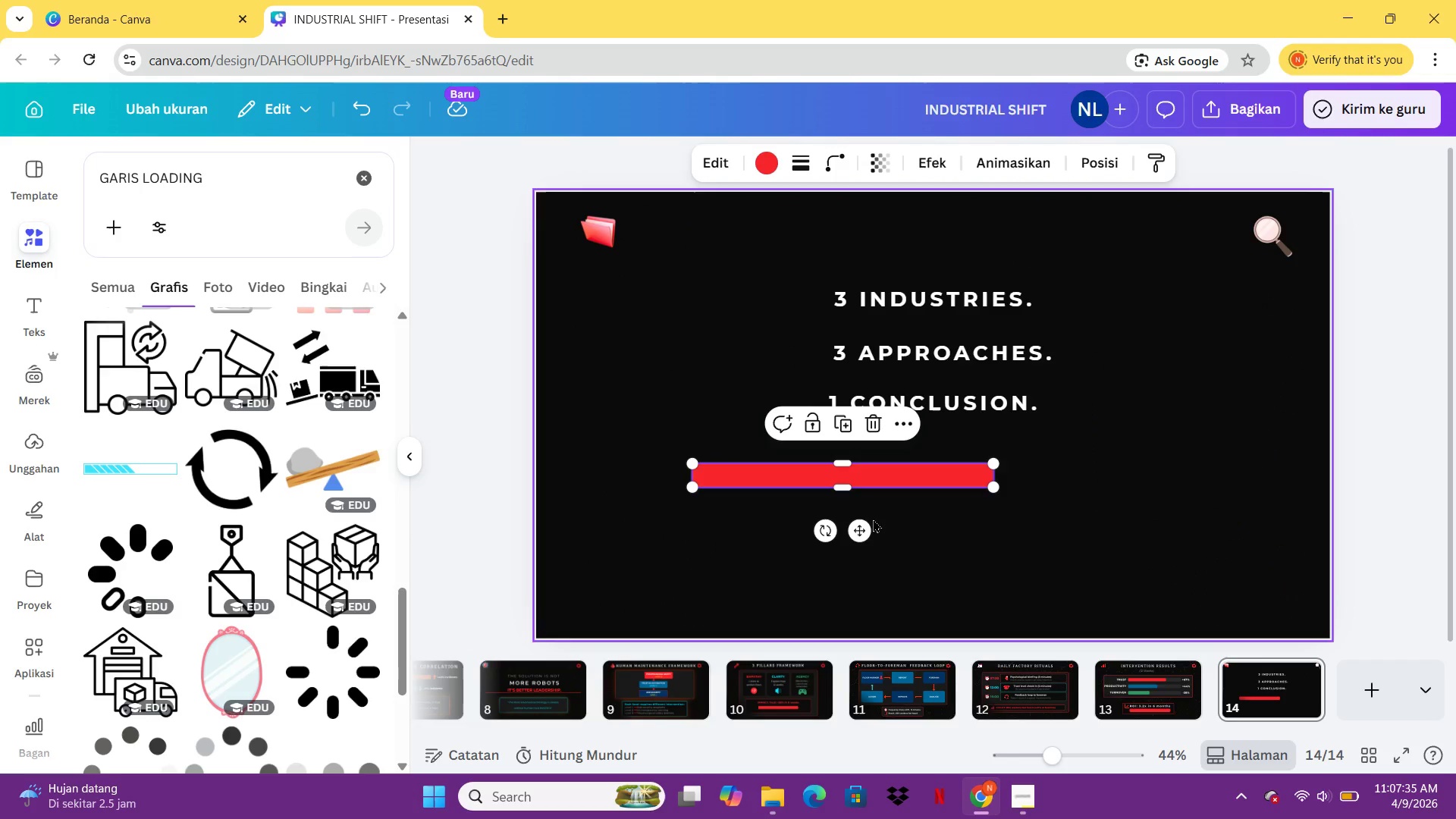 
left_click_drag(start_coordinate=[857, 536], to_coordinate=[849, 561])
 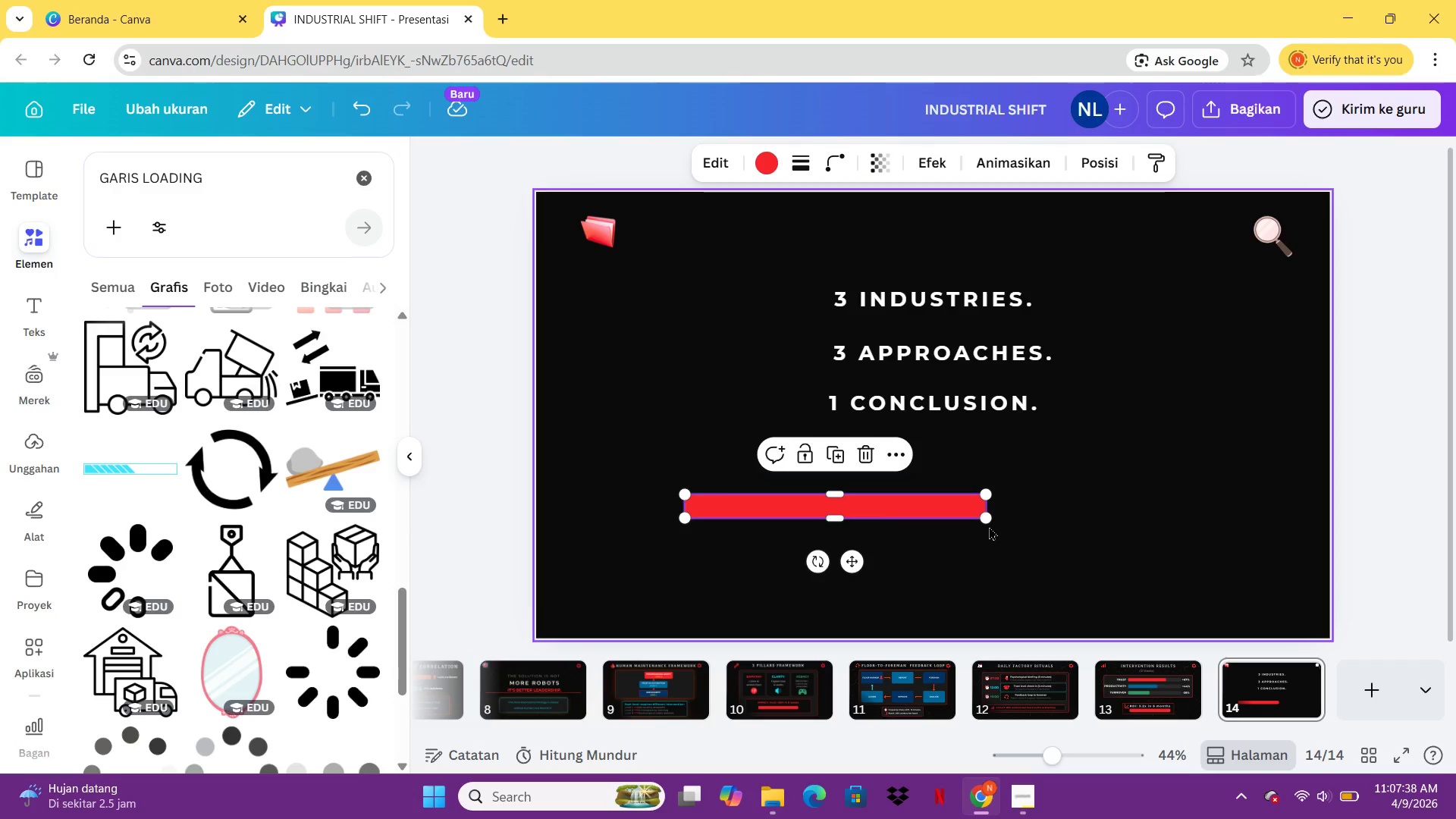 
left_click_drag(start_coordinate=[987, 525], to_coordinate=[1180, 526])
 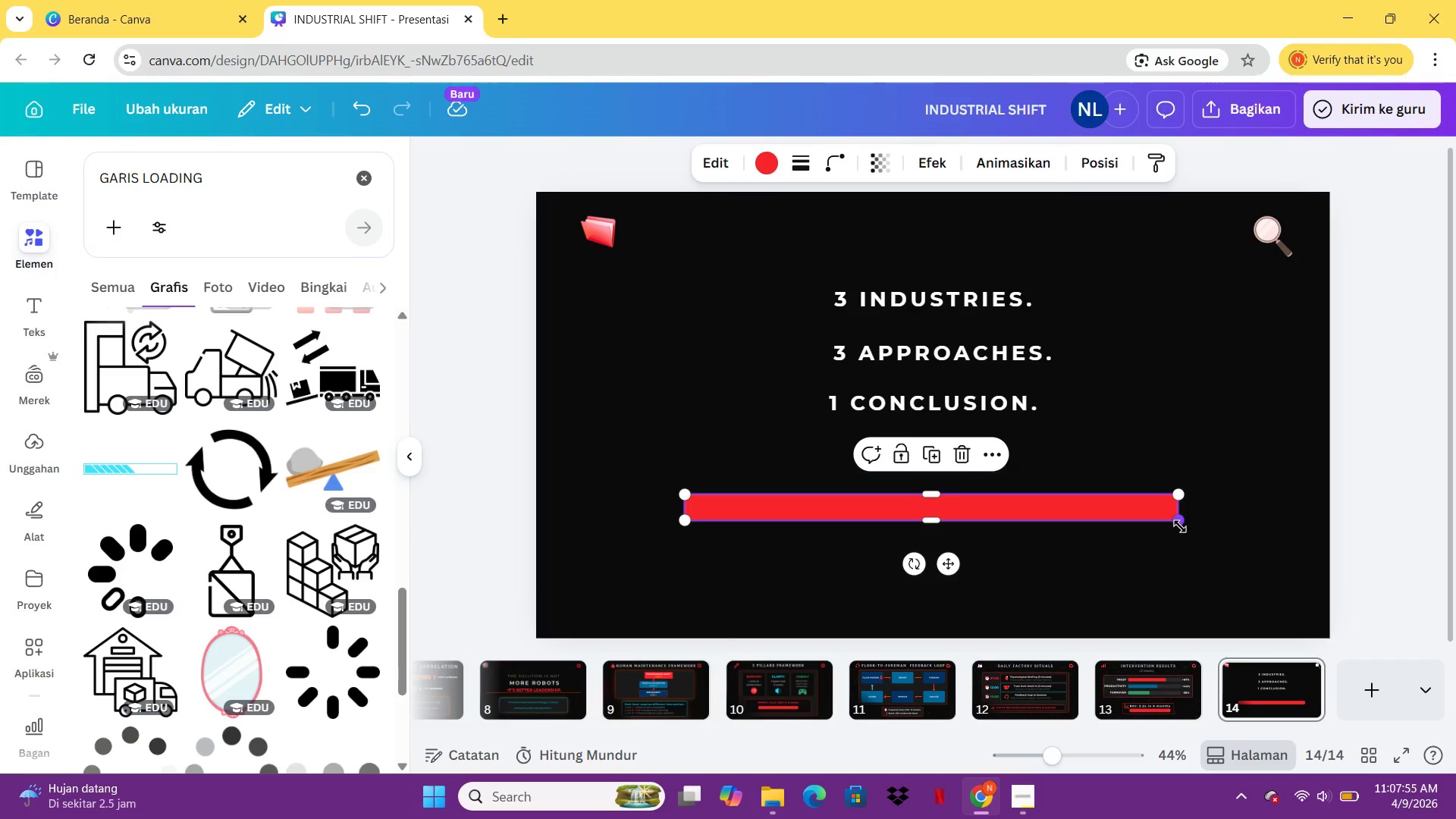 
wait(16.88)
 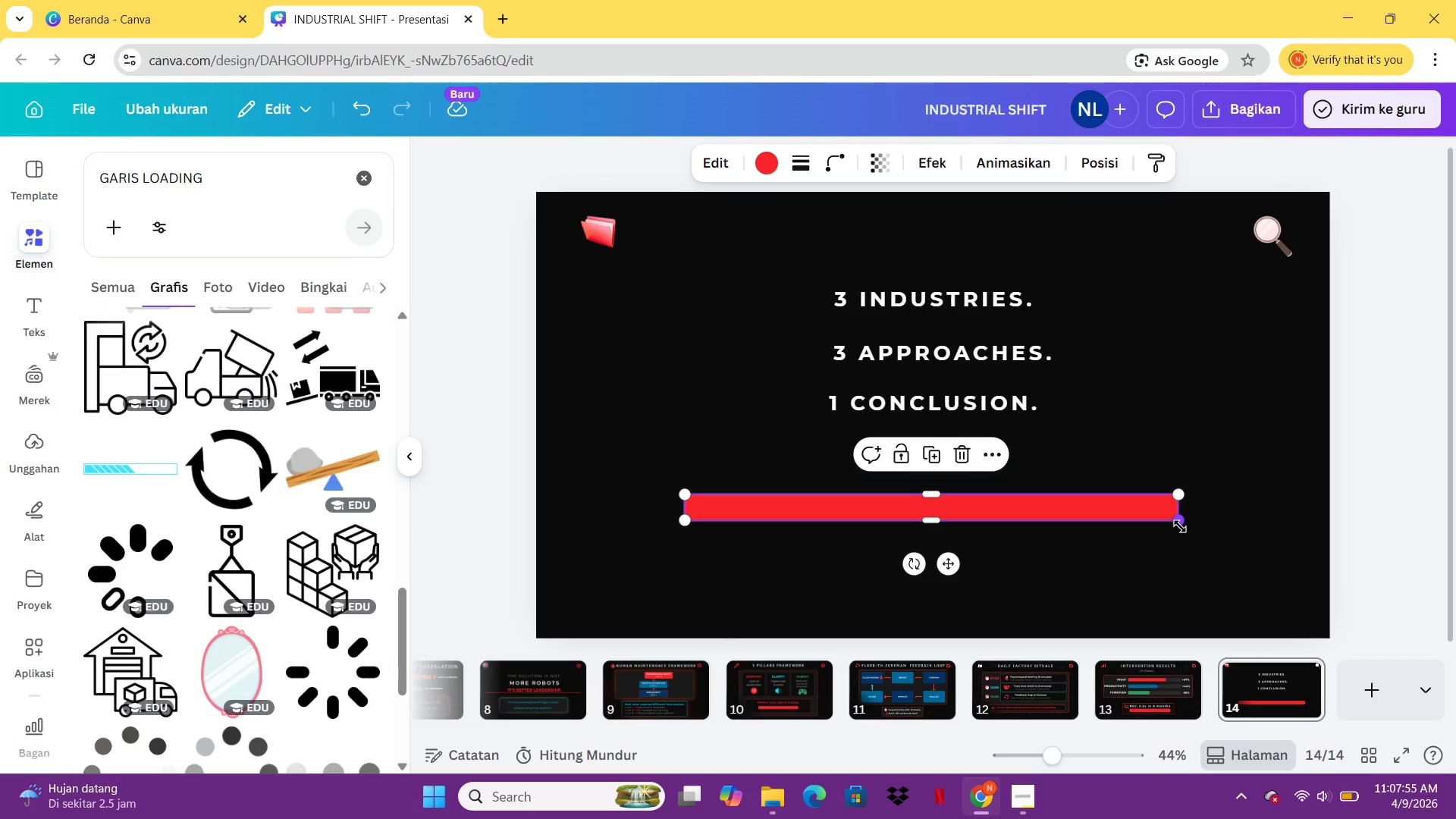 
left_click([952, 411])
 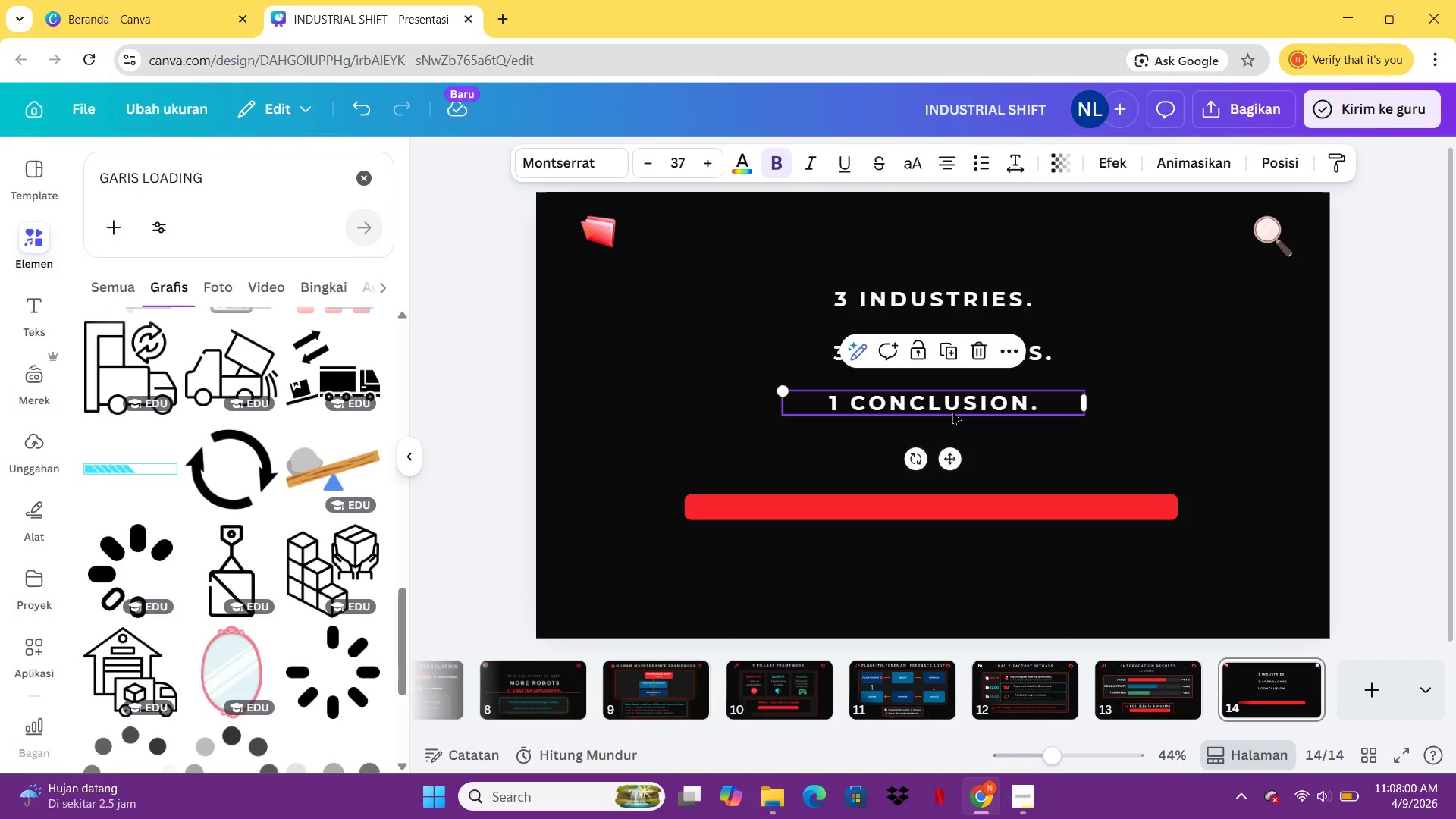 
key(Control+C)
 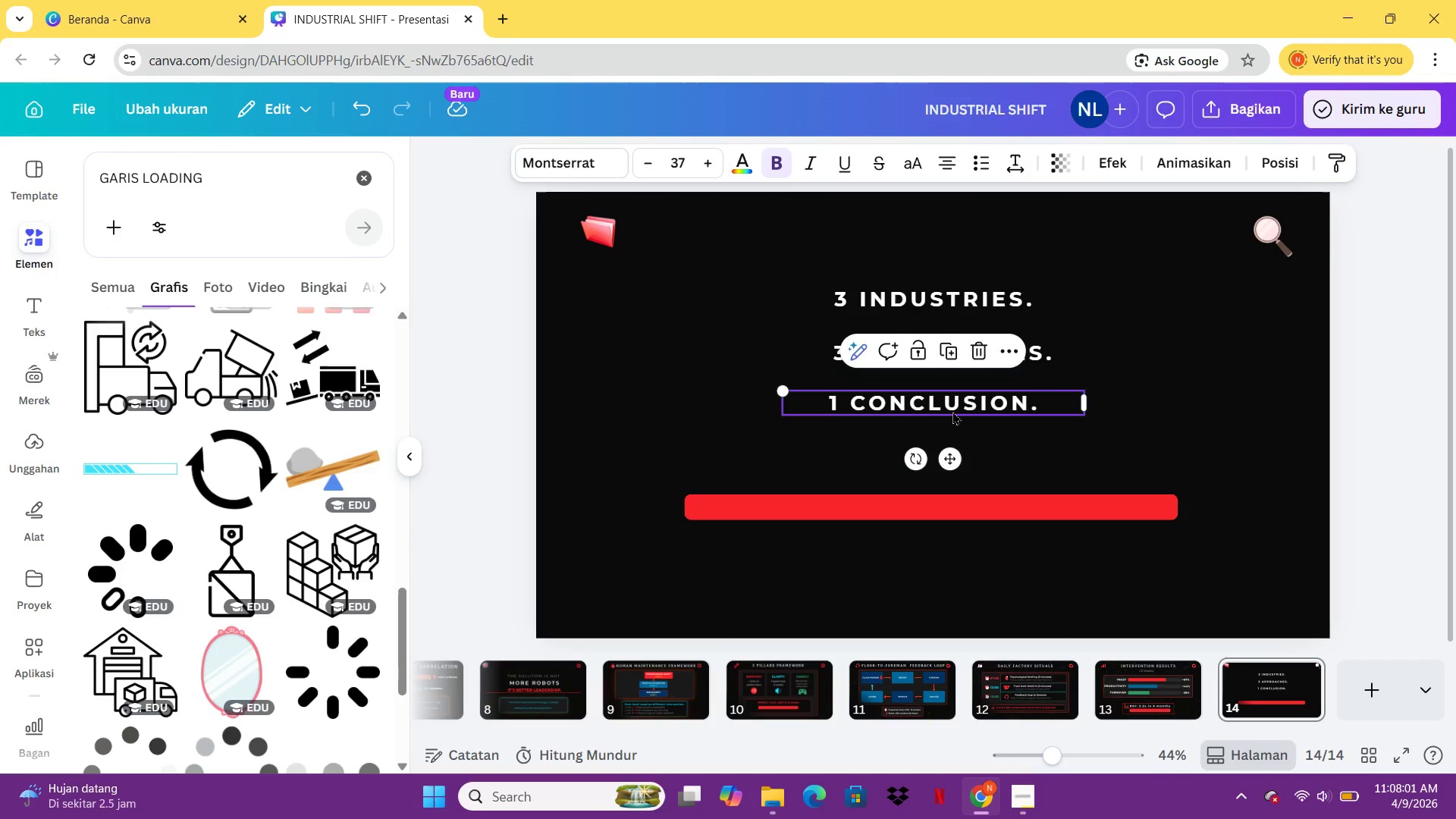 
key(Control+V)
 